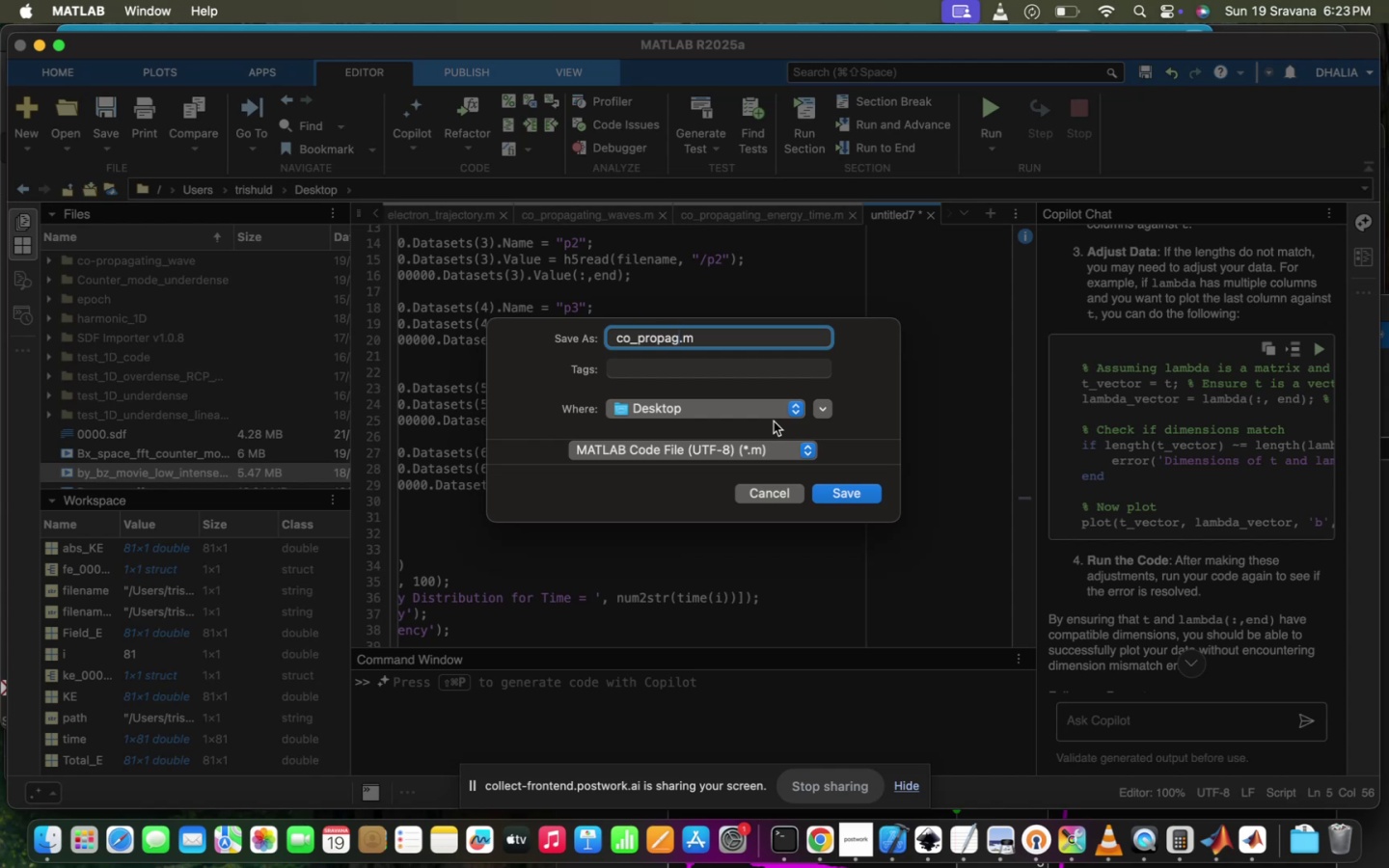 
type(atij)
key(Backspace)
type(ng_wave_raw_data)
 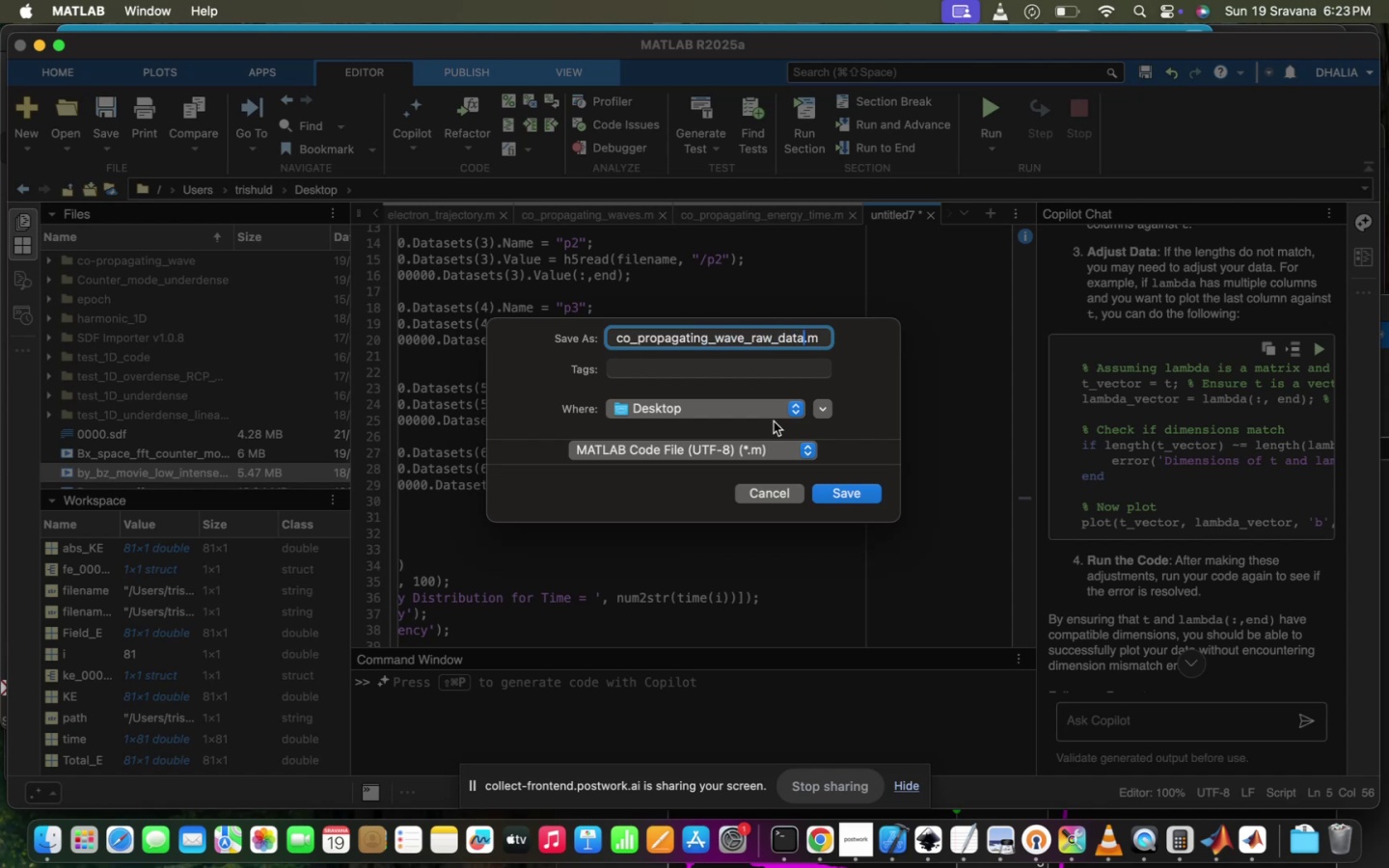 
left_click([834, 490])
 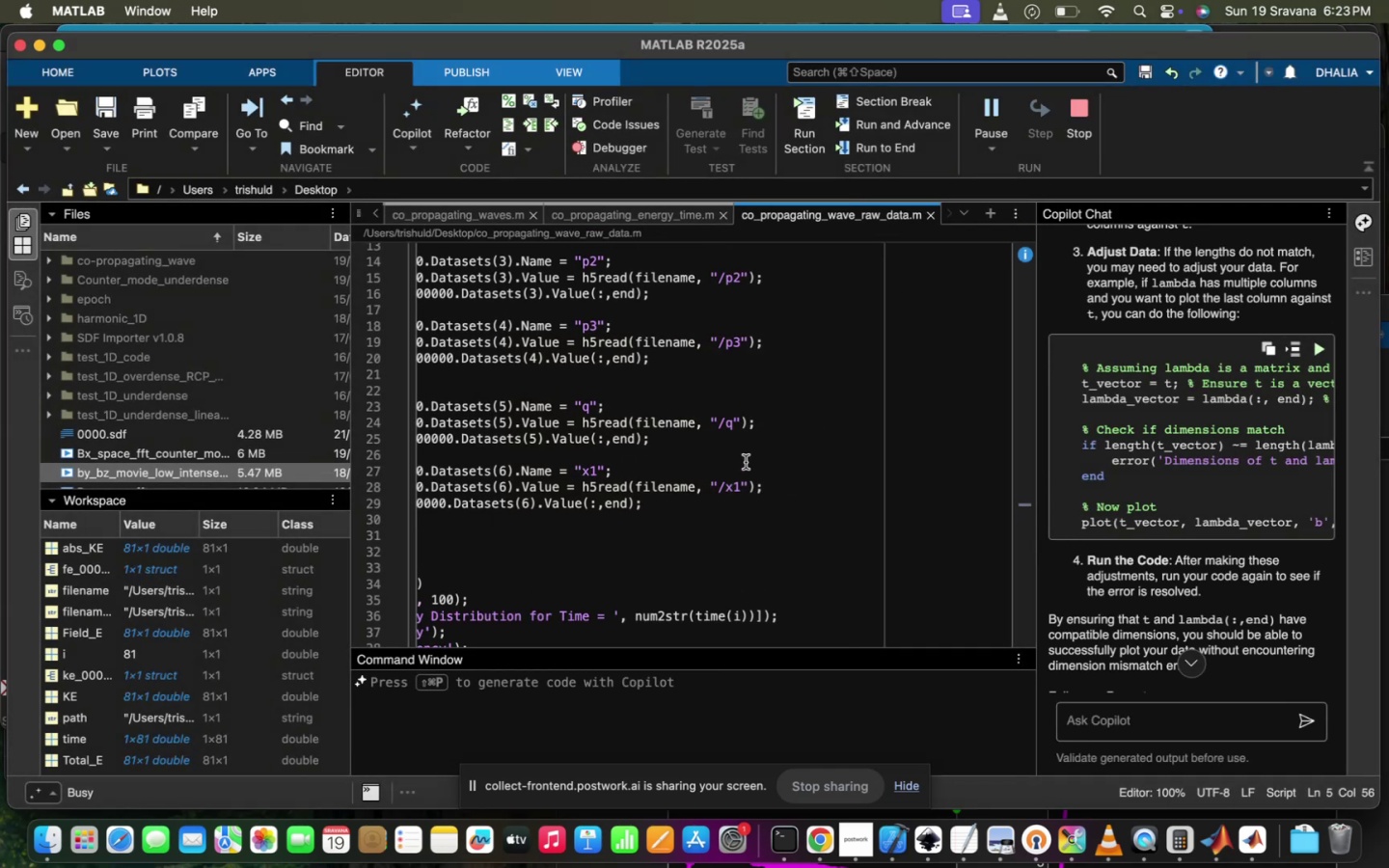 
scroll: coordinate [746, 462], scroll_direction: up, amount: 6.0
 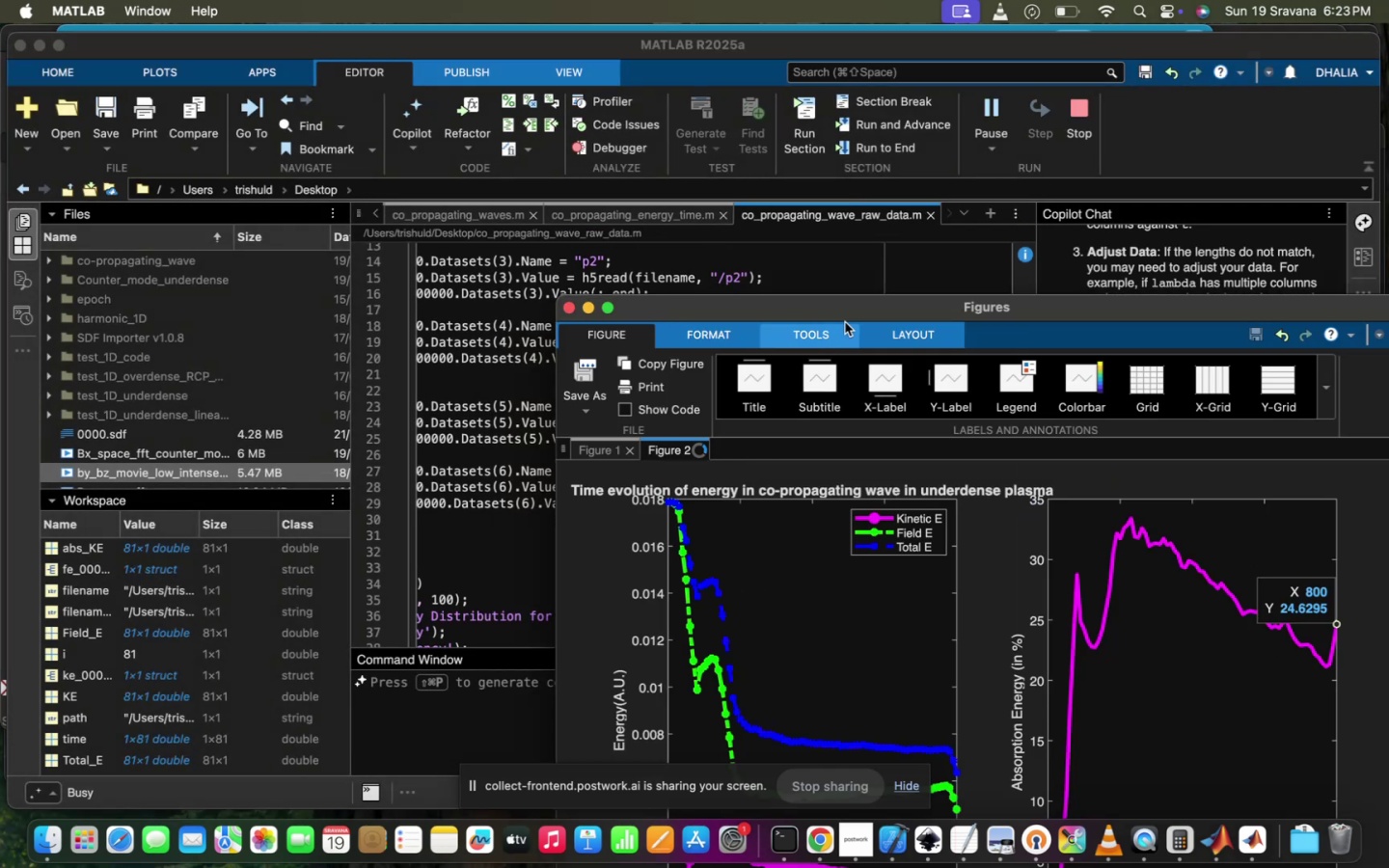 
left_click_drag(start_coordinate=[850, 305], to_coordinate=[654, 202])
 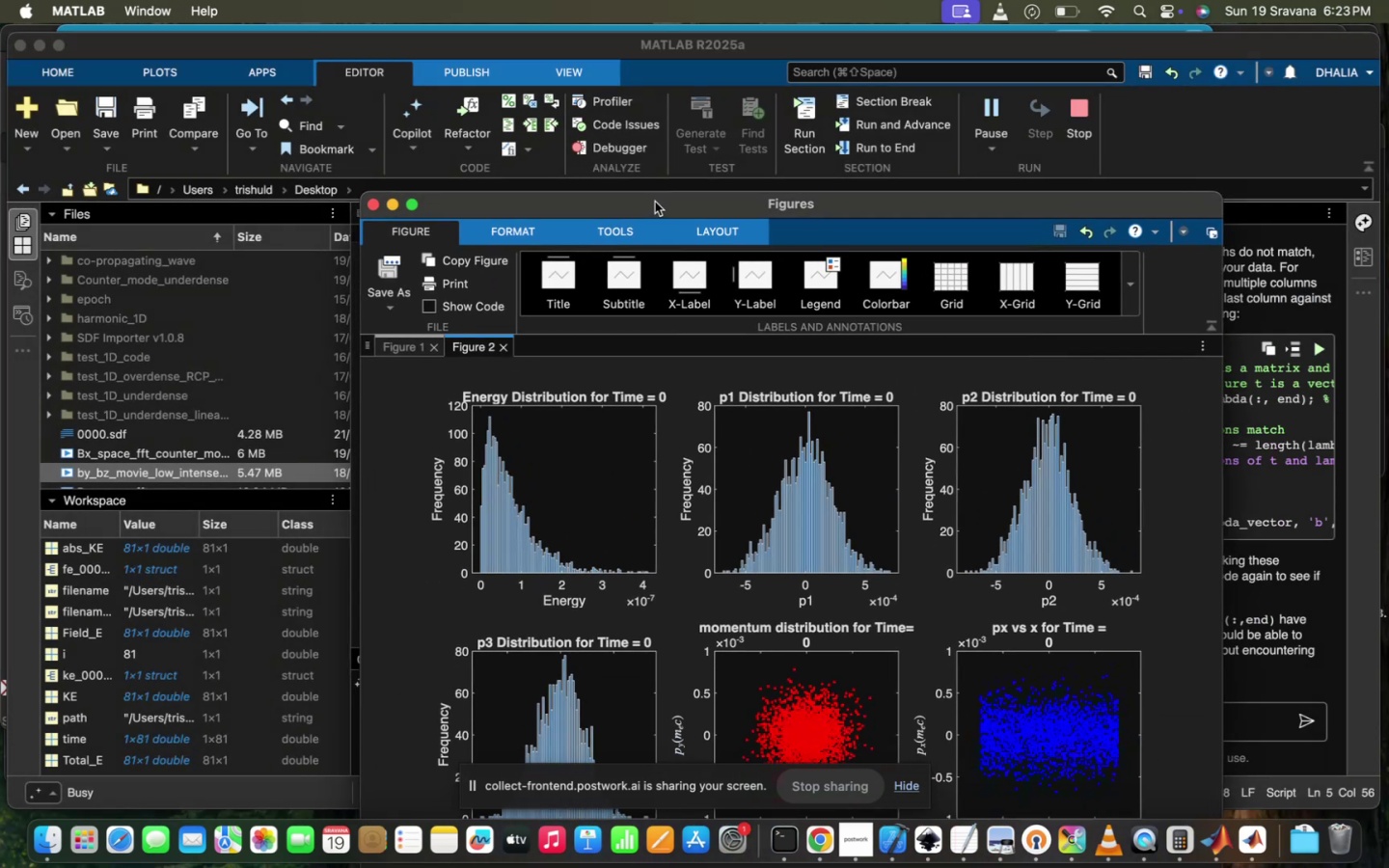 
left_click_drag(start_coordinate=[655, 202], to_coordinate=[626, 104])
 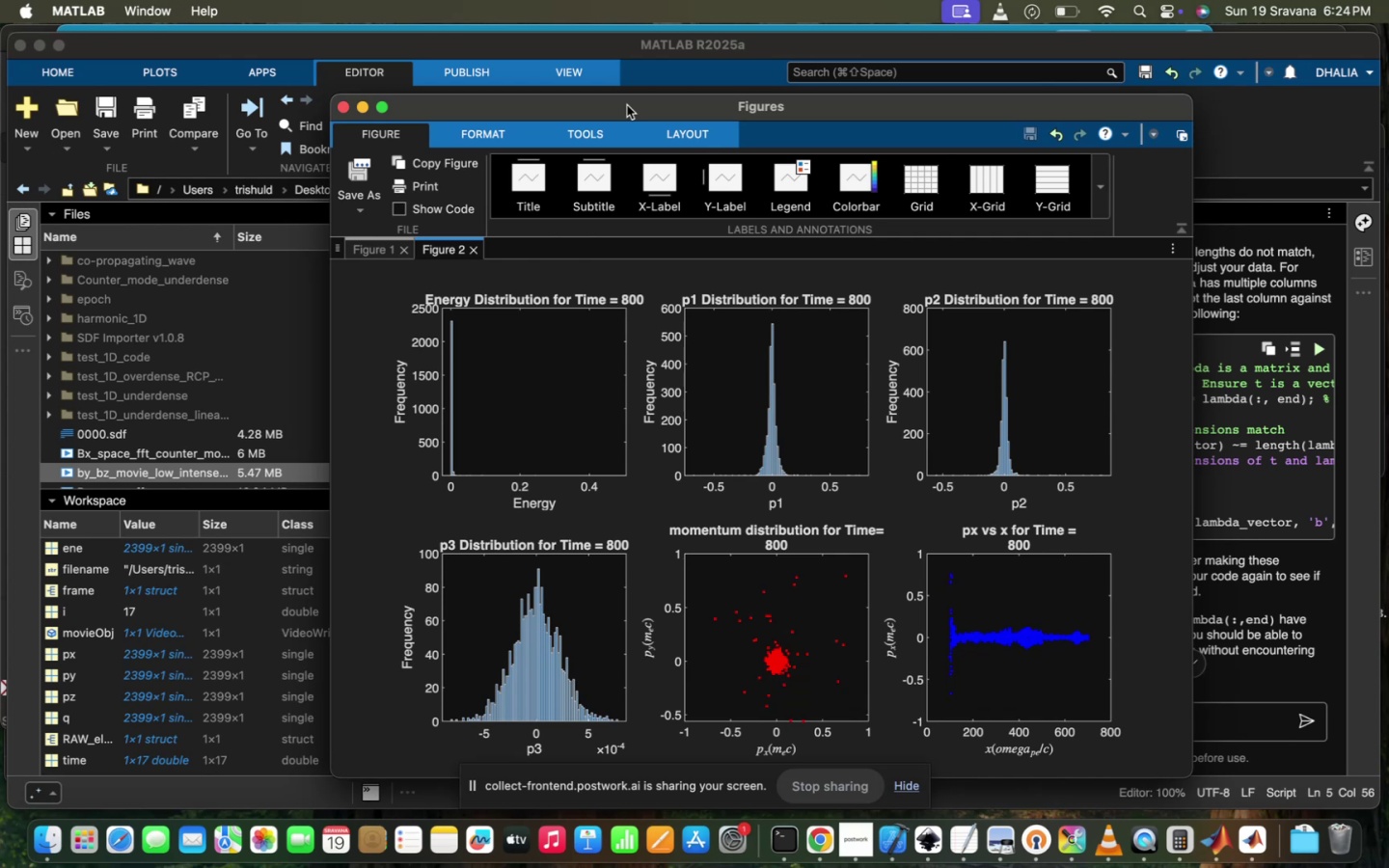 
wait(40.13)
 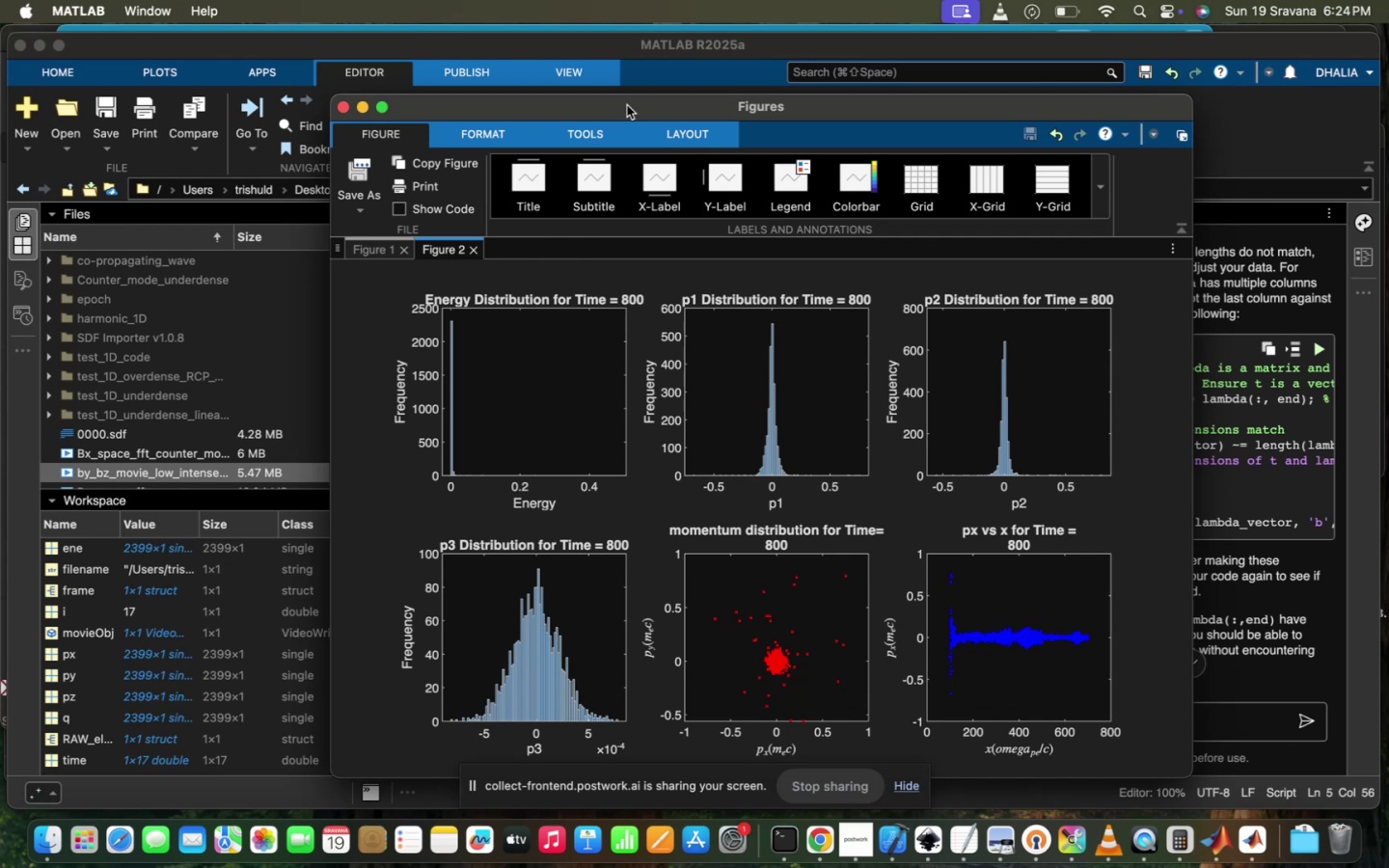 
left_click([1063, 538])
 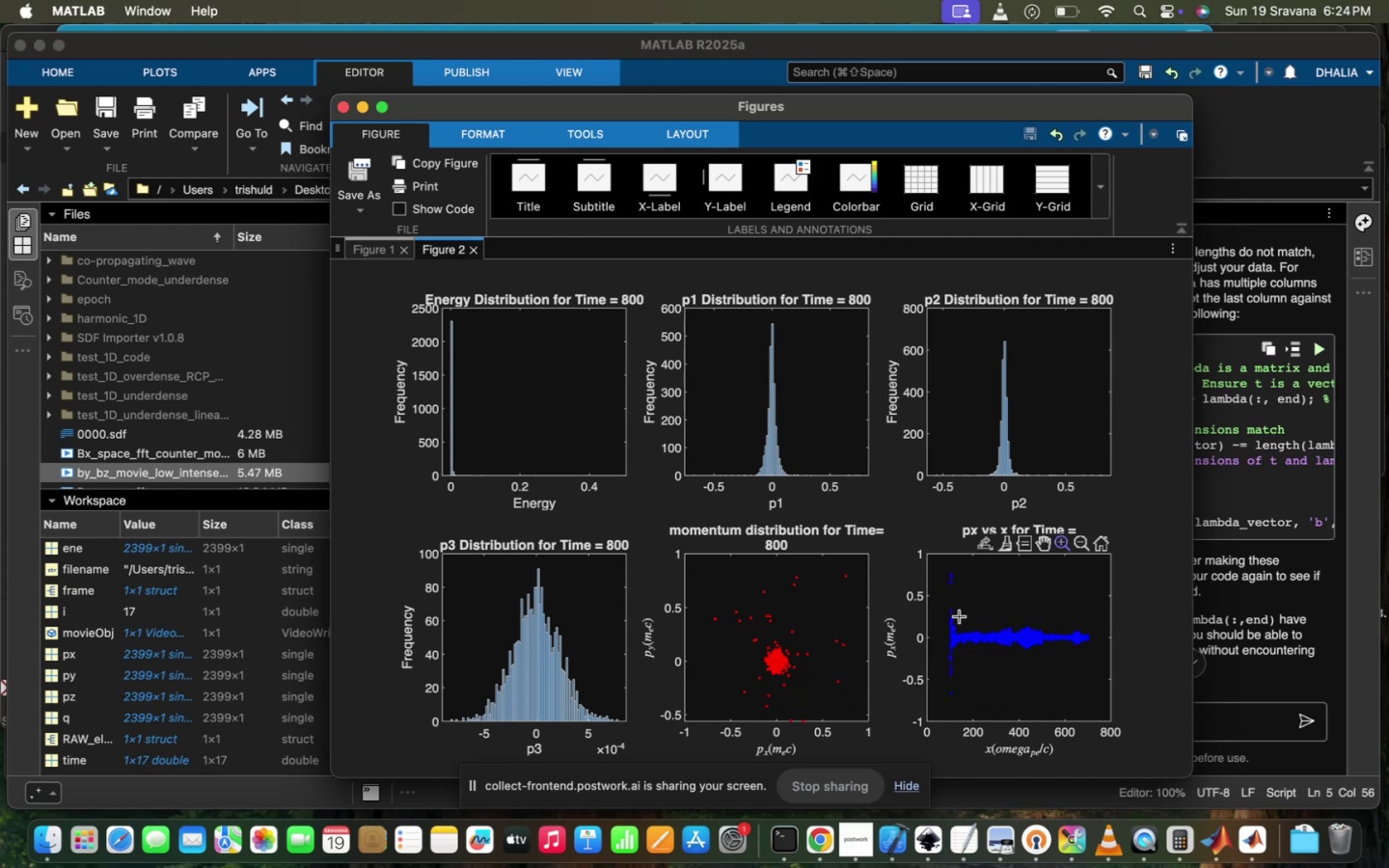 
left_click_drag(start_coordinate=[959, 616], to_coordinate=[1100, 651])
 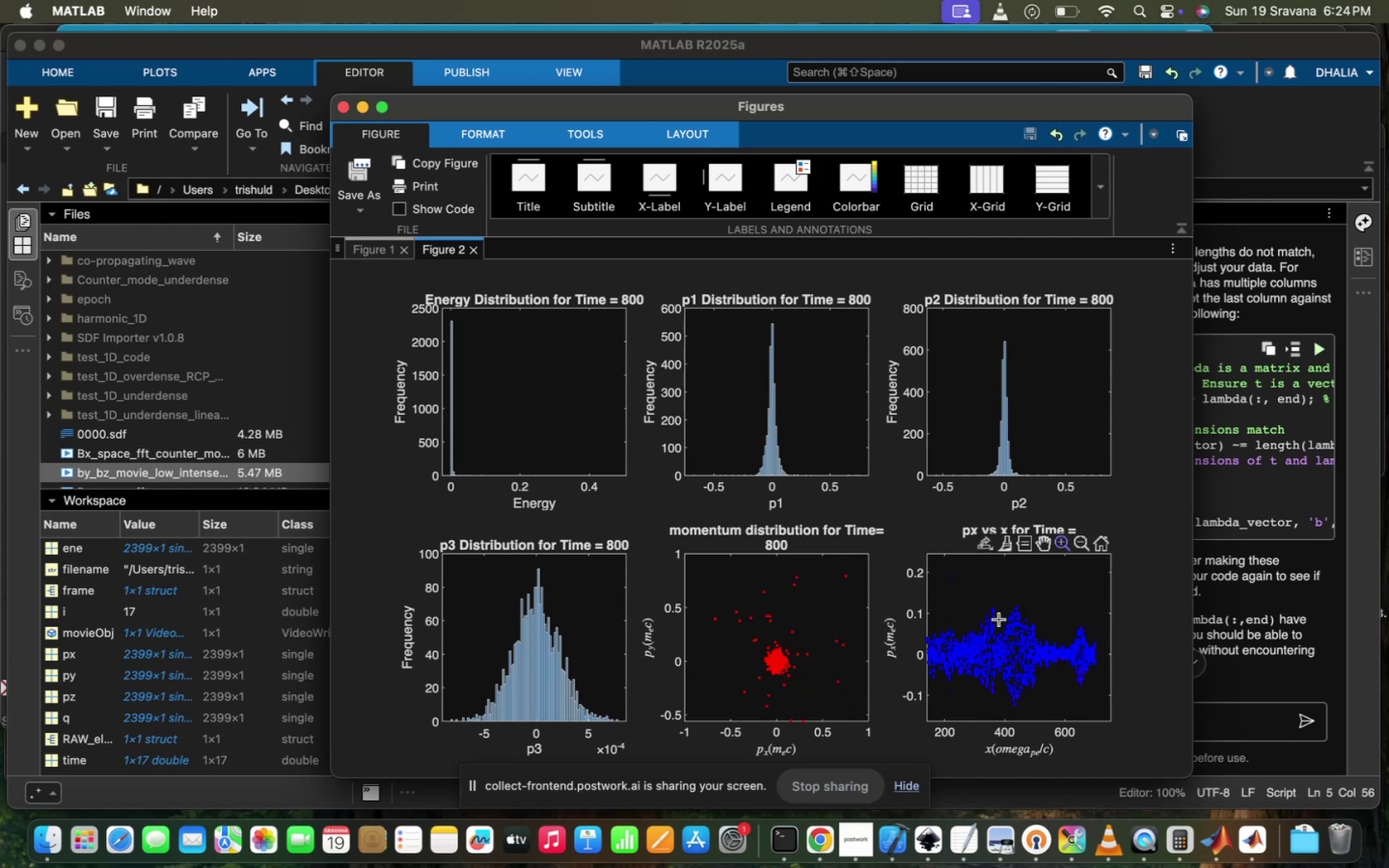 
left_click_drag(start_coordinate=[967, 593], to_coordinate=[1075, 717])
 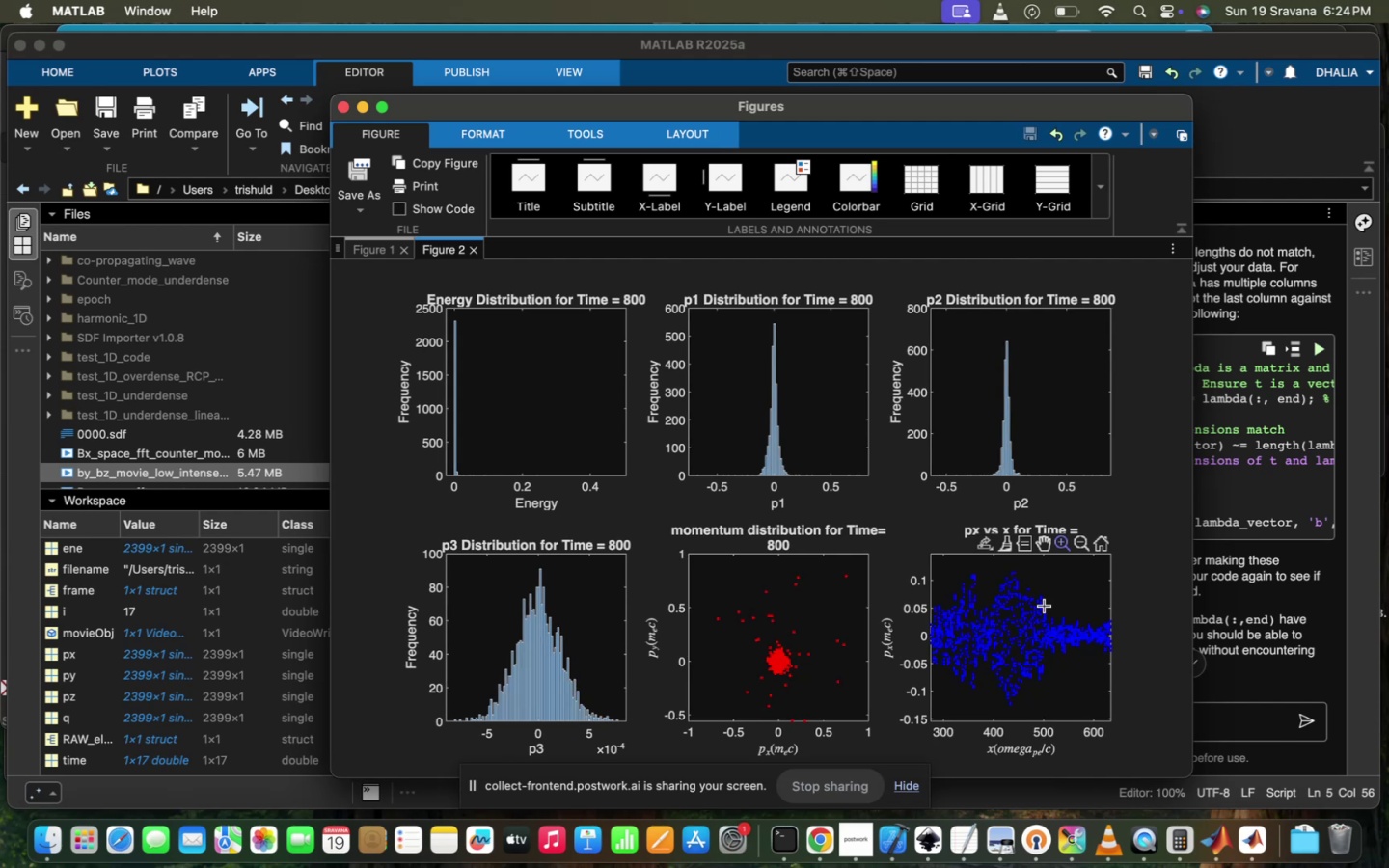 
left_click_drag(start_coordinate=[1048, 585], to_coordinate=[1084, 671])
 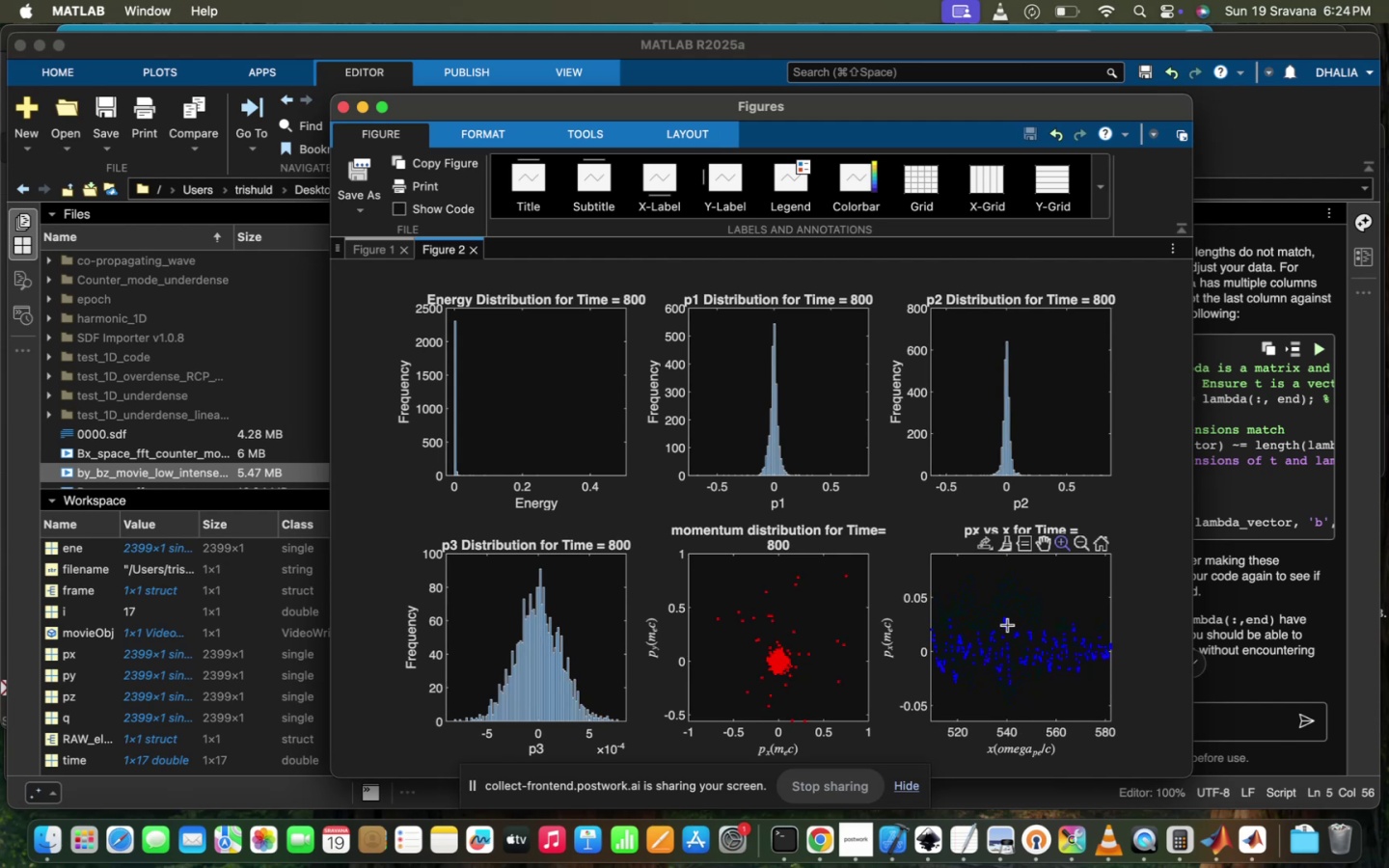 
left_click_drag(start_coordinate=[978, 603], to_coordinate=[1076, 703])
 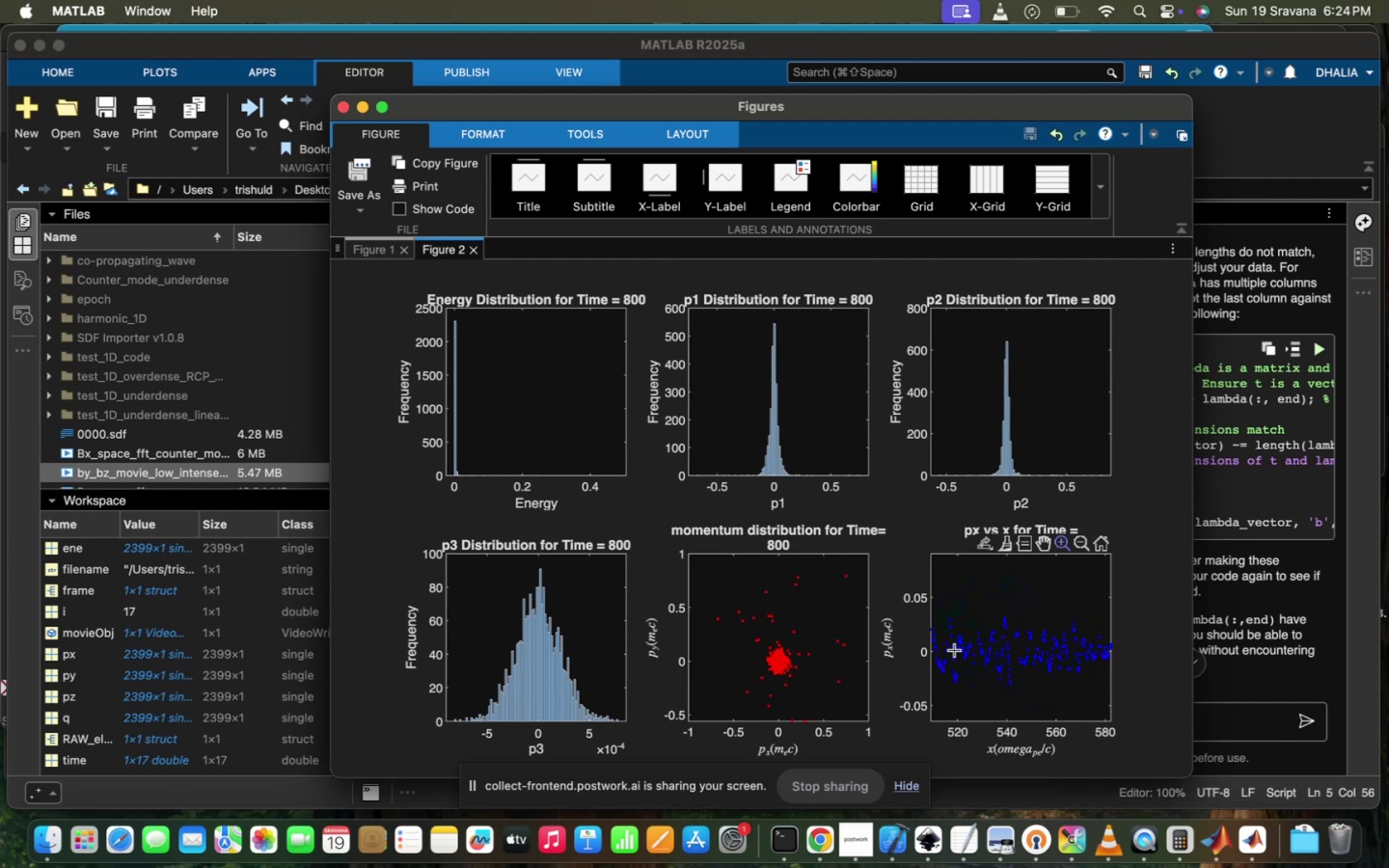 
scroll: coordinate [782, 655], scroll_direction: down, amount: 445.0
 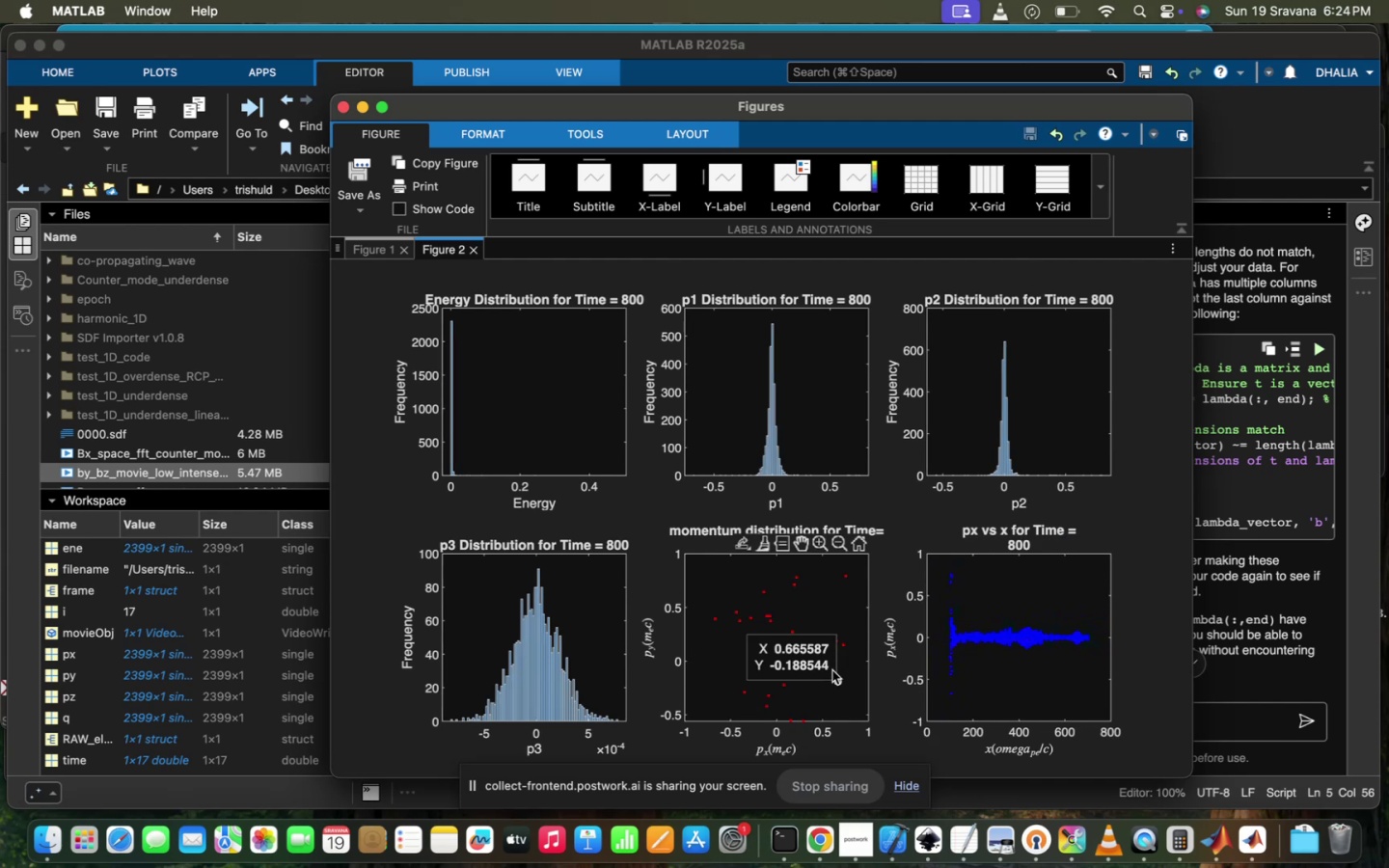 
mouse_move([854, 418])
 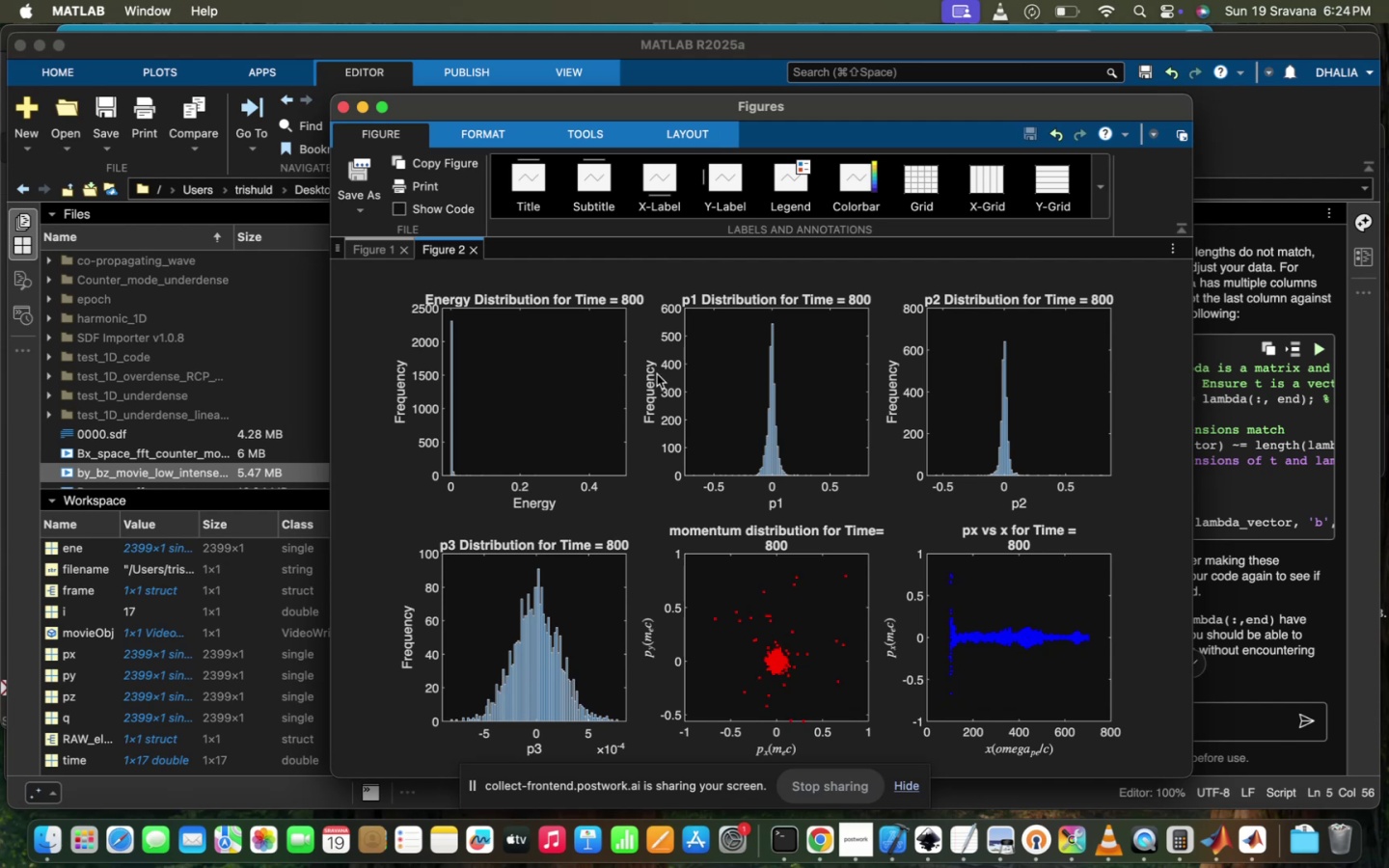 
mouse_move([587, 369])
 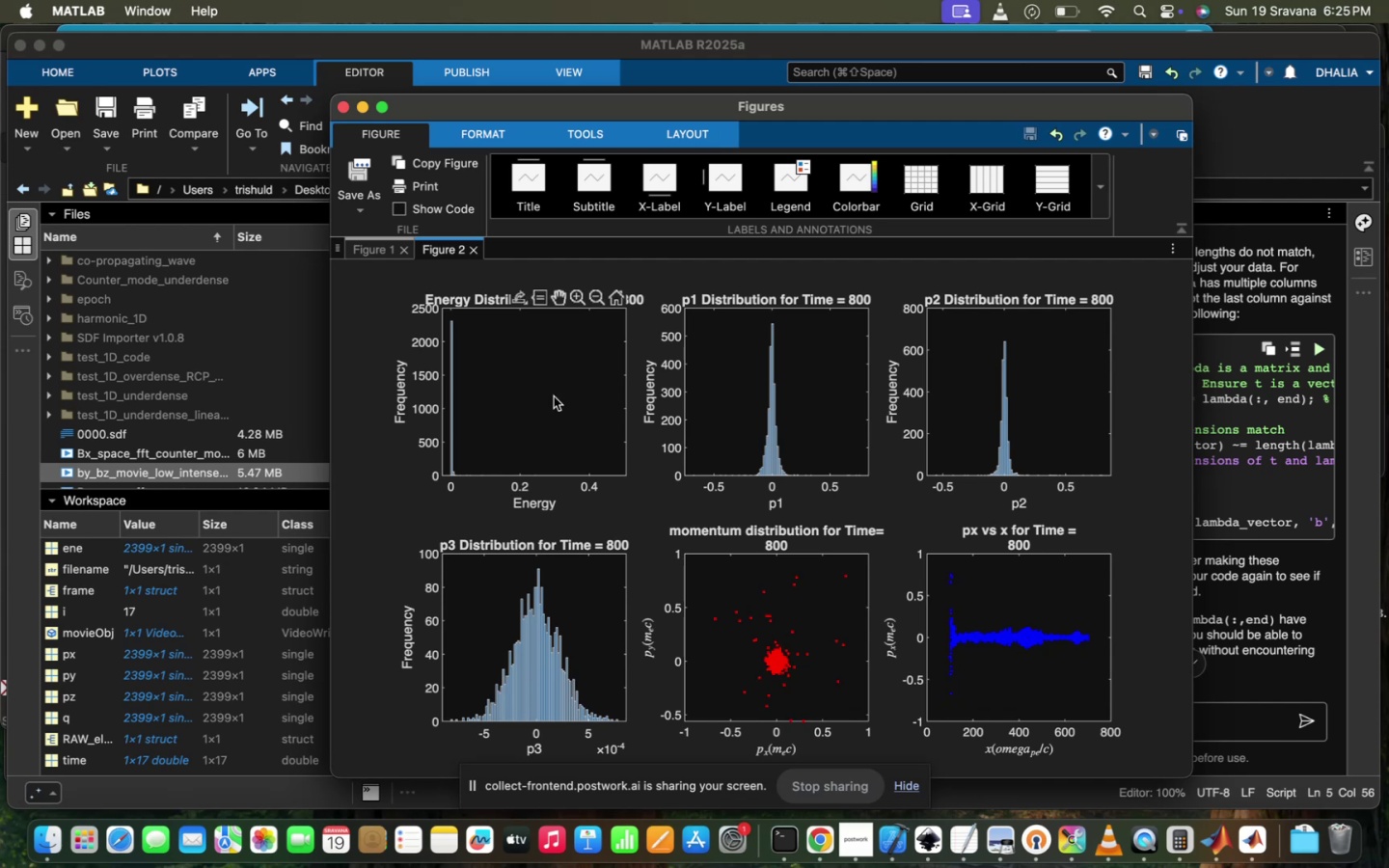 
left_click_drag(start_coordinate=[554, 396], to_coordinate=[556, 382])
 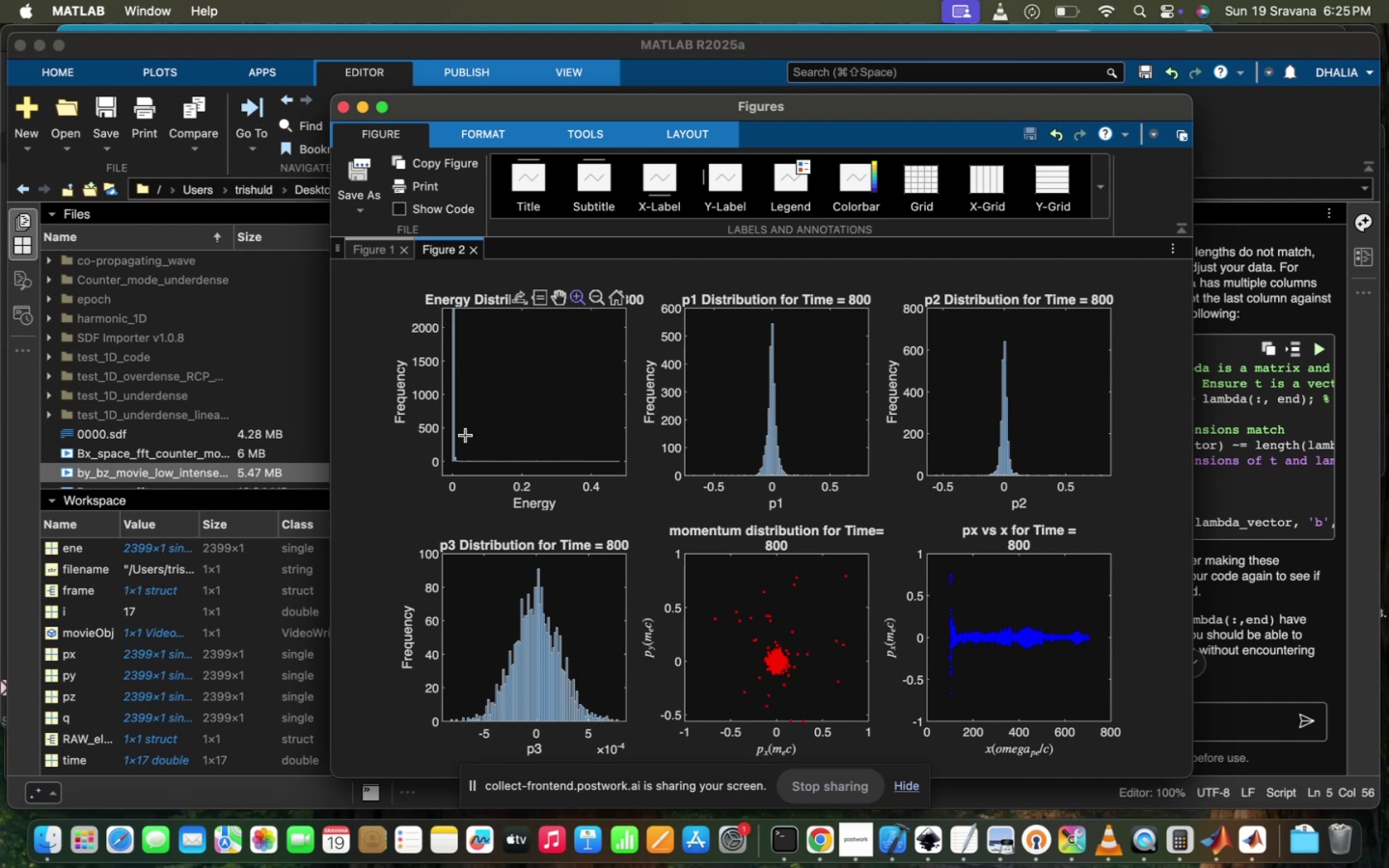 
left_click_drag(start_coordinate=[451, 444], to_coordinate=[630, 463])
 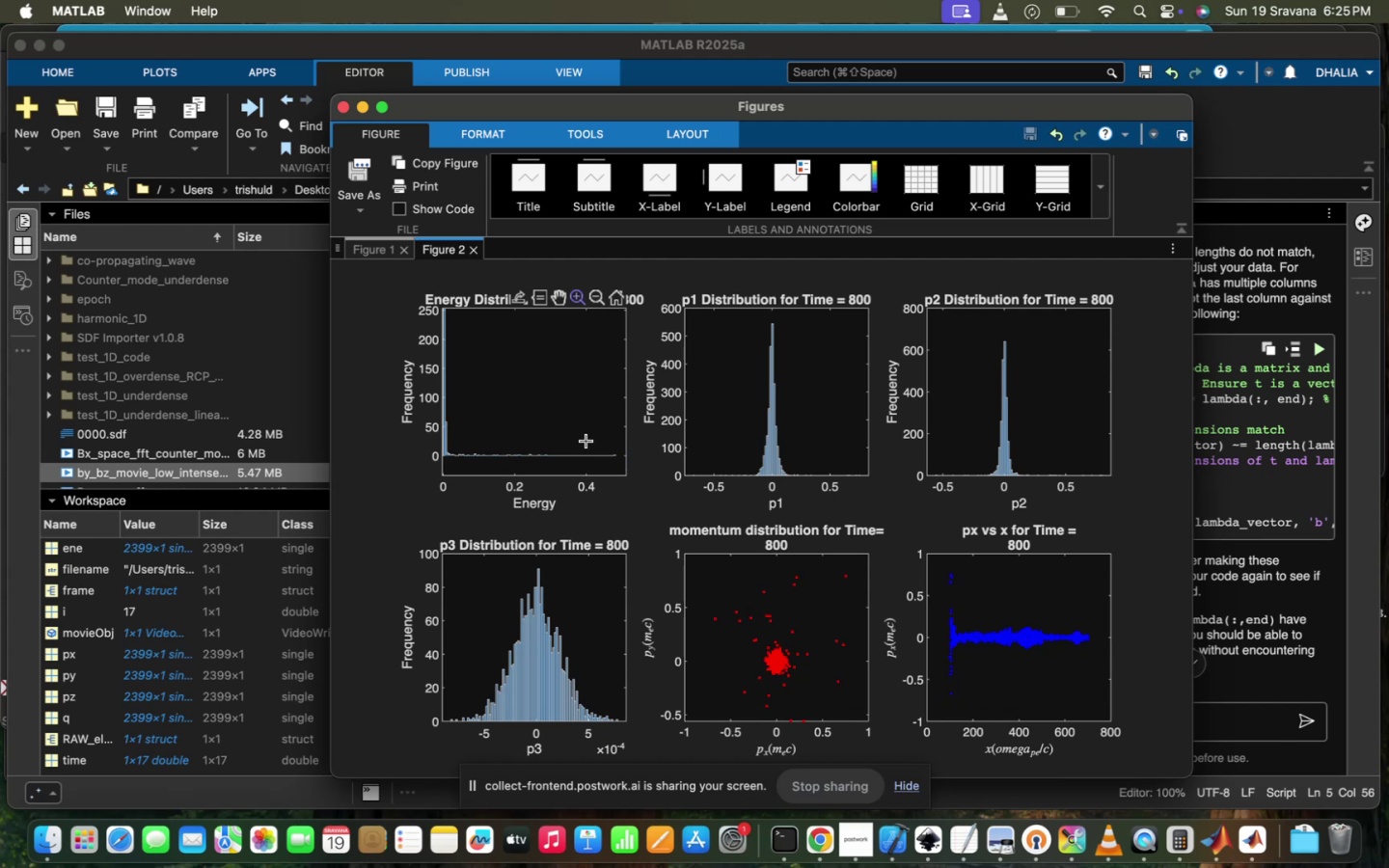 
left_click_drag(start_coordinate=[586, 440], to_coordinate=[562, 455])
 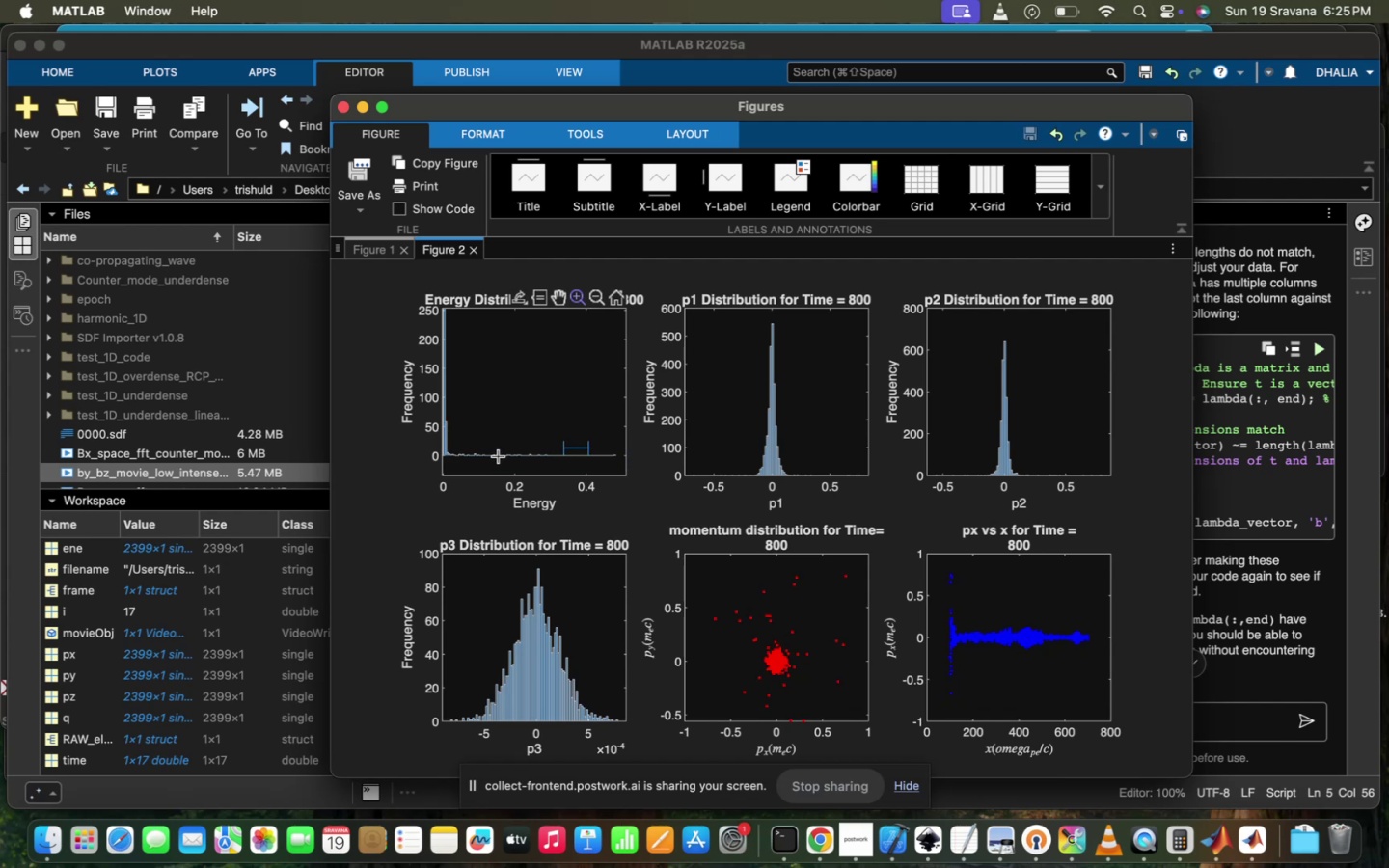 
left_click_drag(start_coordinate=[475, 455], to_coordinate=[463, 447])
 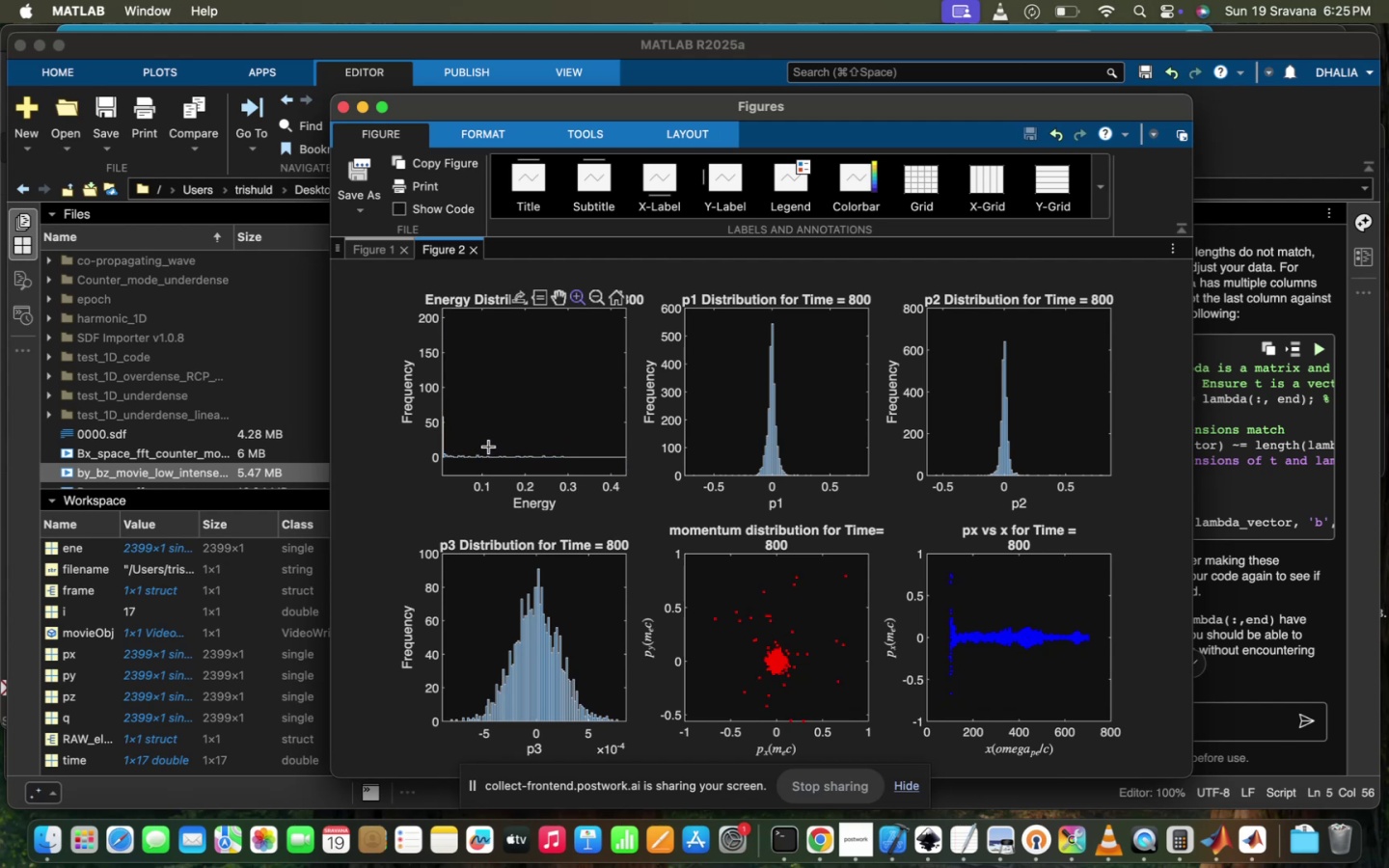 
scroll: coordinate [489, 447], scroll_direction: down, amount: 7.0
 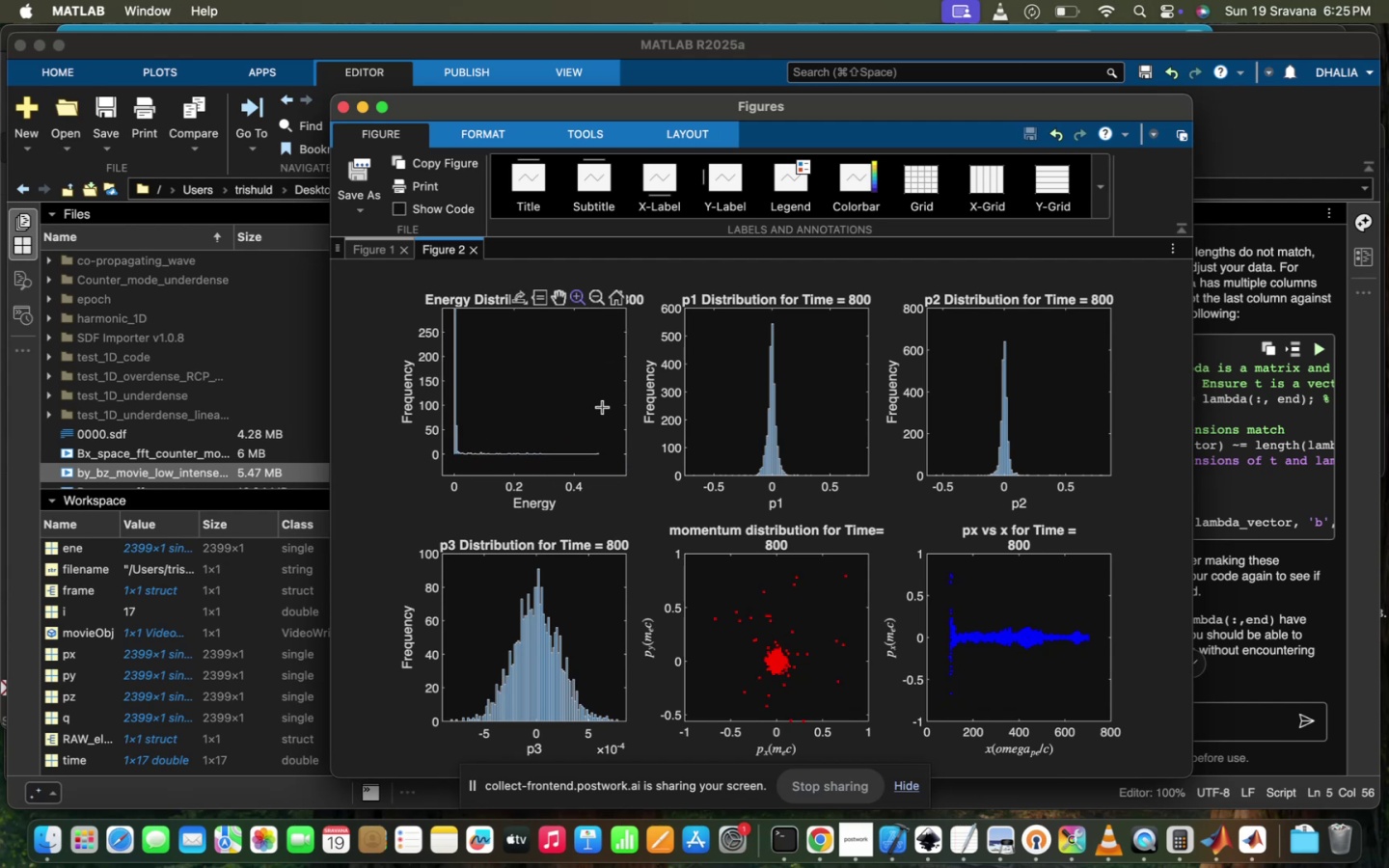 
left_click_drag(start_coordinate=[572, 441], to_coordinate=[434, 460])
 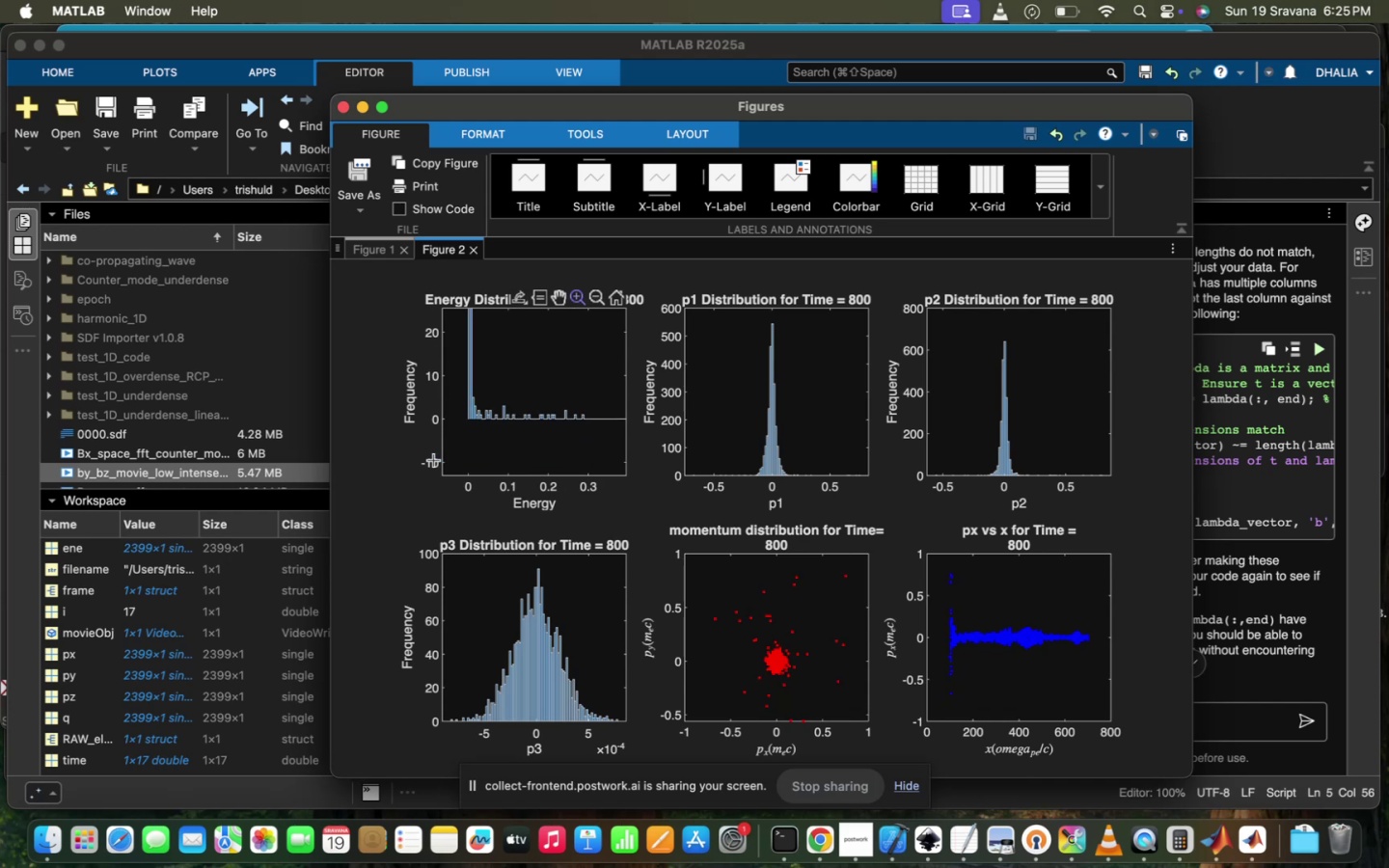 
wait(8.93)
 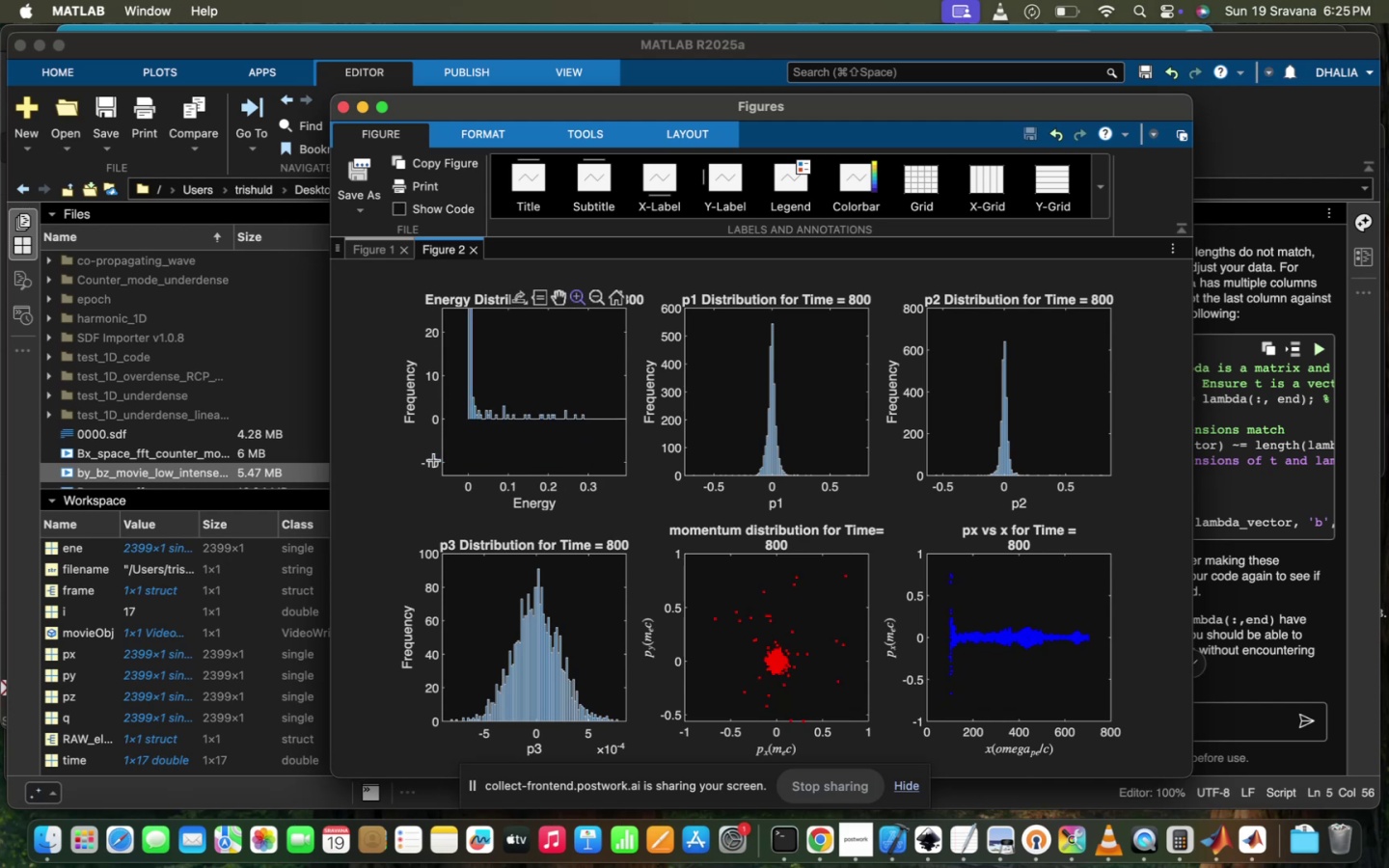 
left_click_drag(start_coordinate=[459, 396], to_coordinate=[627, 420])
 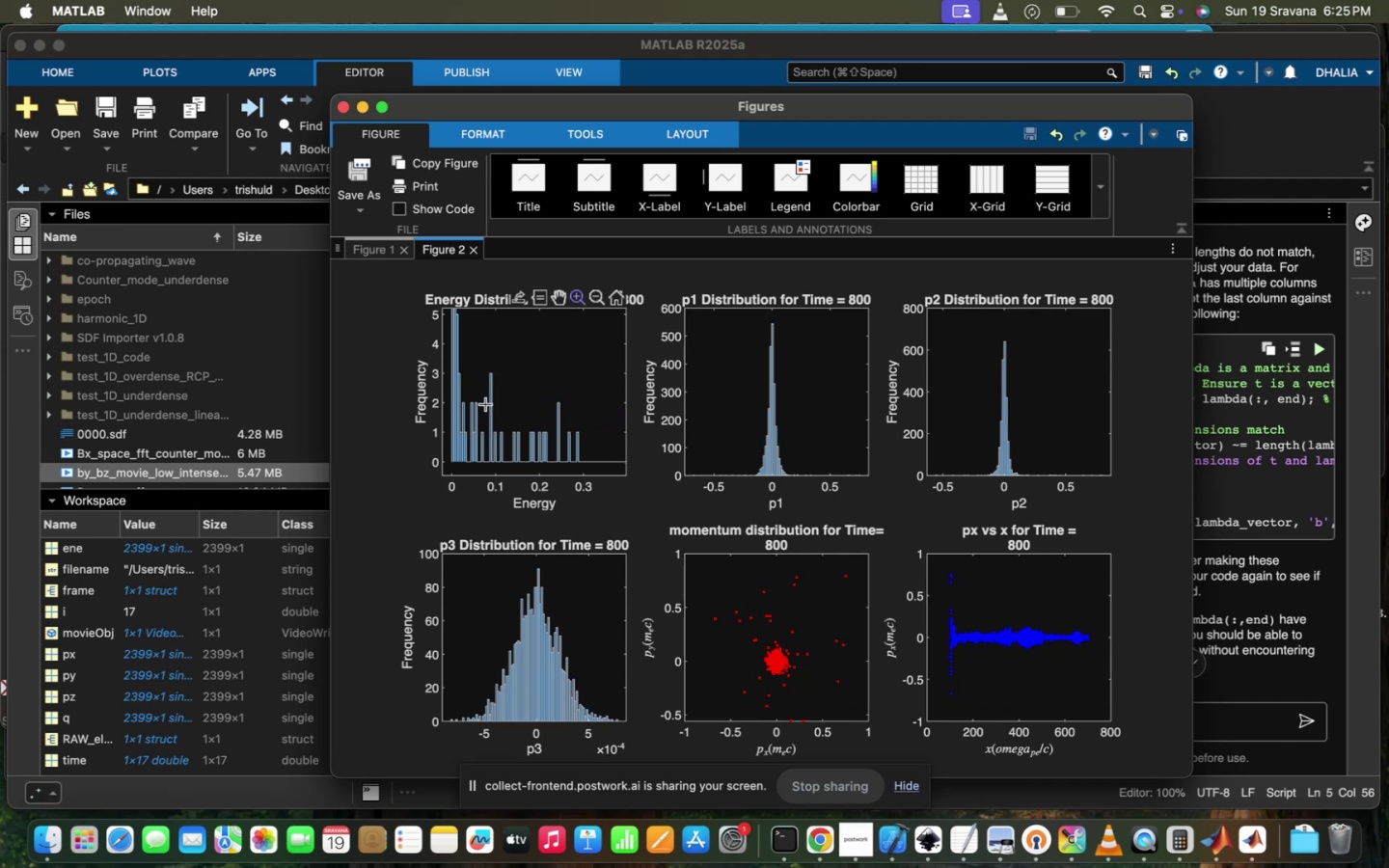 
wait(8.15)
 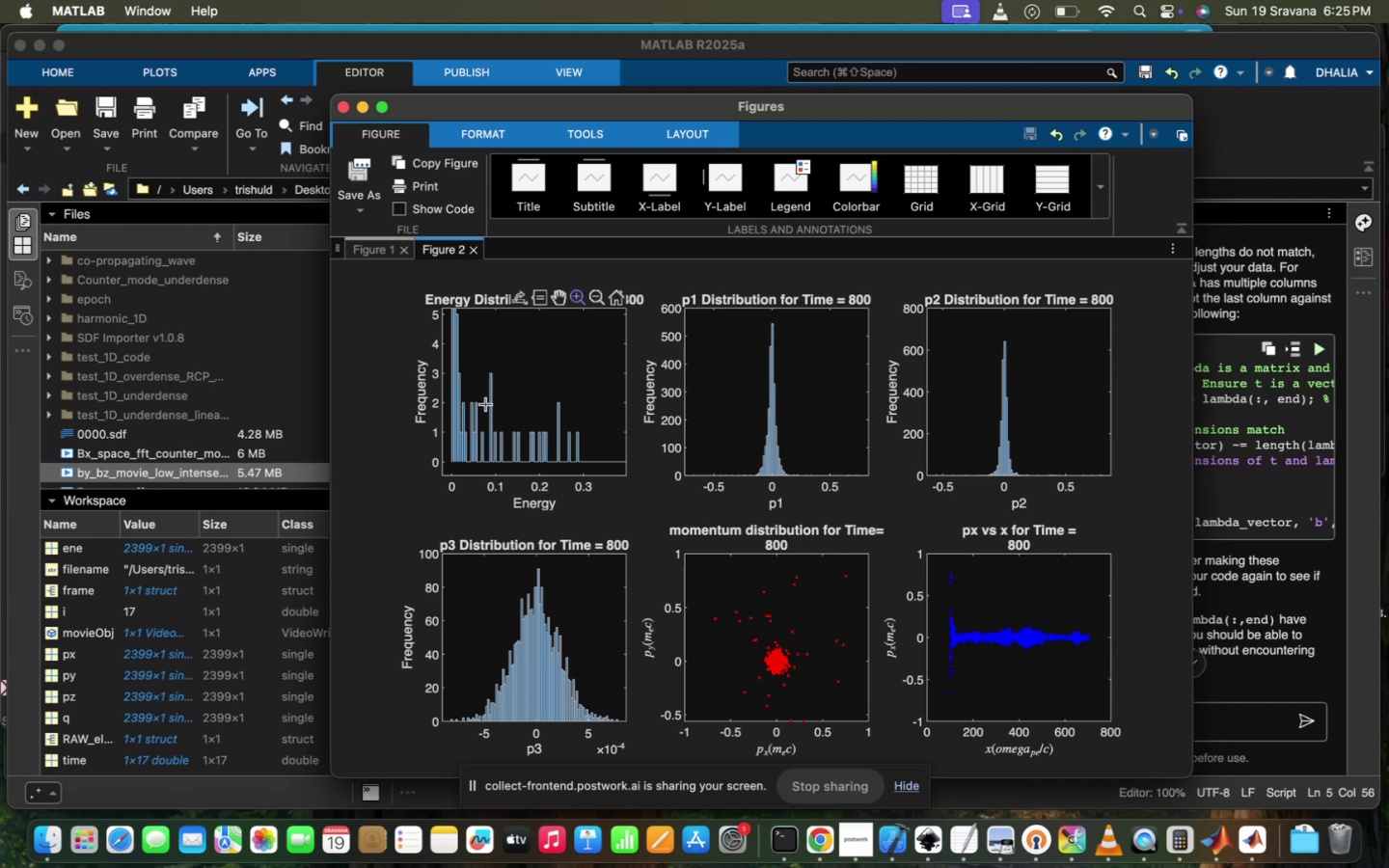 
left_click([578, 299])
 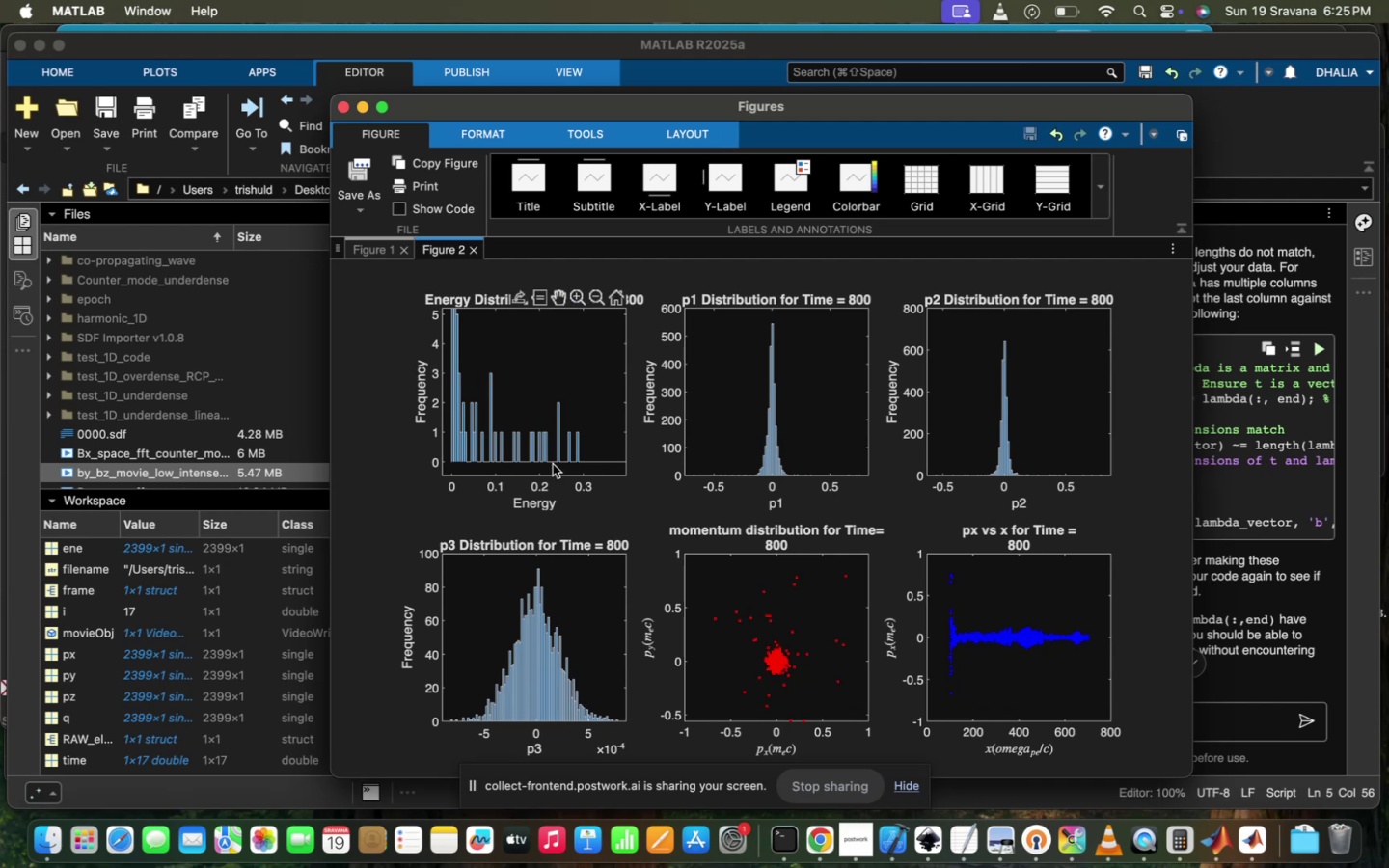 
scroll: coordinate [563, 446], scroll_direction: down, amount: 10.0
 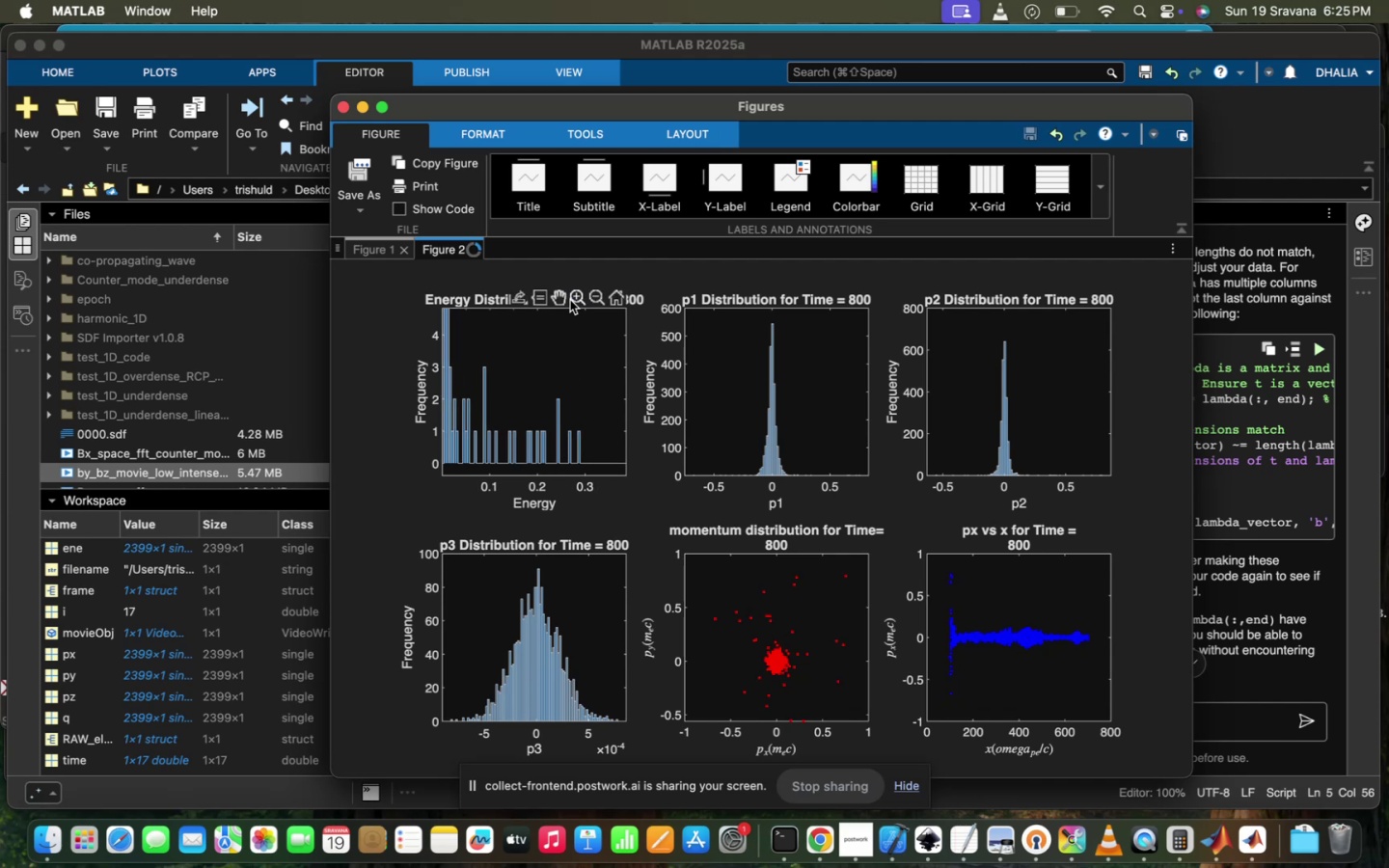 
left_click([560, 295])
 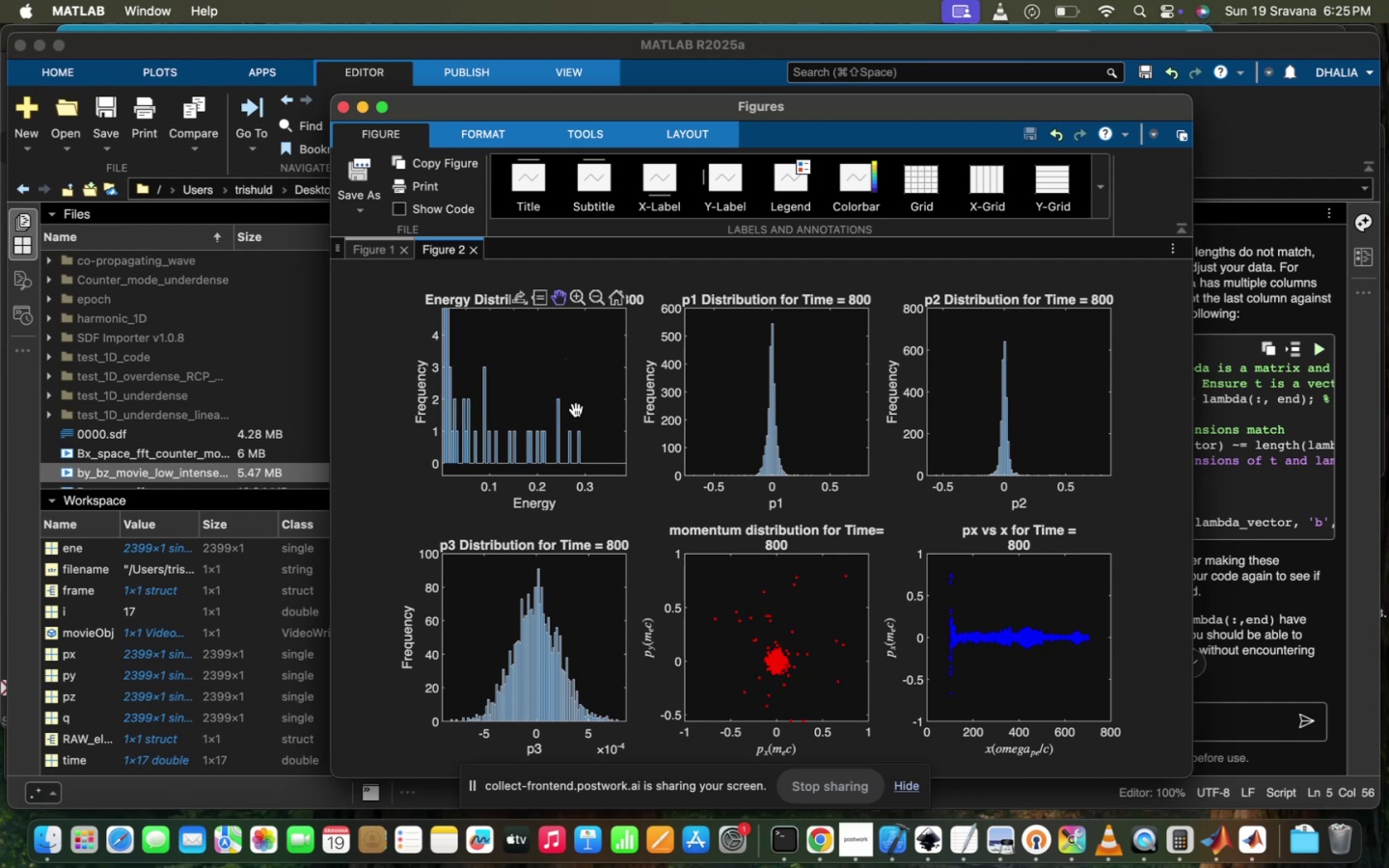 
left_click_drag(start_coordinate=[577, 413], to_coordinate=[441, 413])
 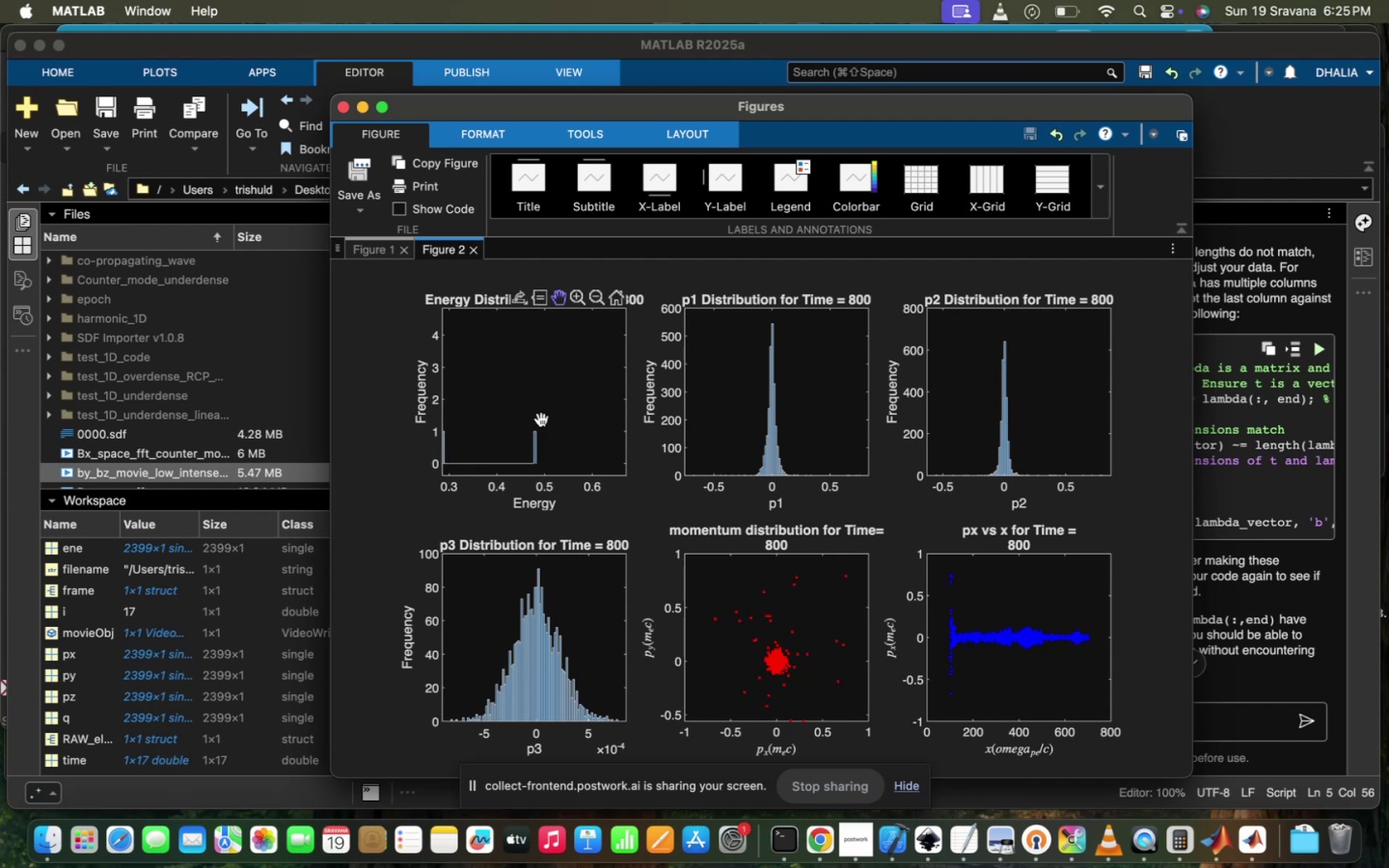 
left_click_drag(start_coordinate=[550, 424], to_coordinate=[575, 424])
 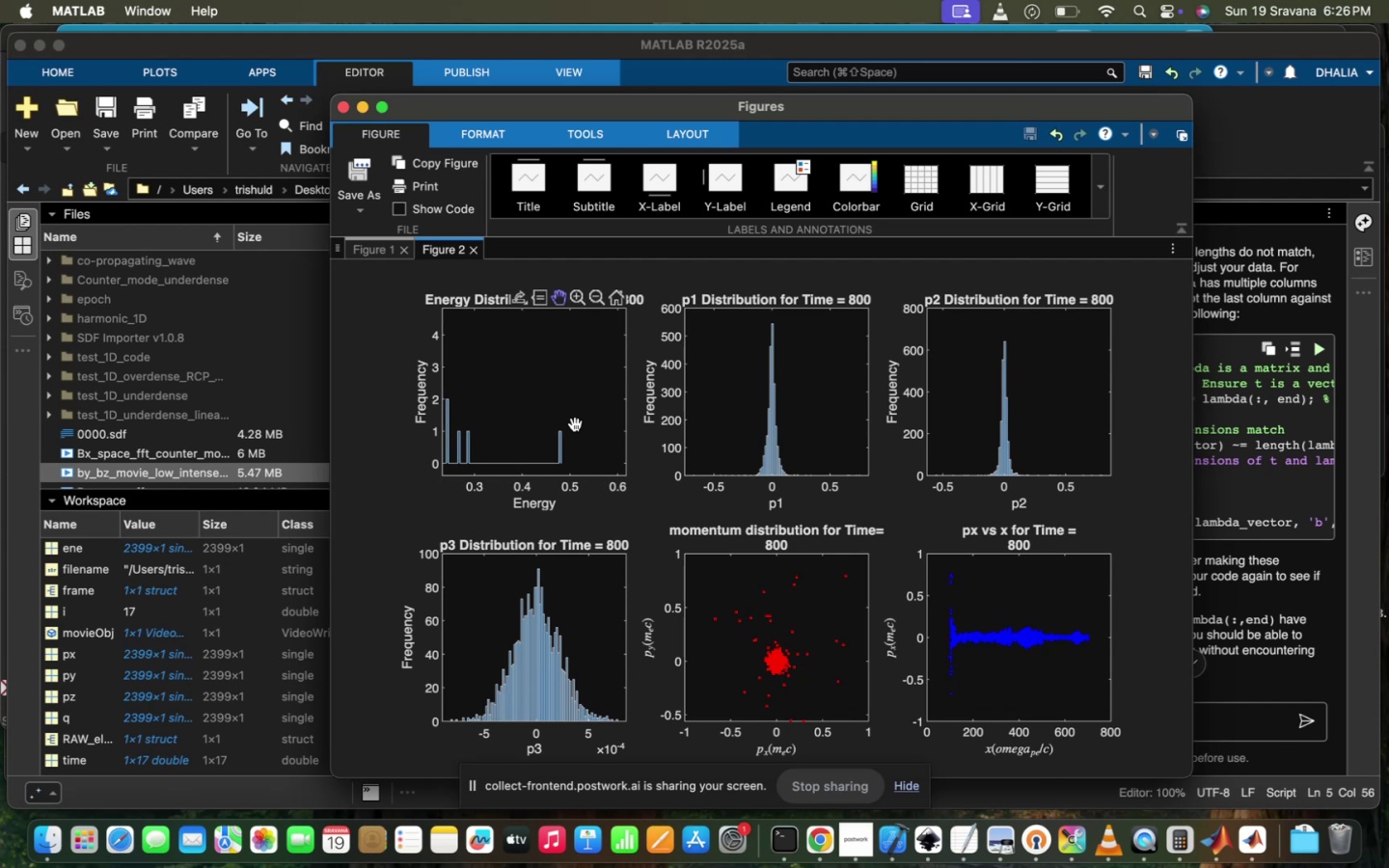 
wait(11.78)
 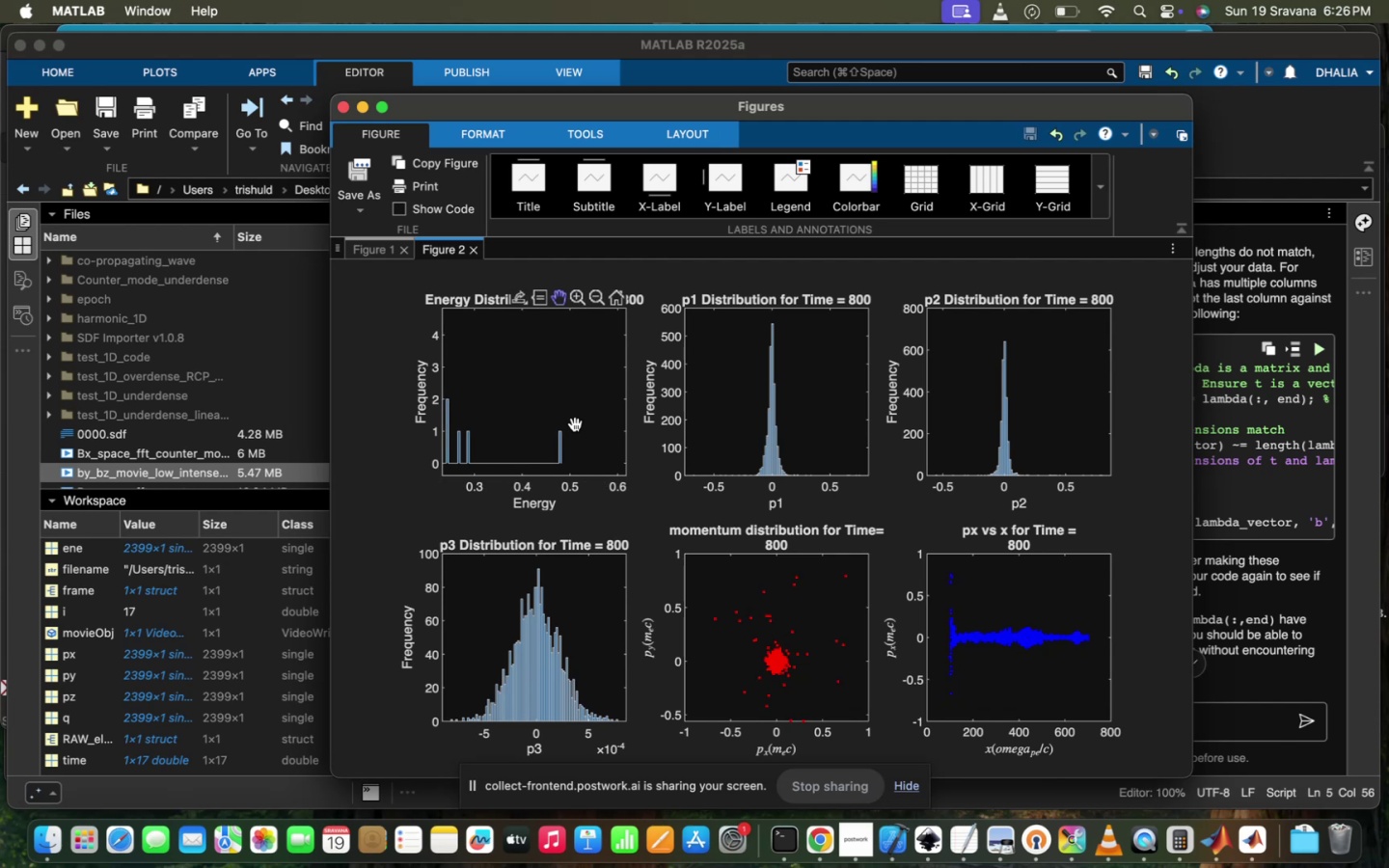 
scroll: coordinate [536, 405], scroll_direction: down, amount: 123.0
 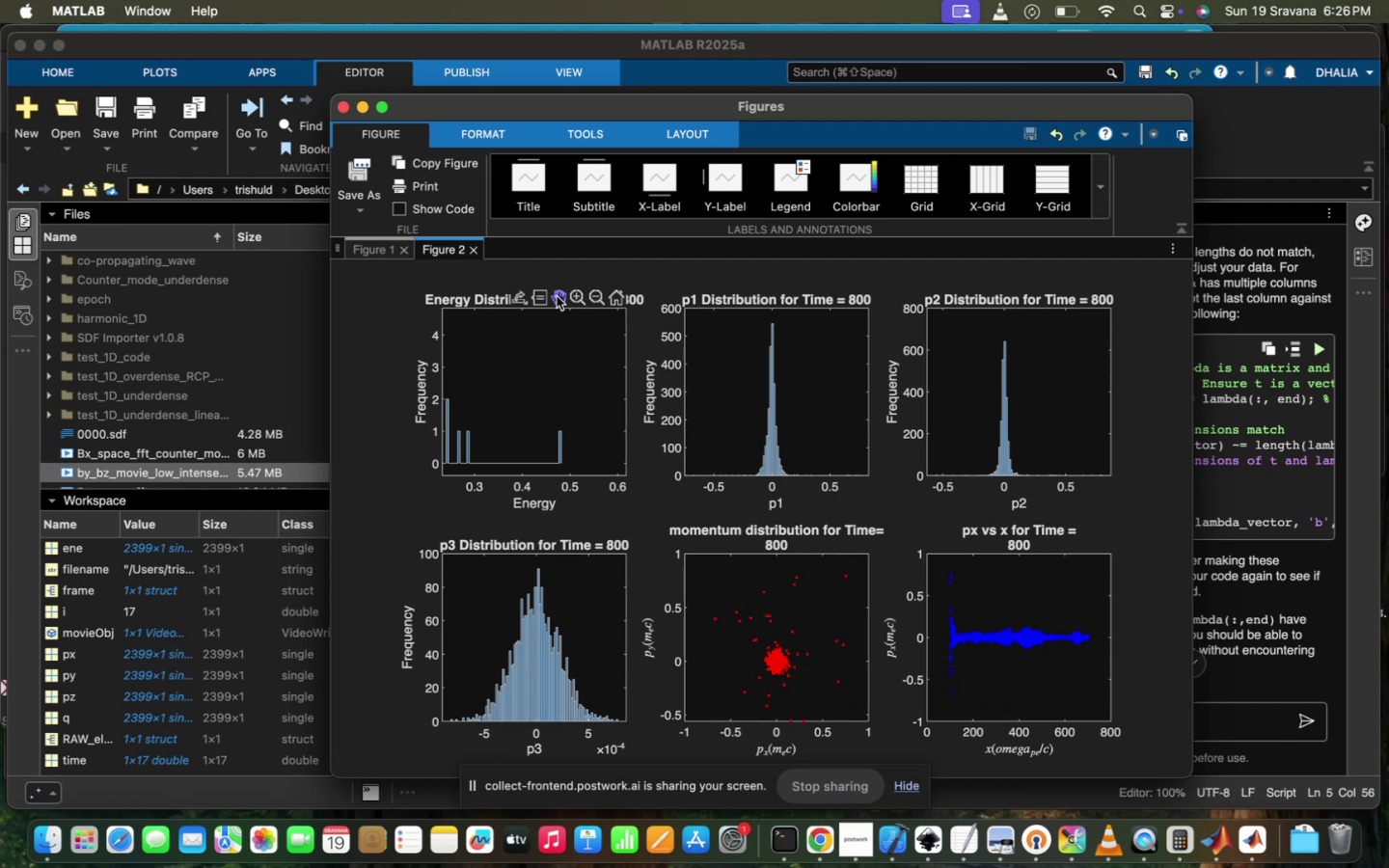 
left_click([536, 405])
 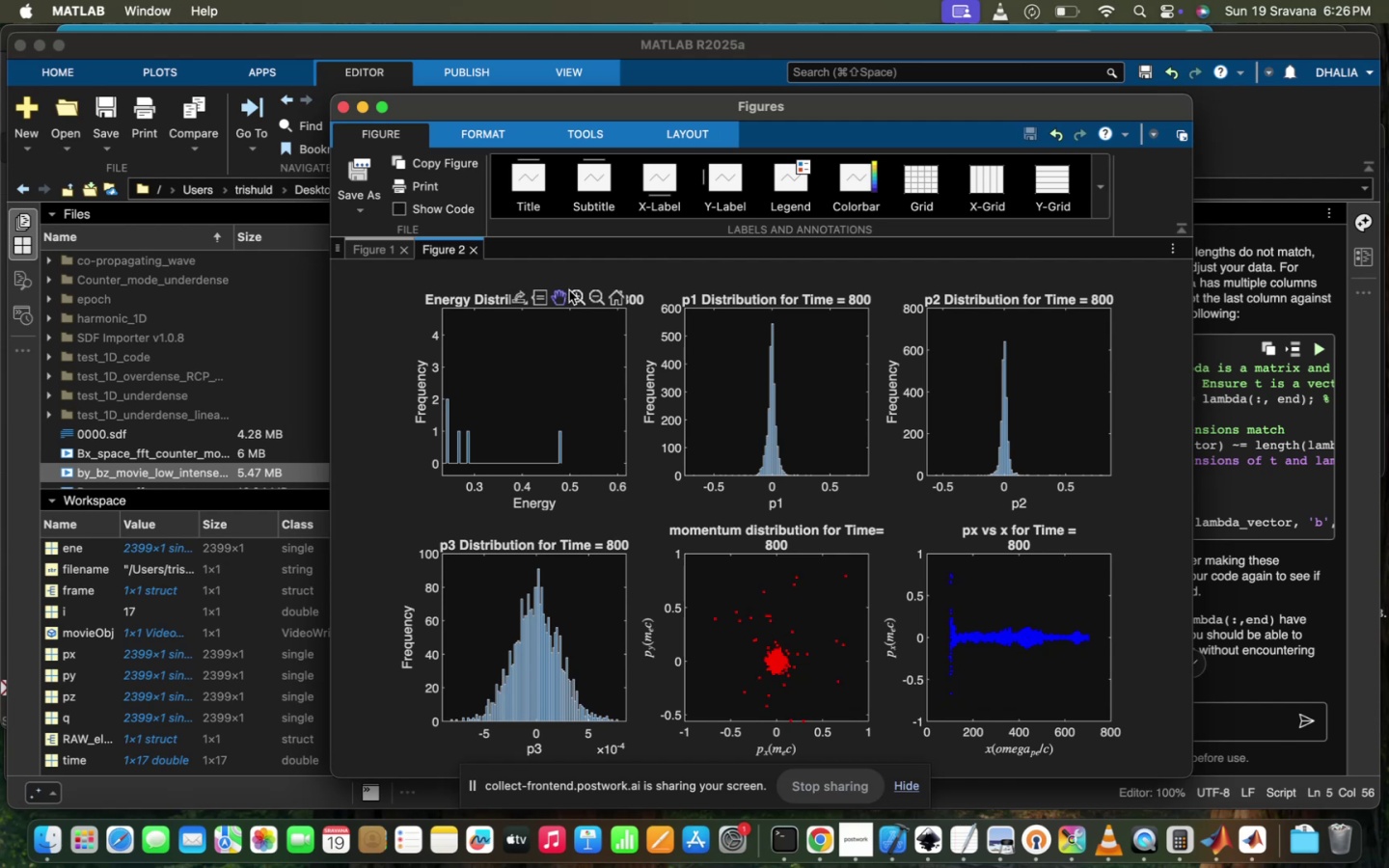 
left_click([557, 297])
 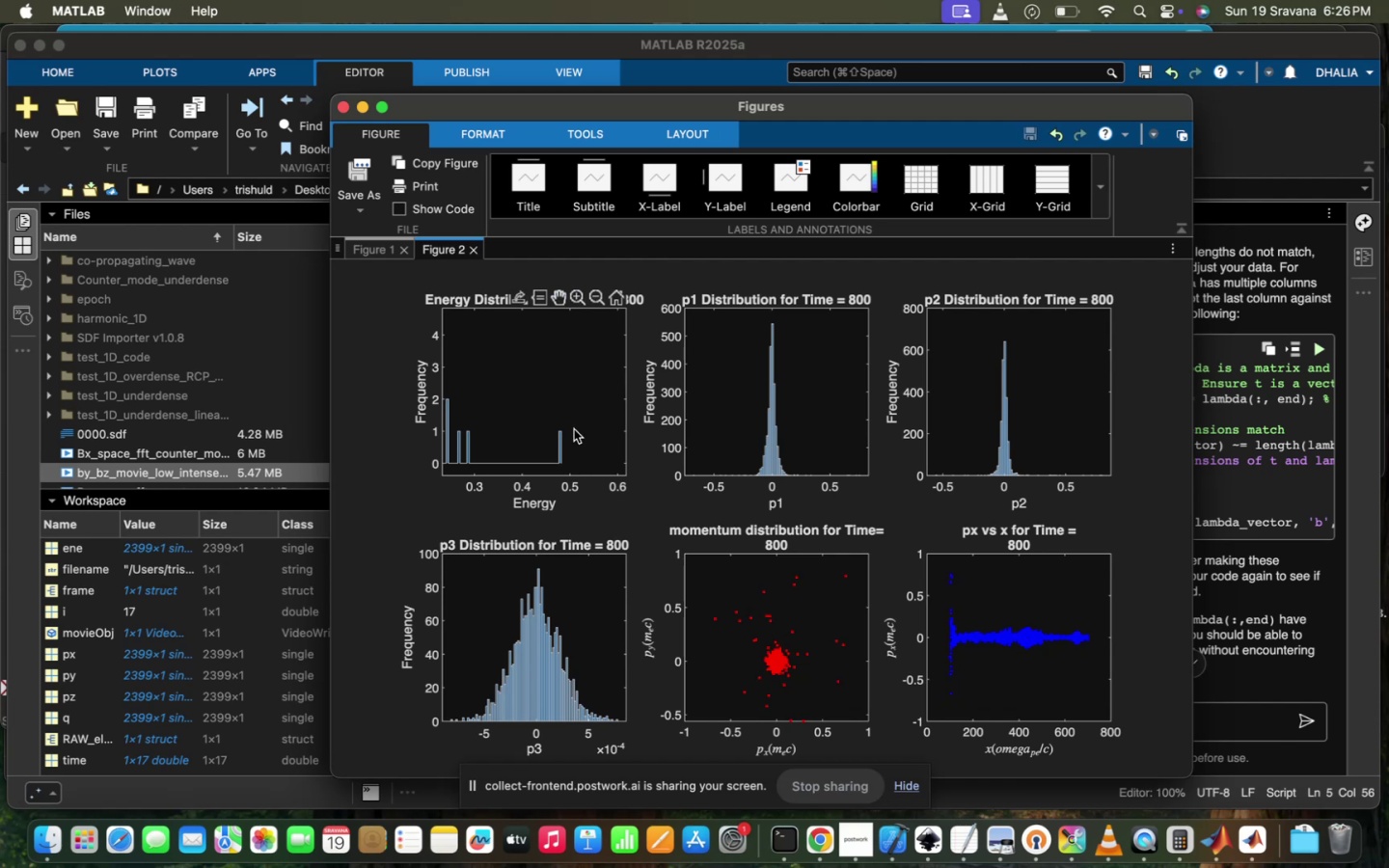 
scroll: coordinate [574, 429], scroll_direction: down, amount: 70.0
 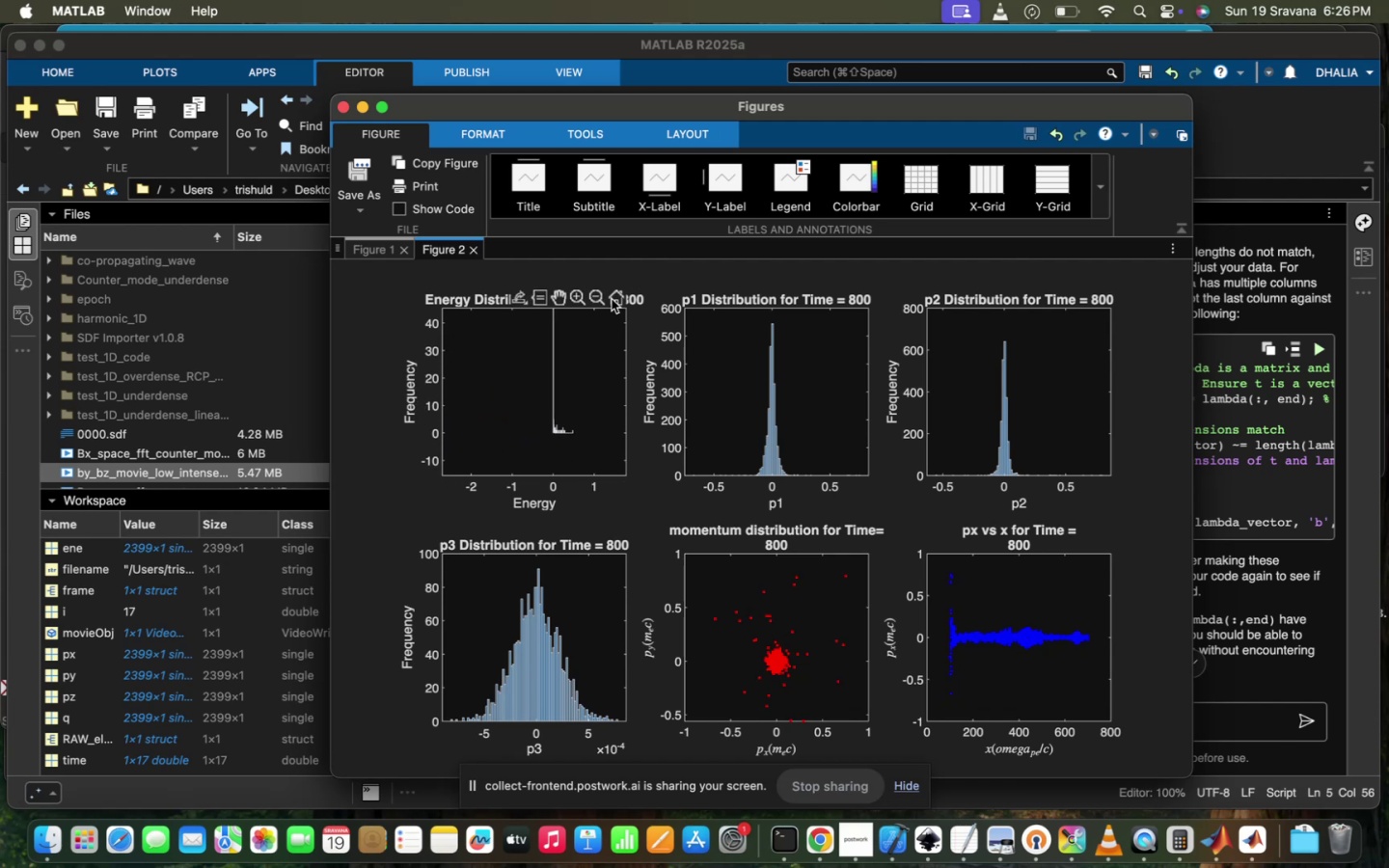 
left_click([612, 298])
 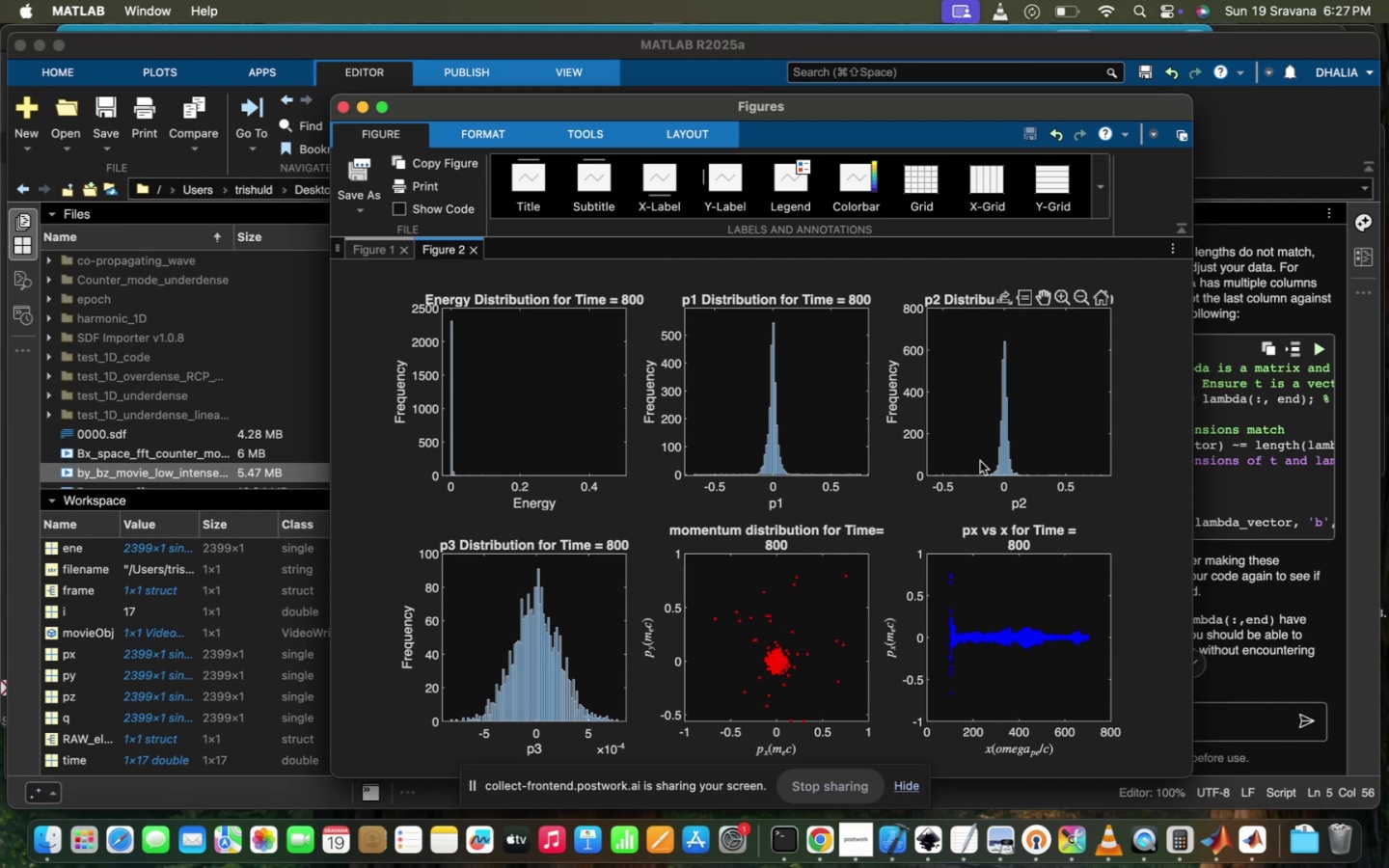 
wait(50.32)
 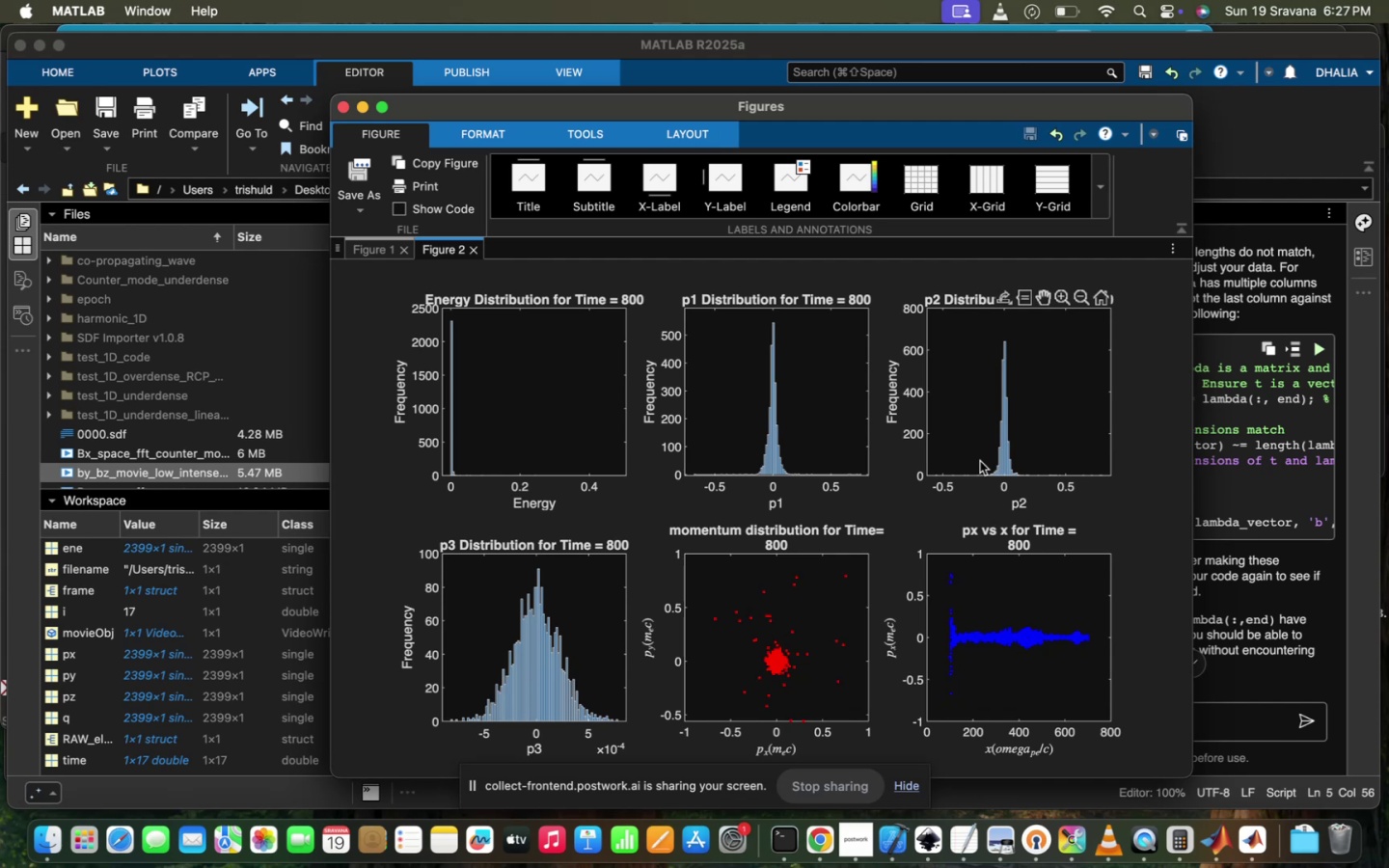 
scroll: coordinate [980, 460], scroll_direction: down, amount: 132.0
 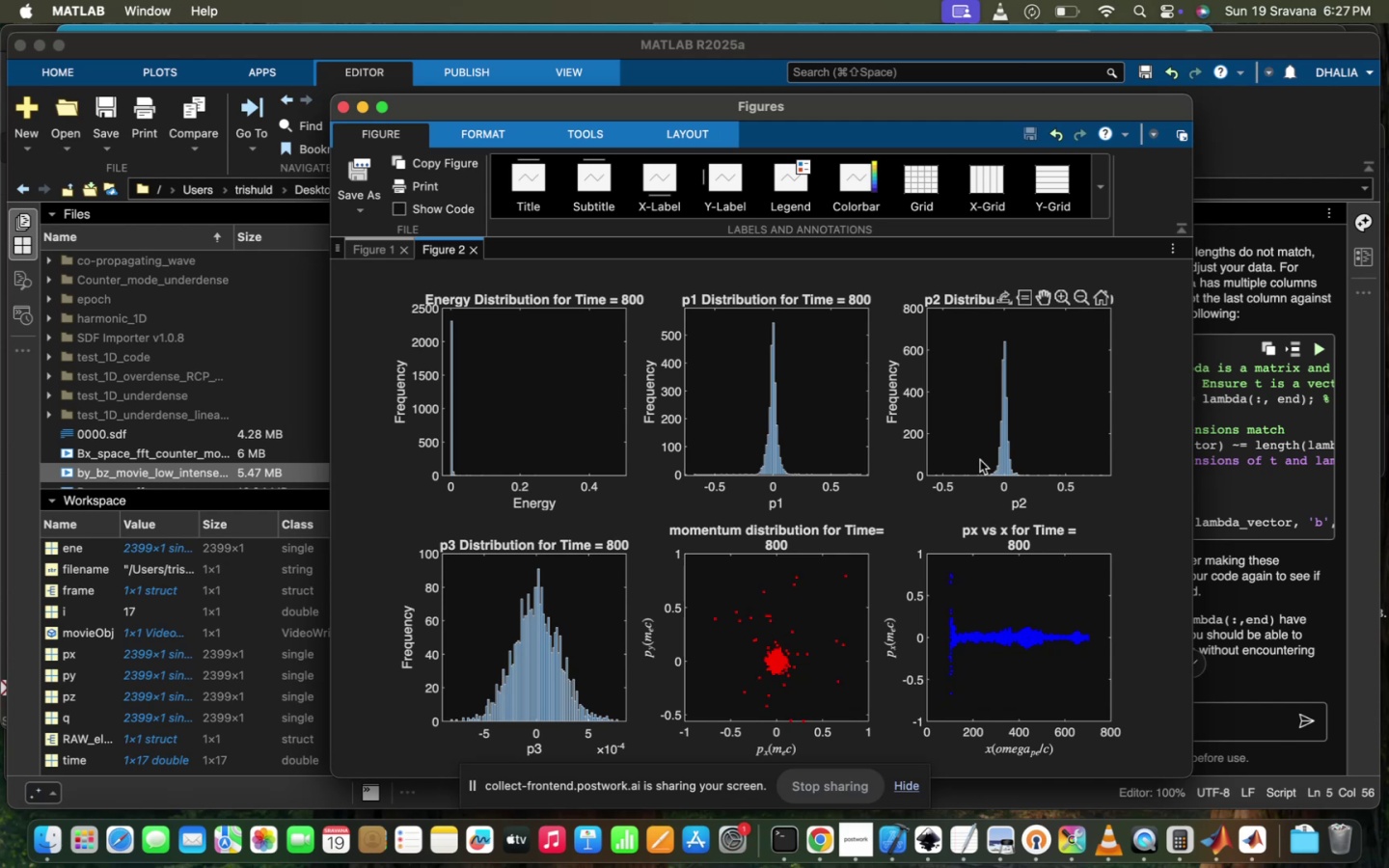 
wait(13.63)
 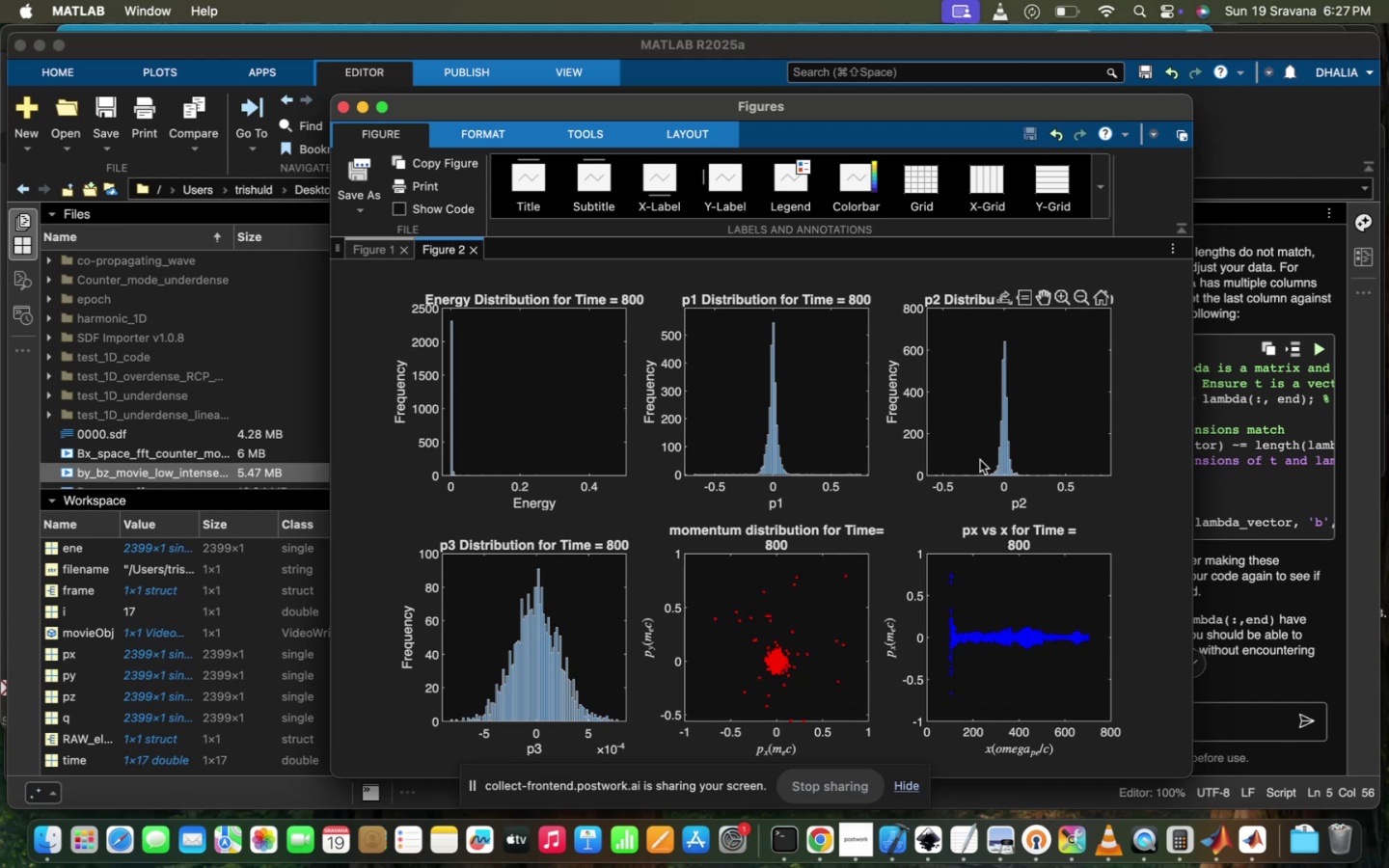 
scroll: coordinate [980, 460], scroll_direction: down, amount: 4.0
 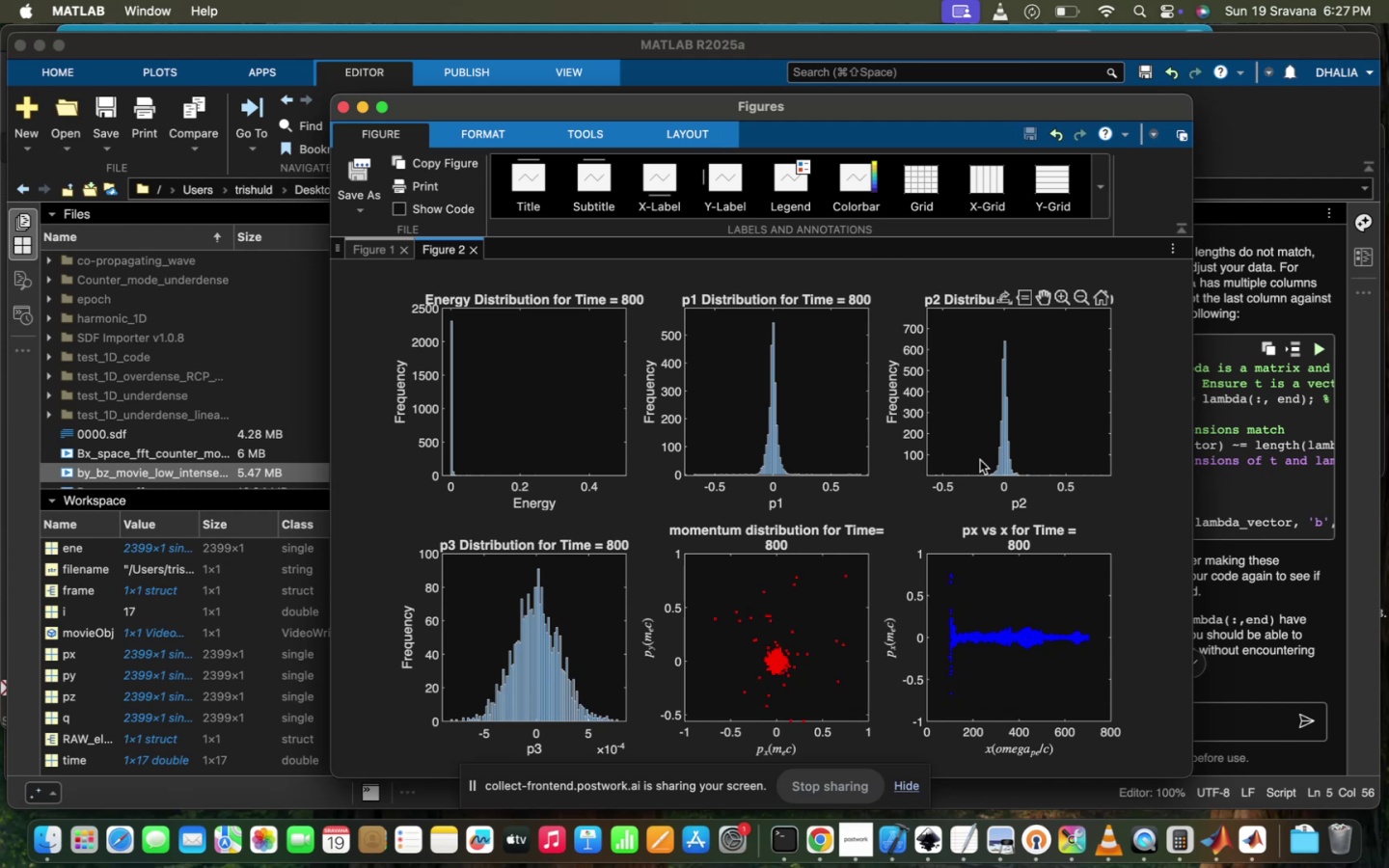 
wait(30.5)
 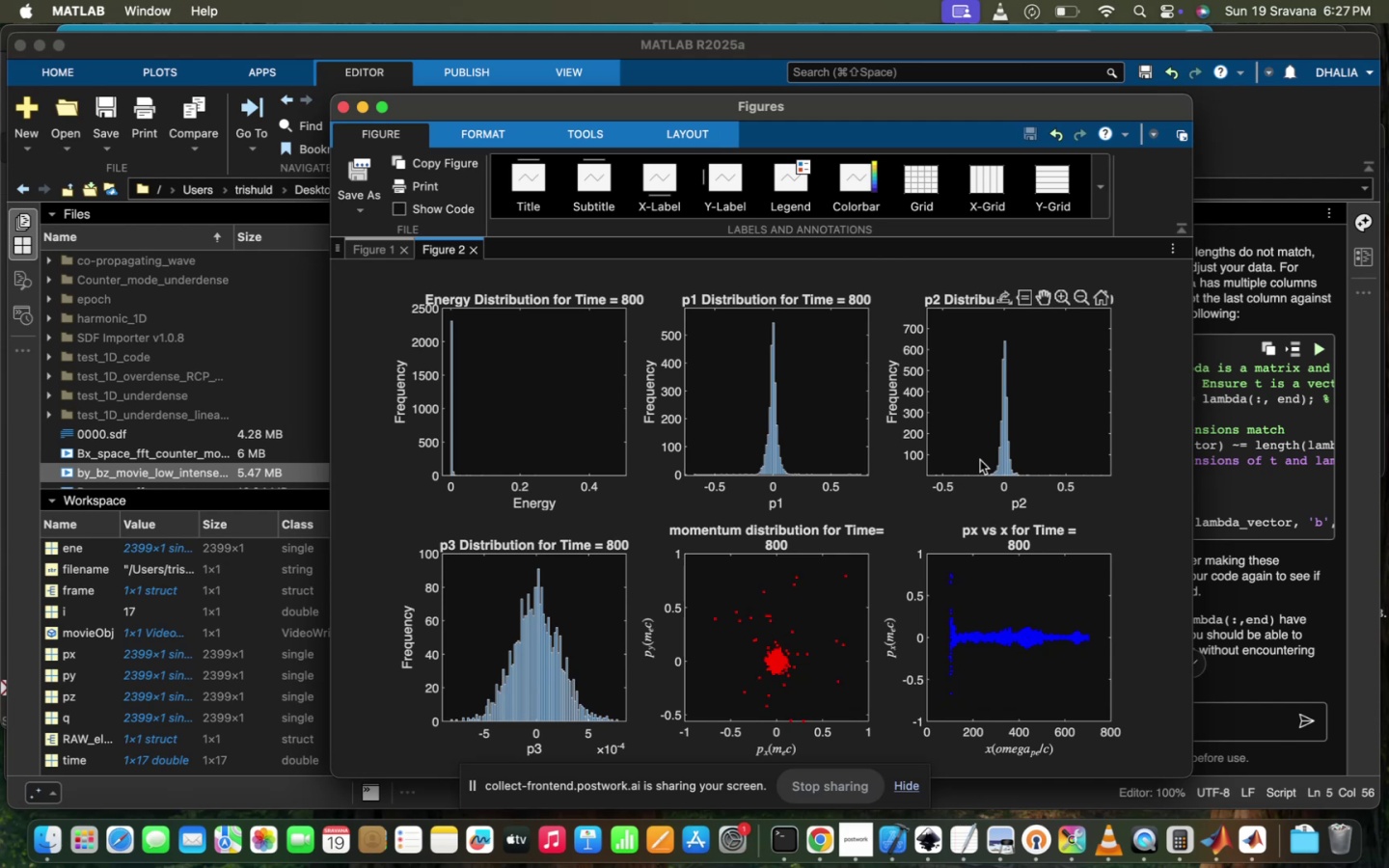 
scroll: coordinate [848, 636], scroll_direction: down, amount: 17.0
 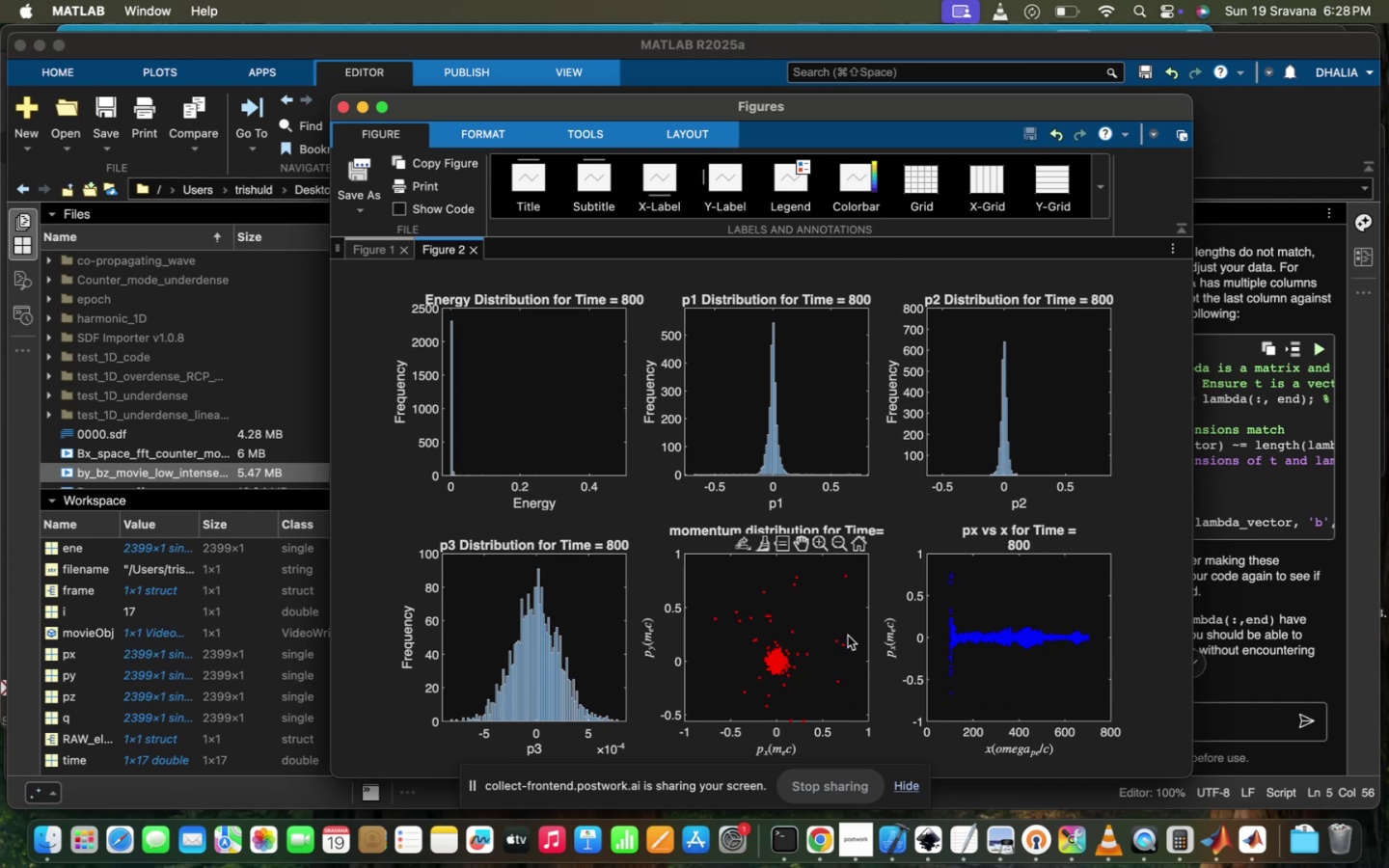 
wait(6.73)
 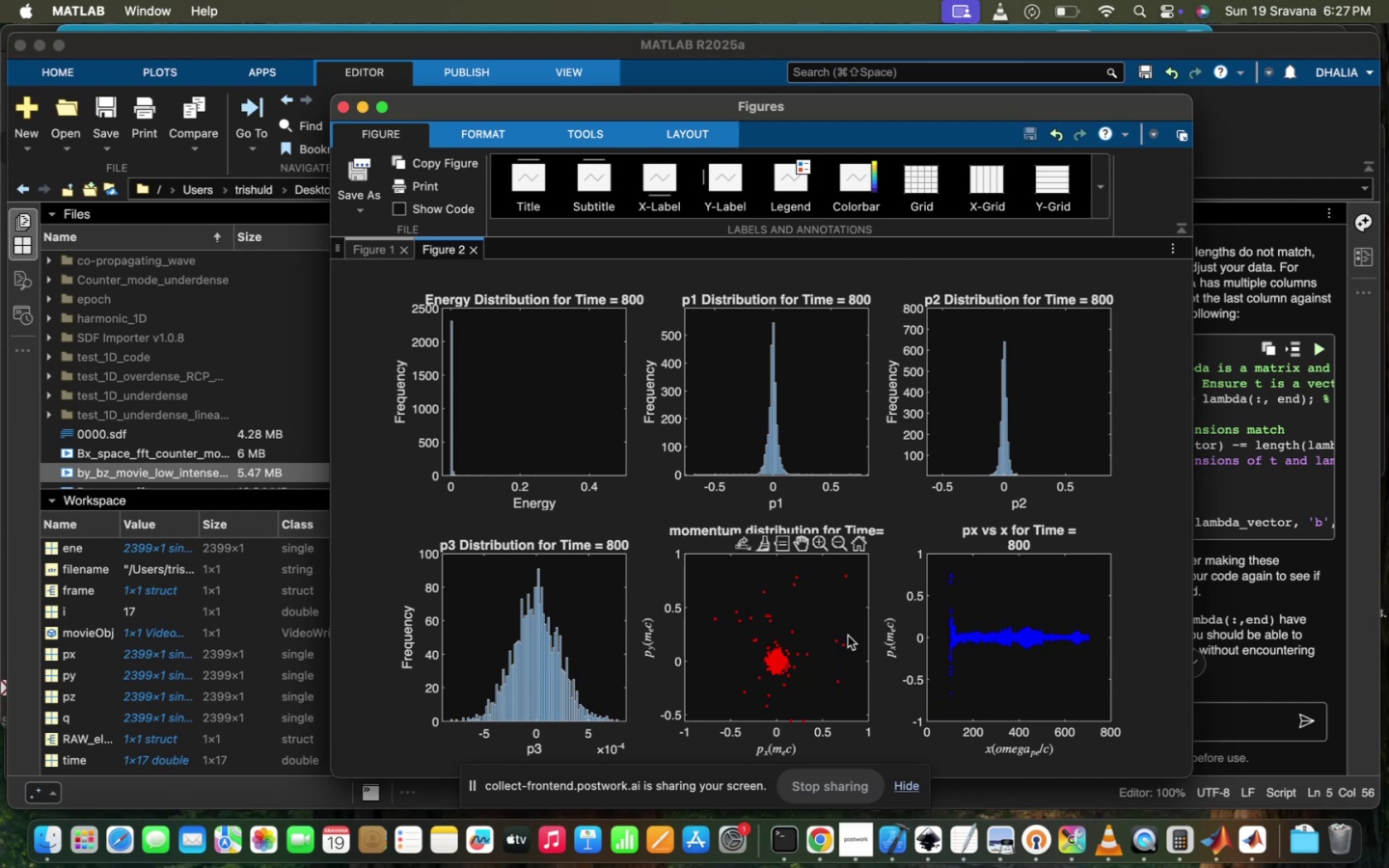 
scroll: coordinate [848, 636], scroll_direction: down, amount: 11.0
 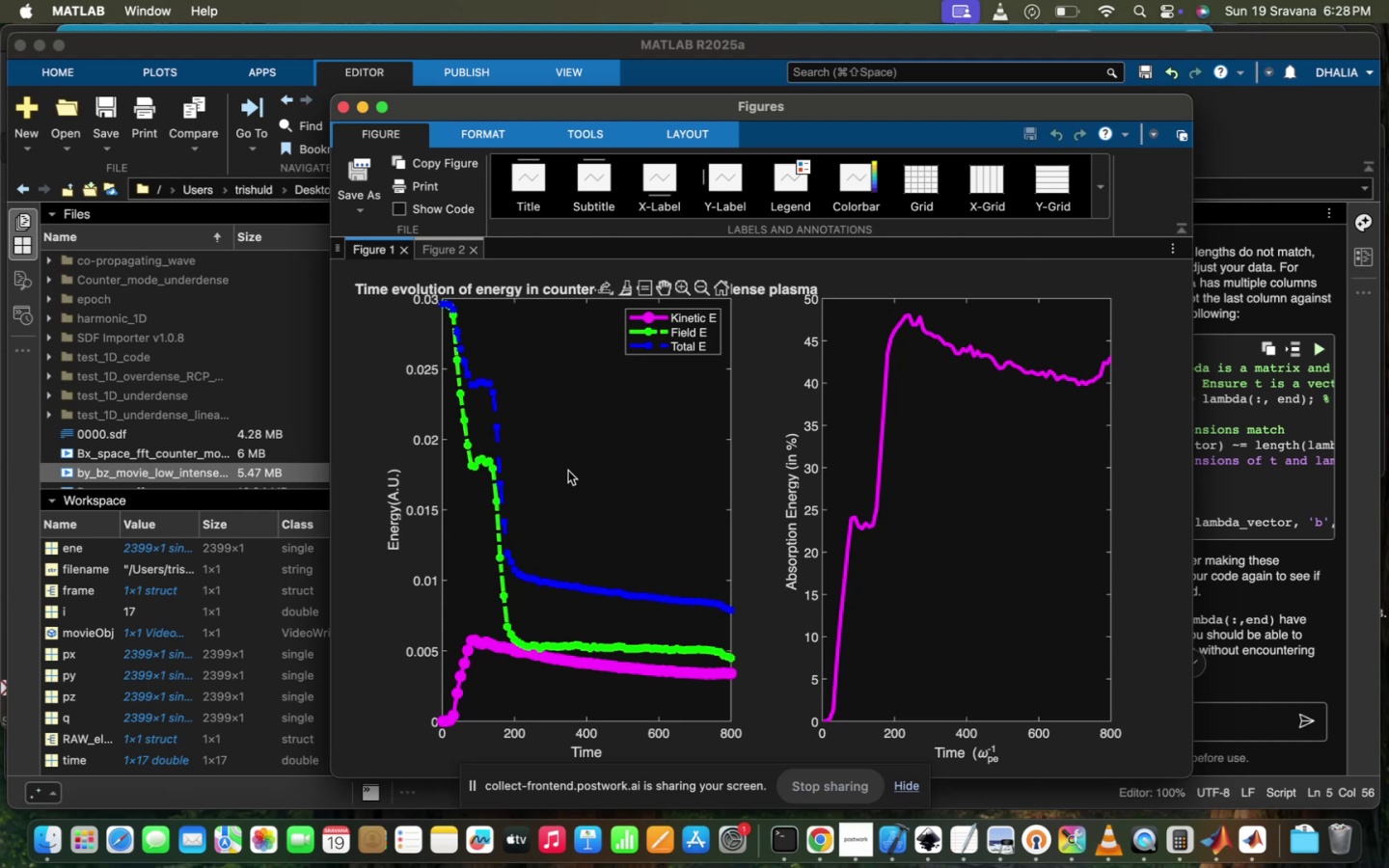 
wait(35.96)
 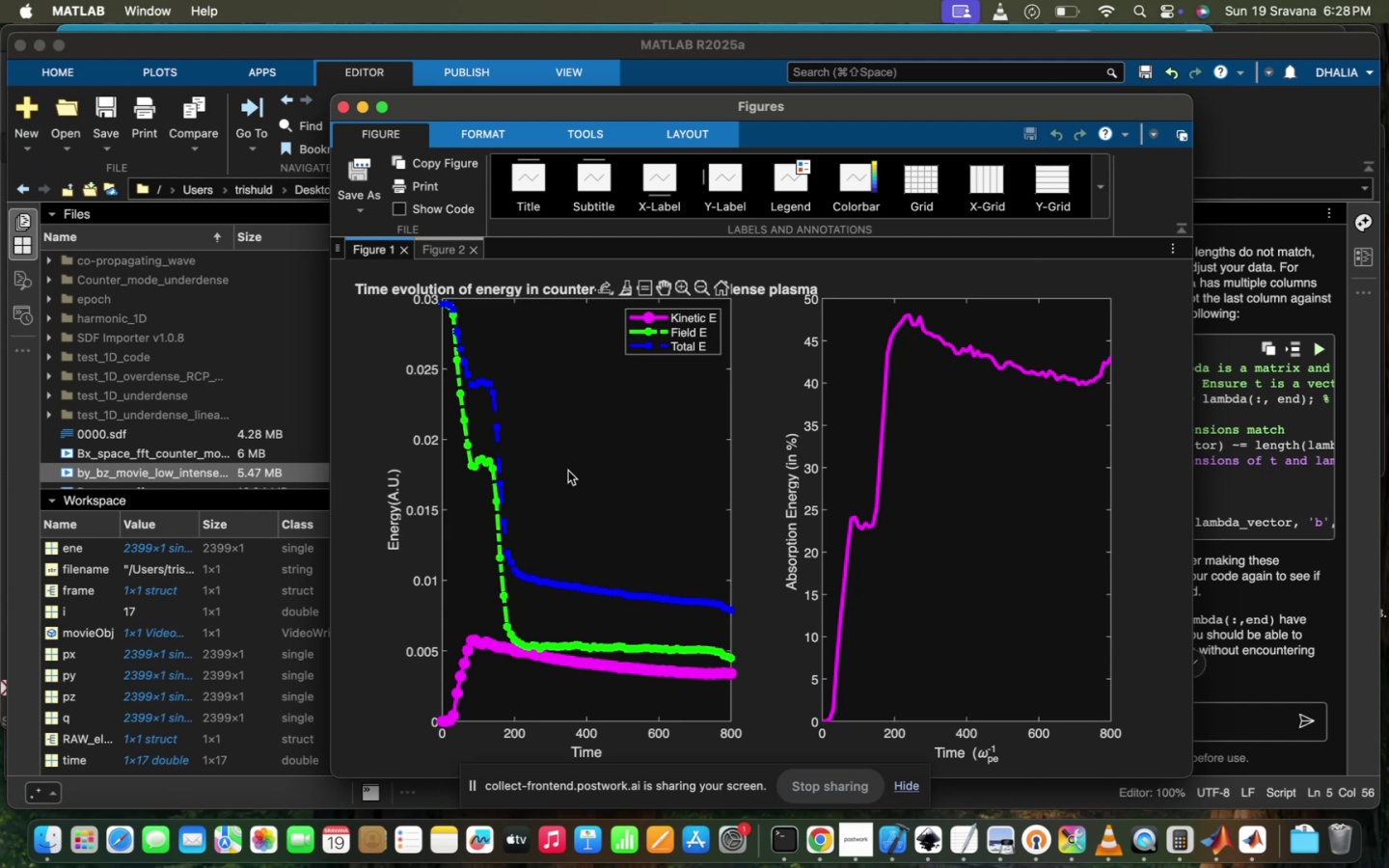 
scroll: coordinate [562, 497], scroll_direction: down, amount: 14.0
 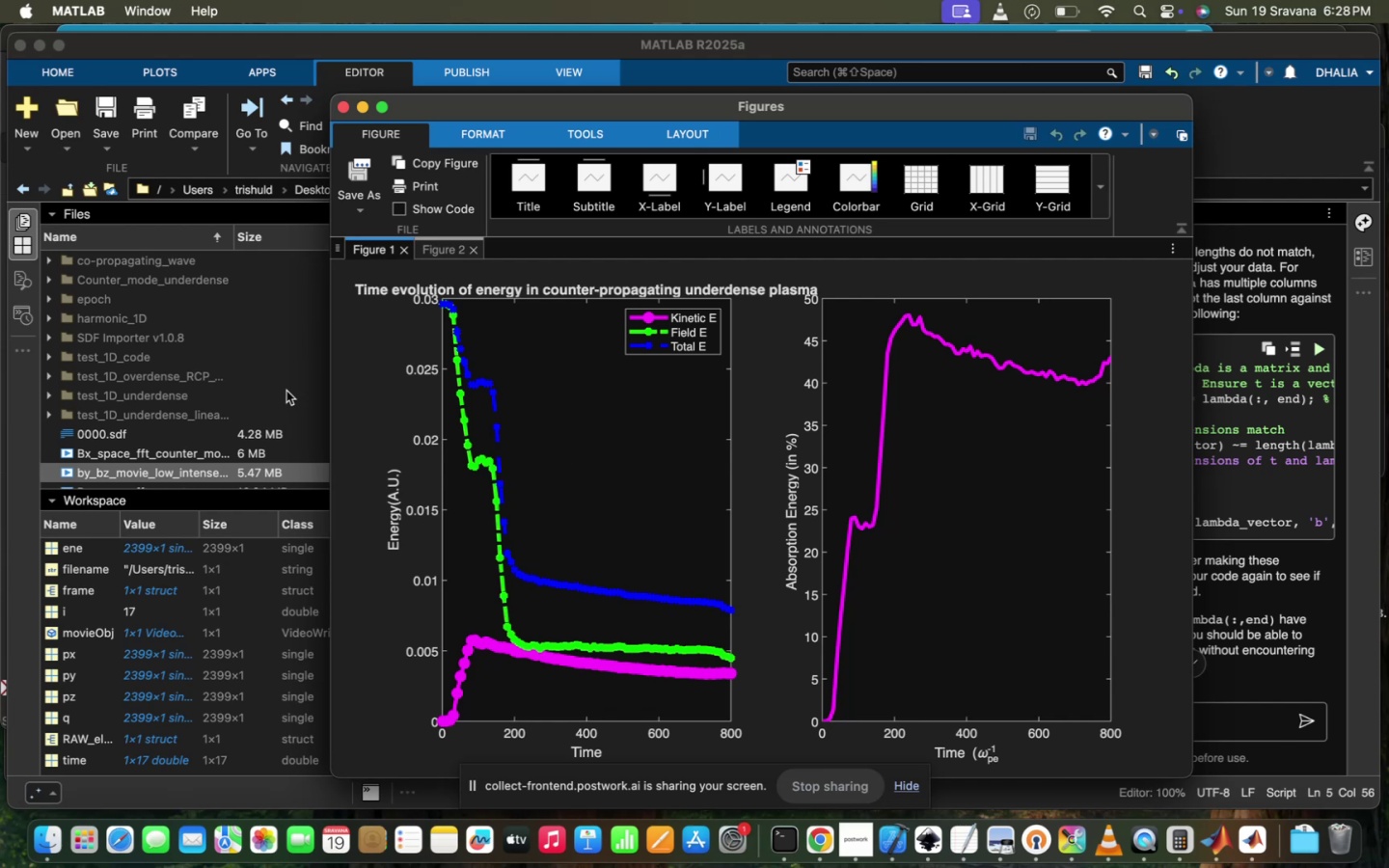 
left_click([287, 403])
 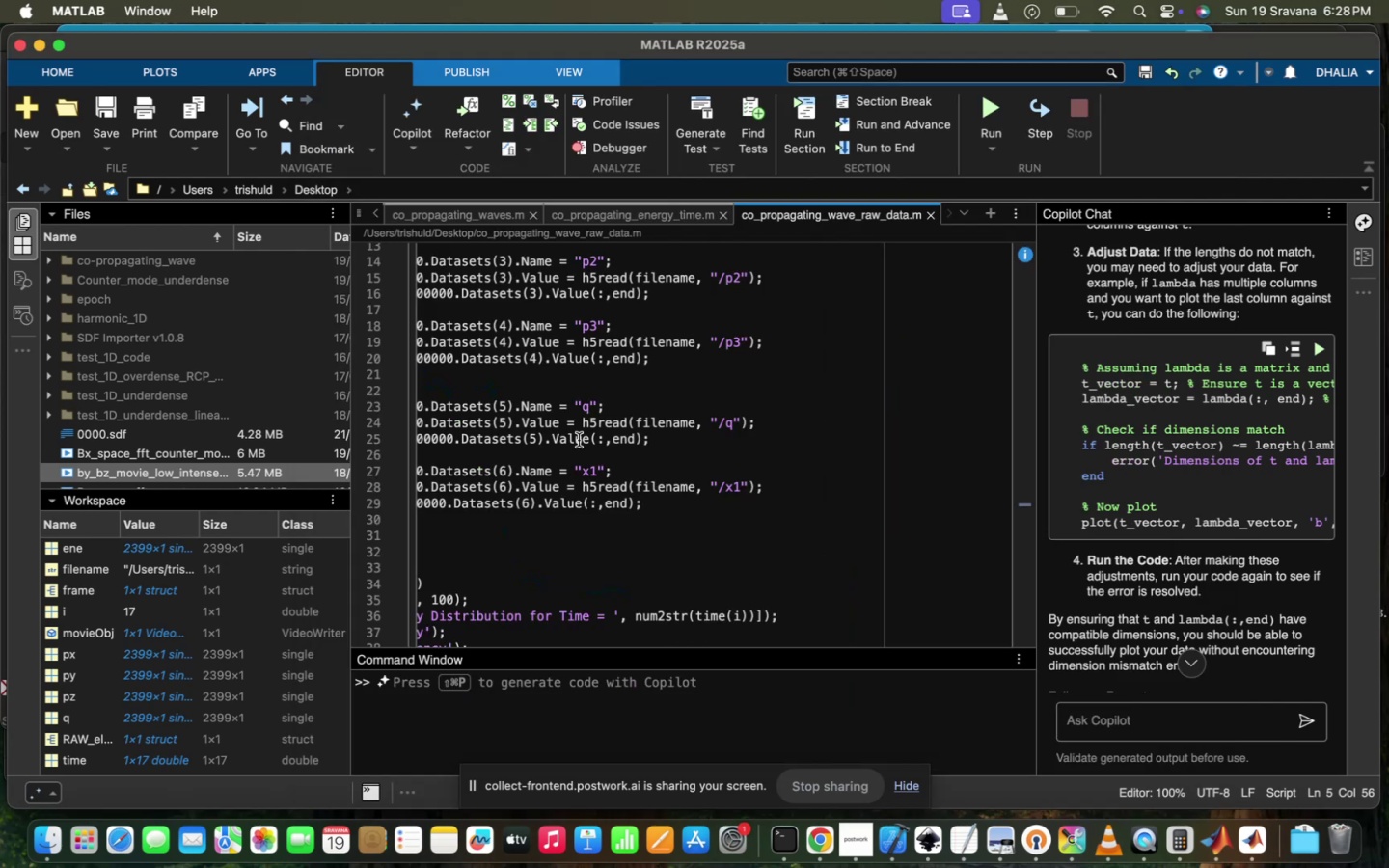 
scroll: coordinate [579, 440], scroll_direction: up, amount: 99.0
 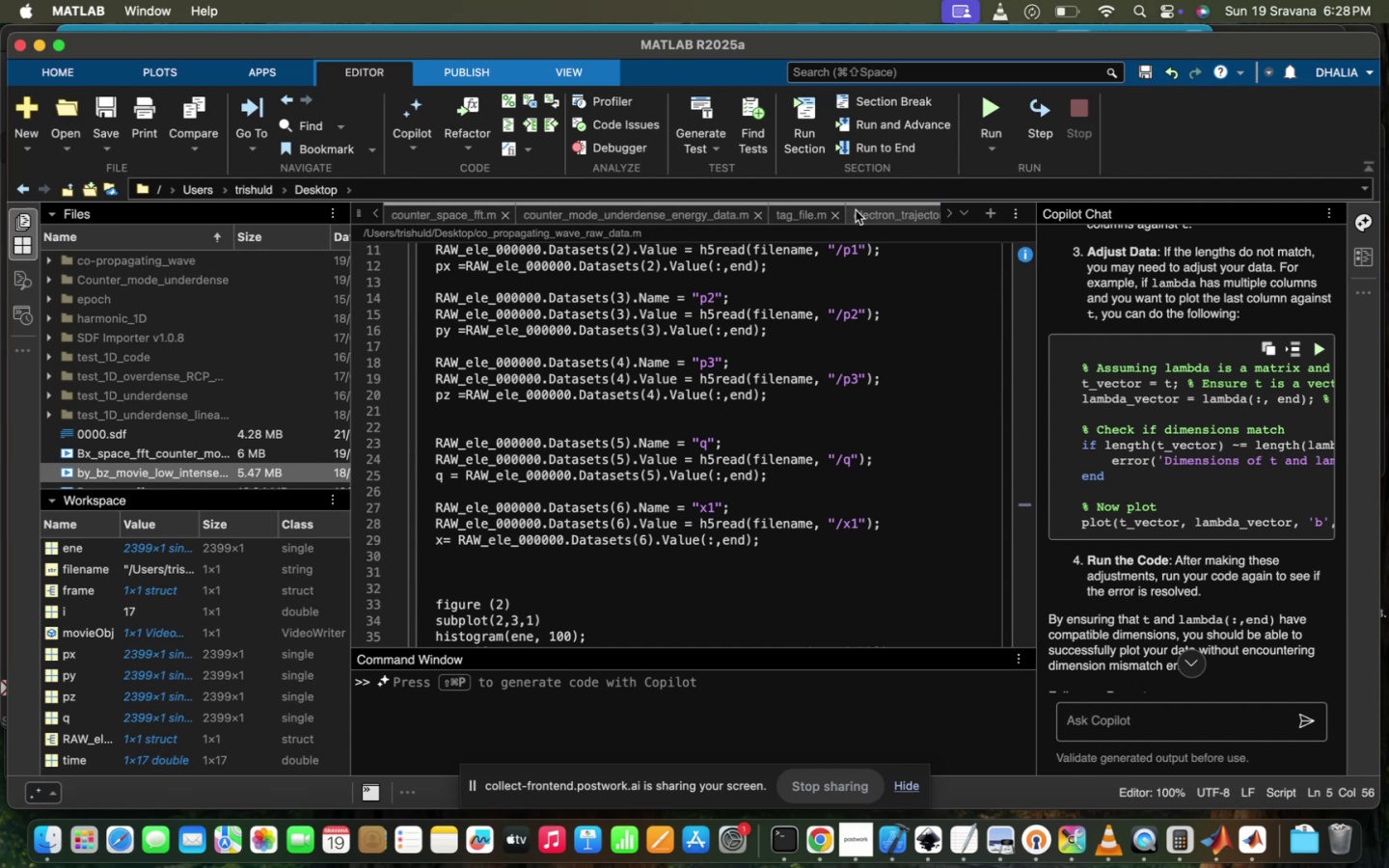 
left_click([949, 209])
 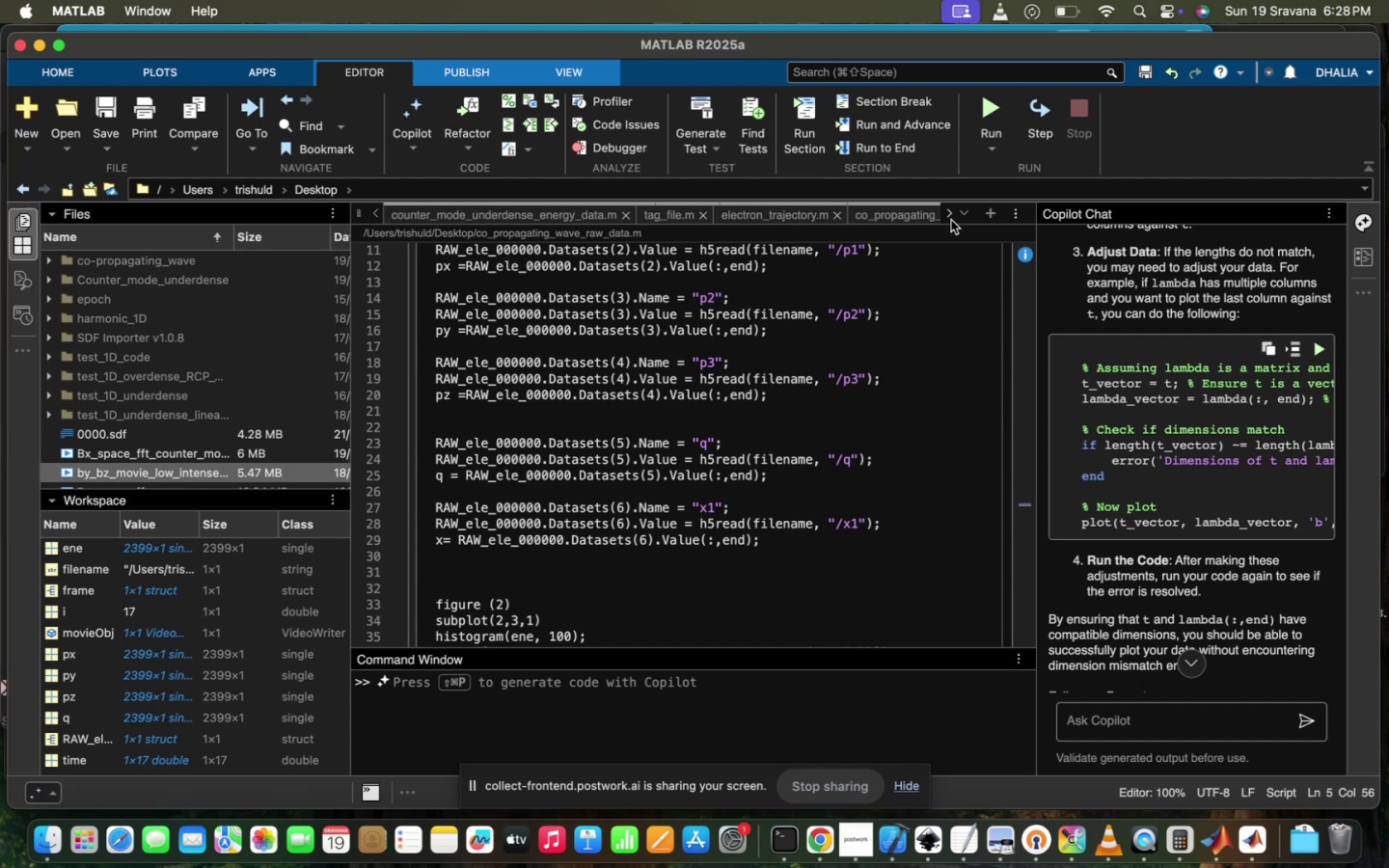 
left_click([950, 219])
 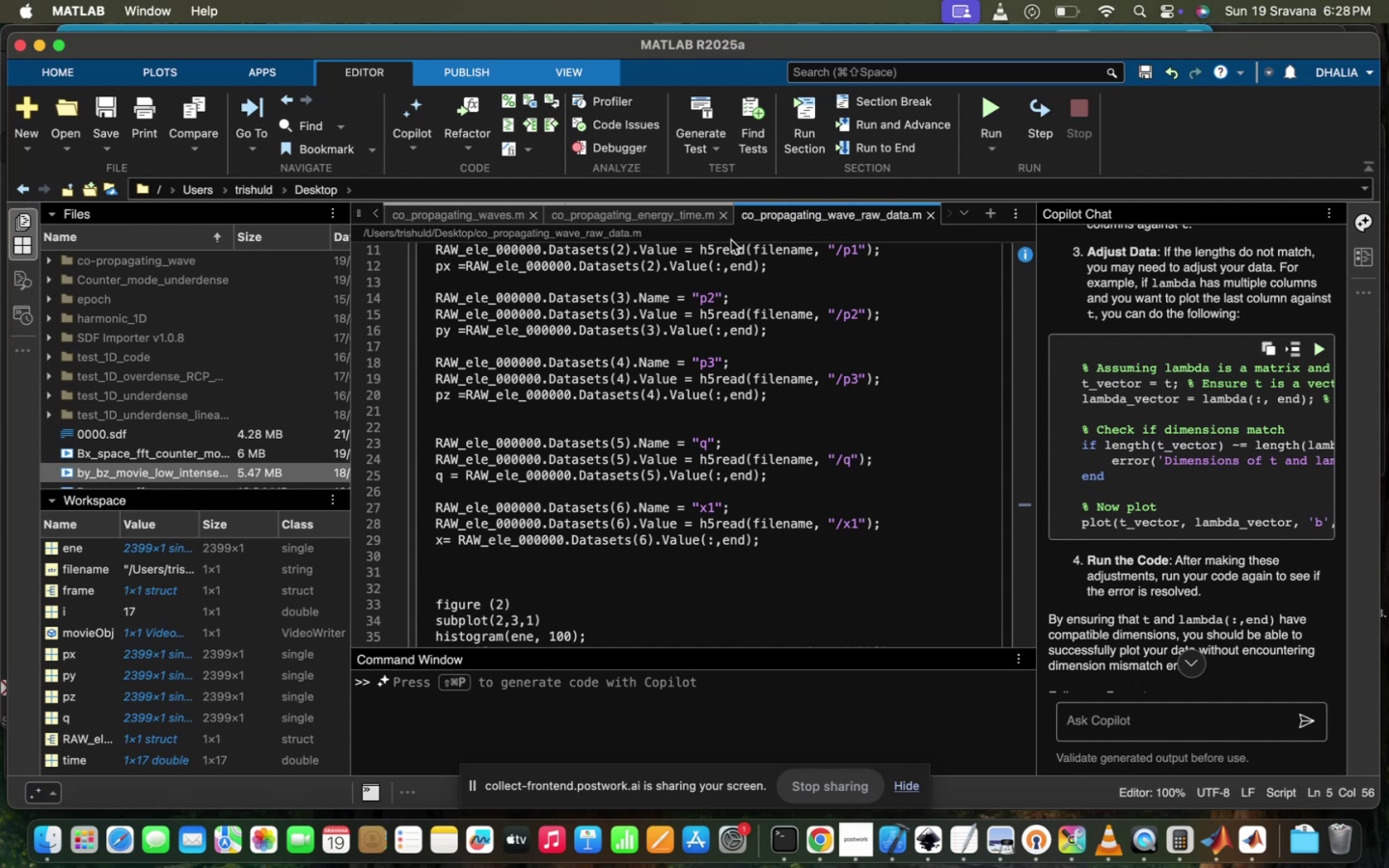 
left_click([373, 212])
 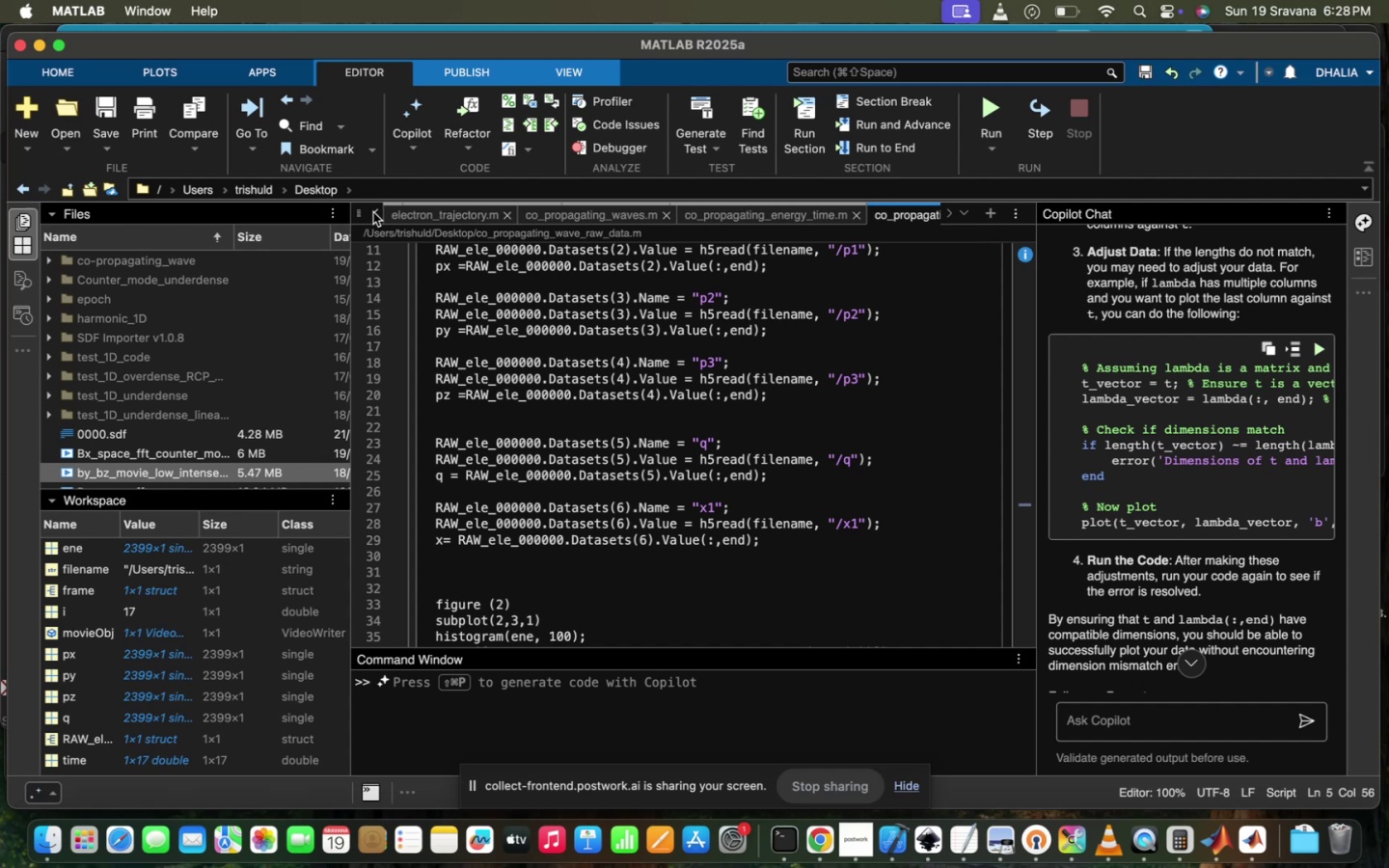 
left_click([373, 212])
 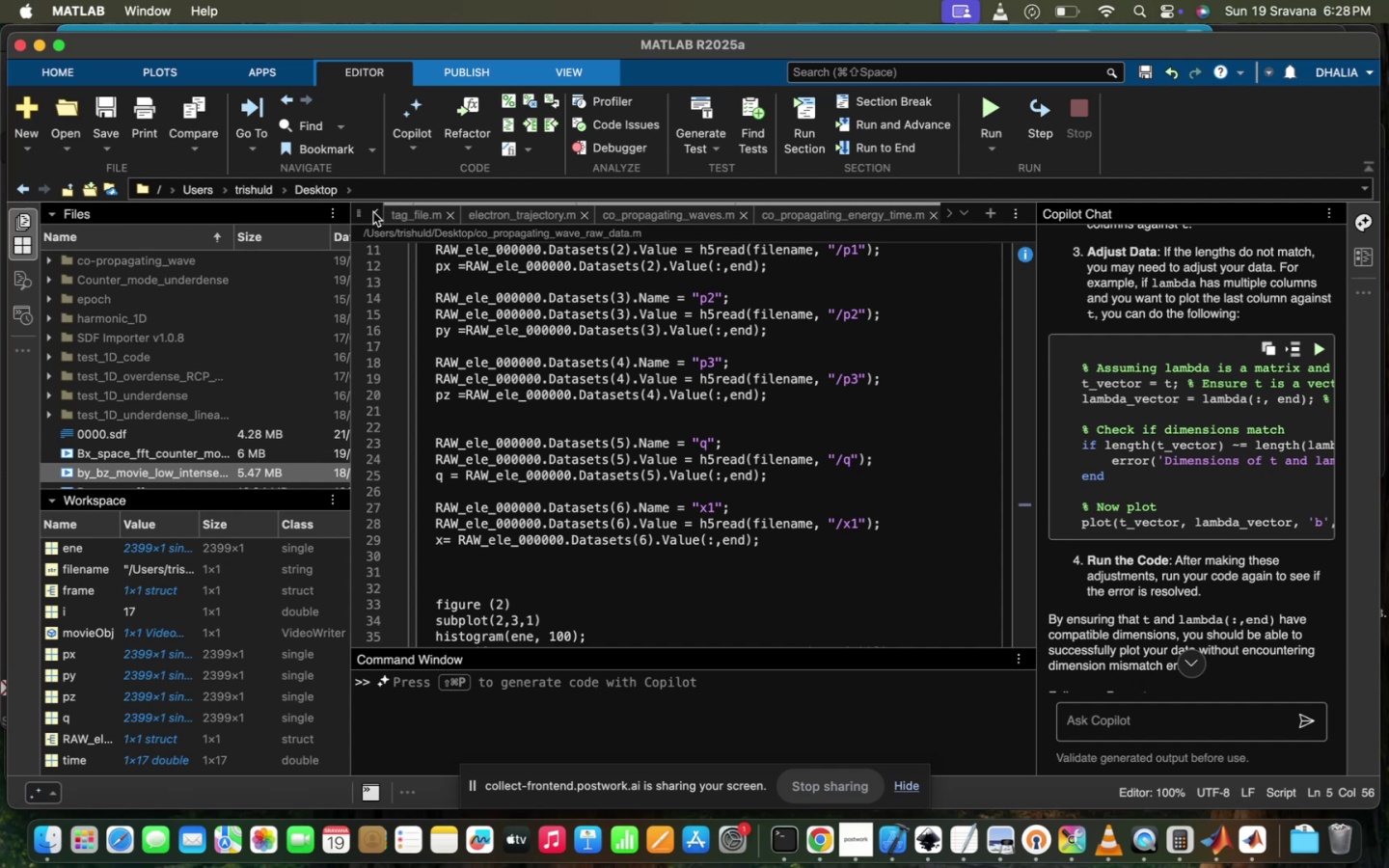 
left_click([373, 212])
 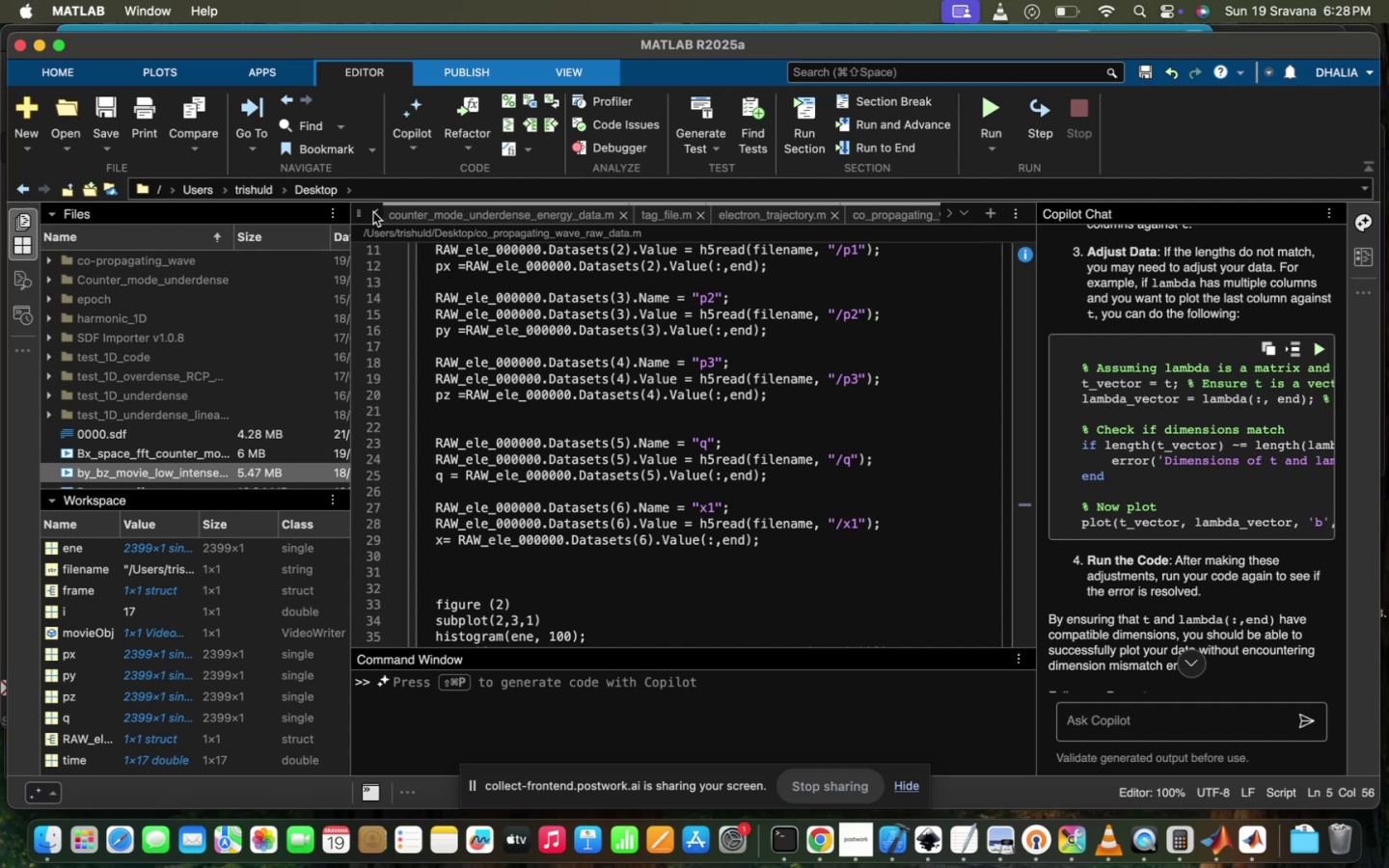 
left_click([373, 212])
 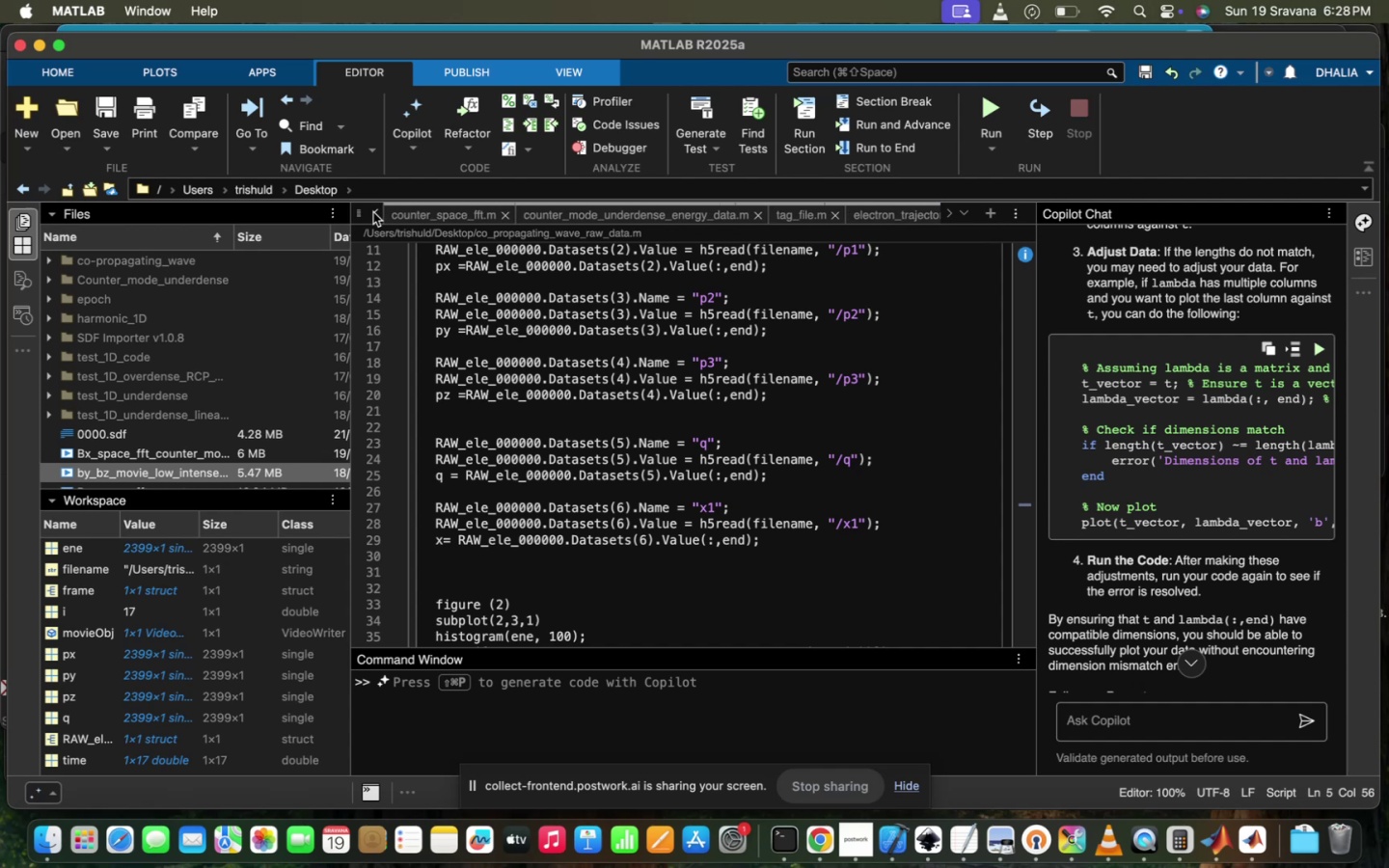 
left_click([373, 212])
 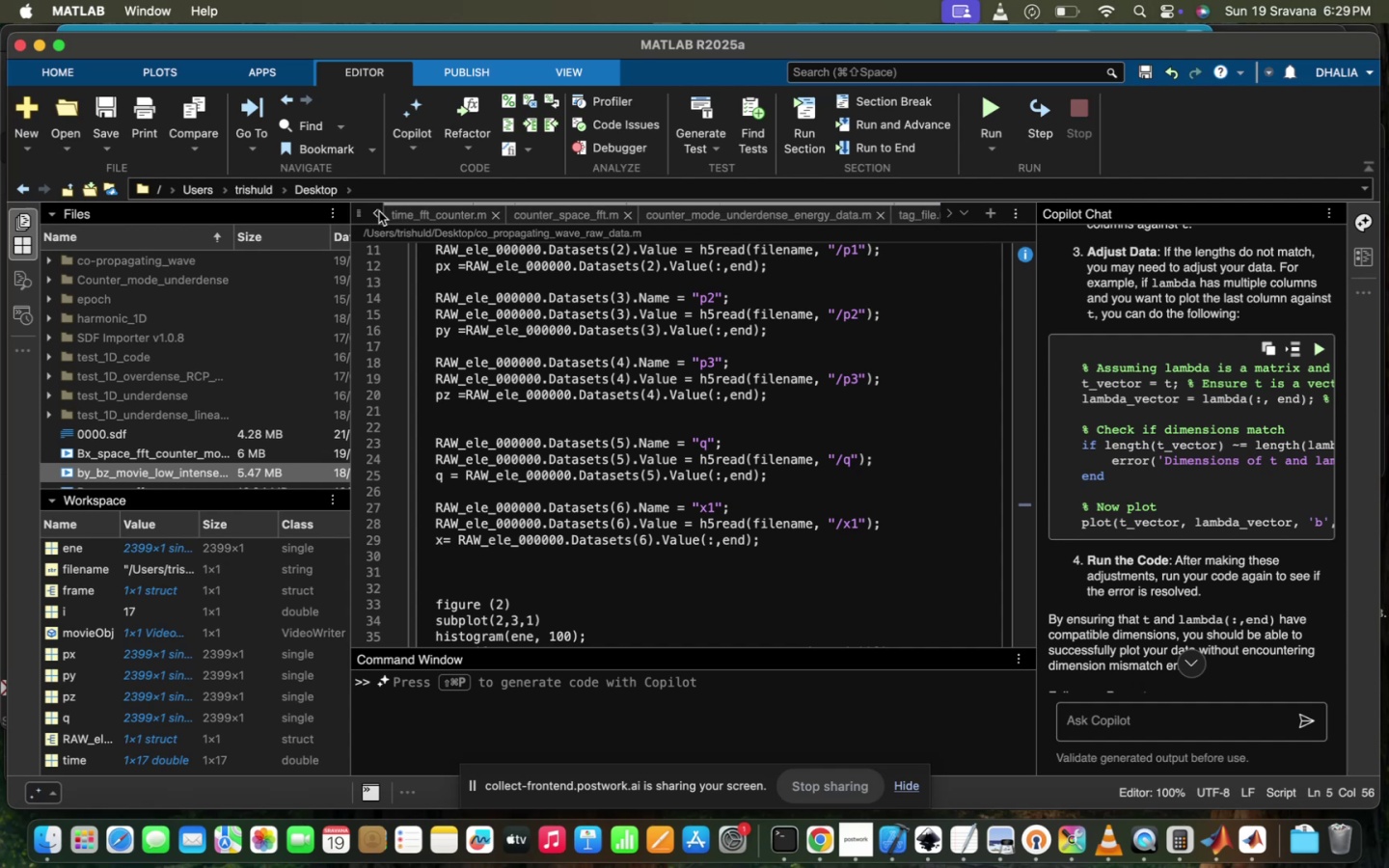 
left_click([442, 213])
 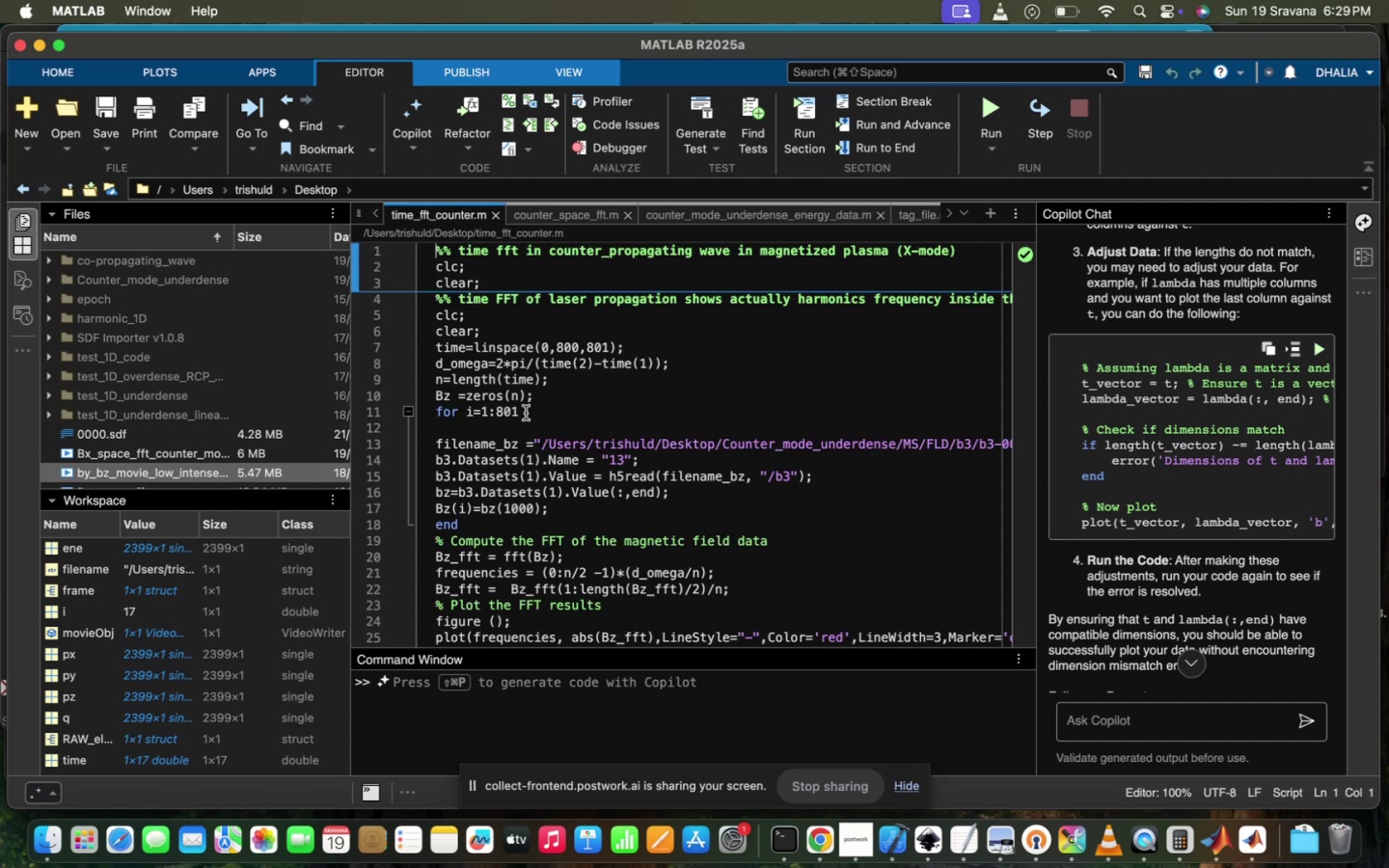 
left_click([526, 413])
 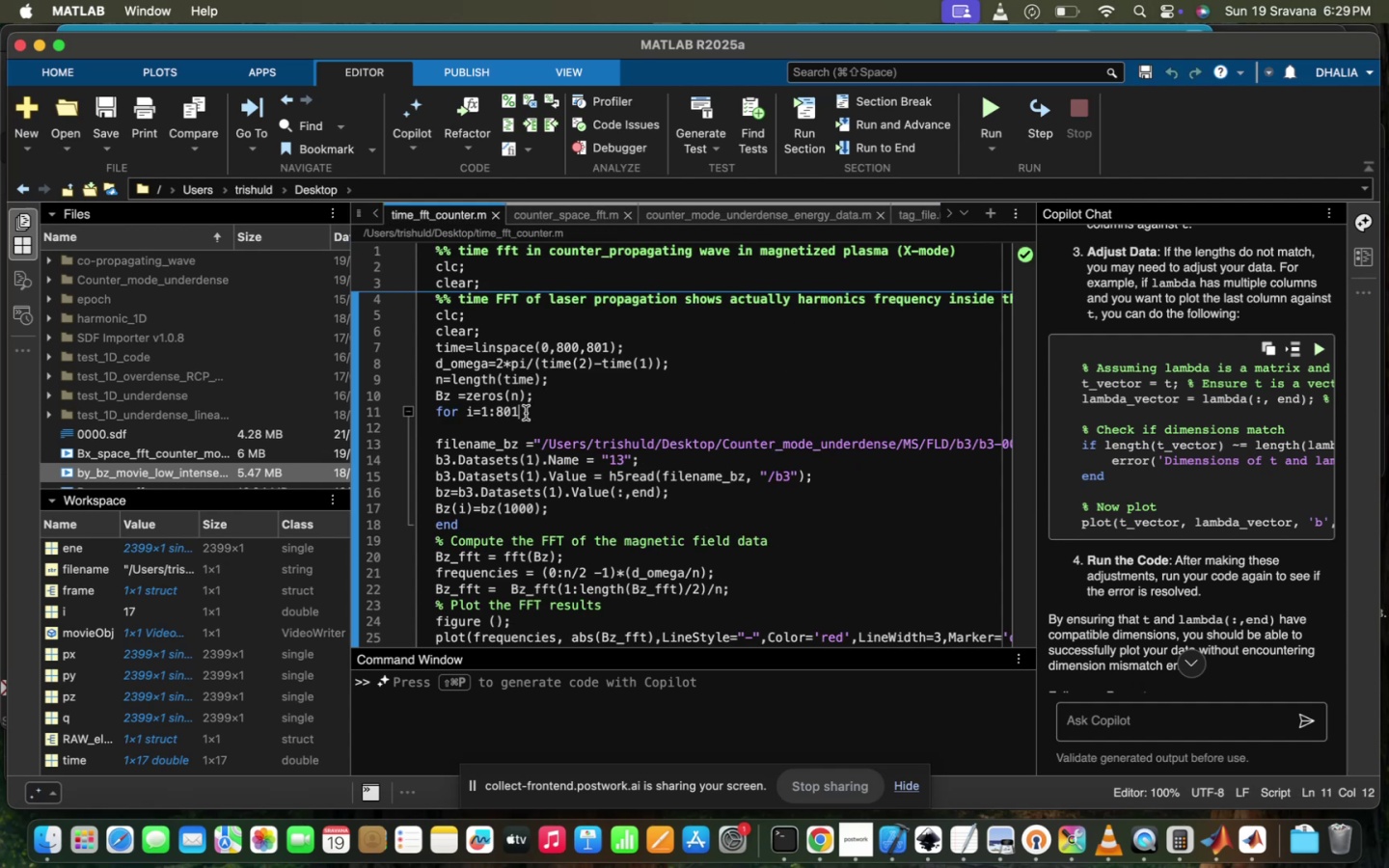 
key(Meta+A)
 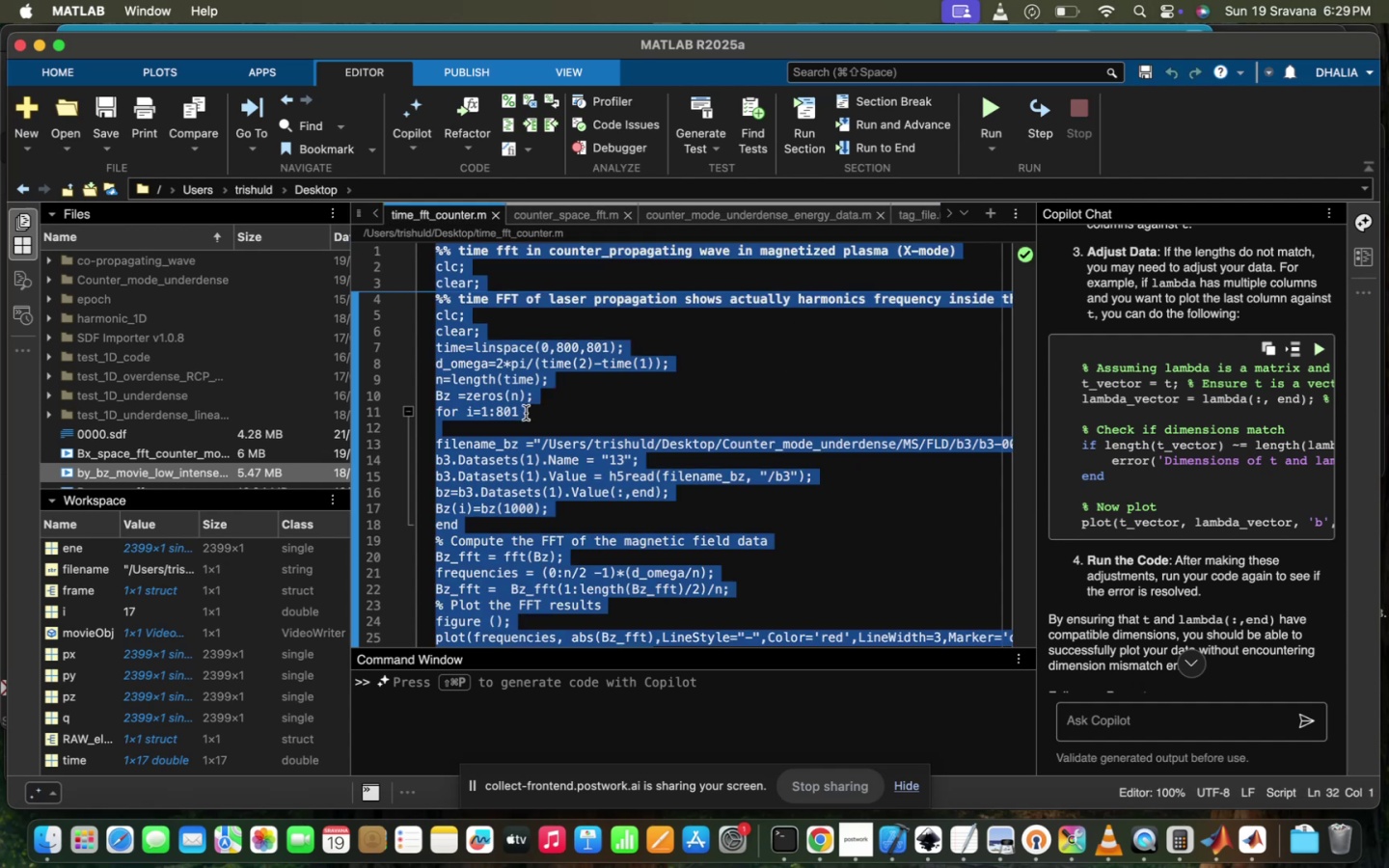 
key(Meta+C)
 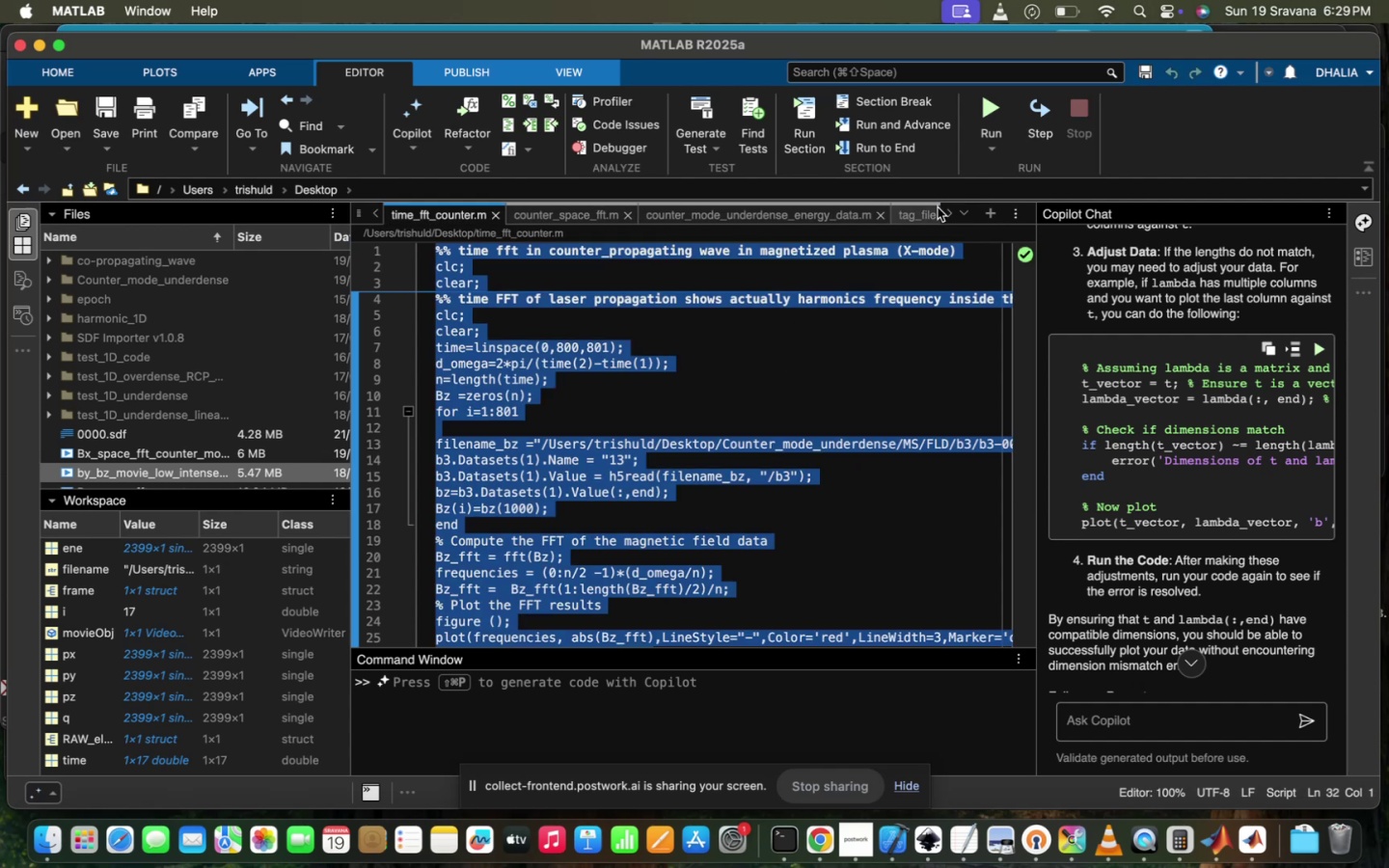 
left_click([945, 214])
 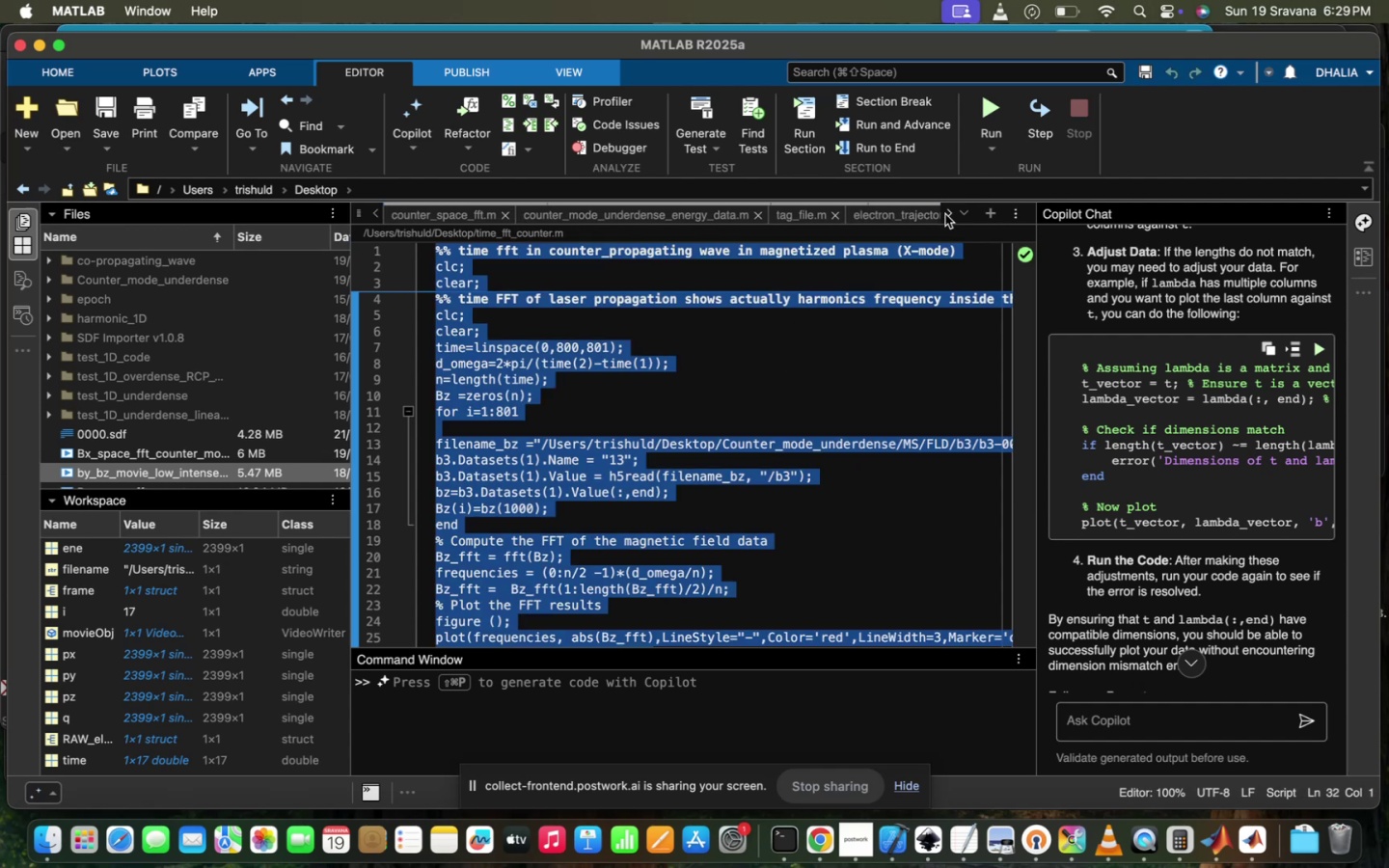 
double_click([945, 214])
 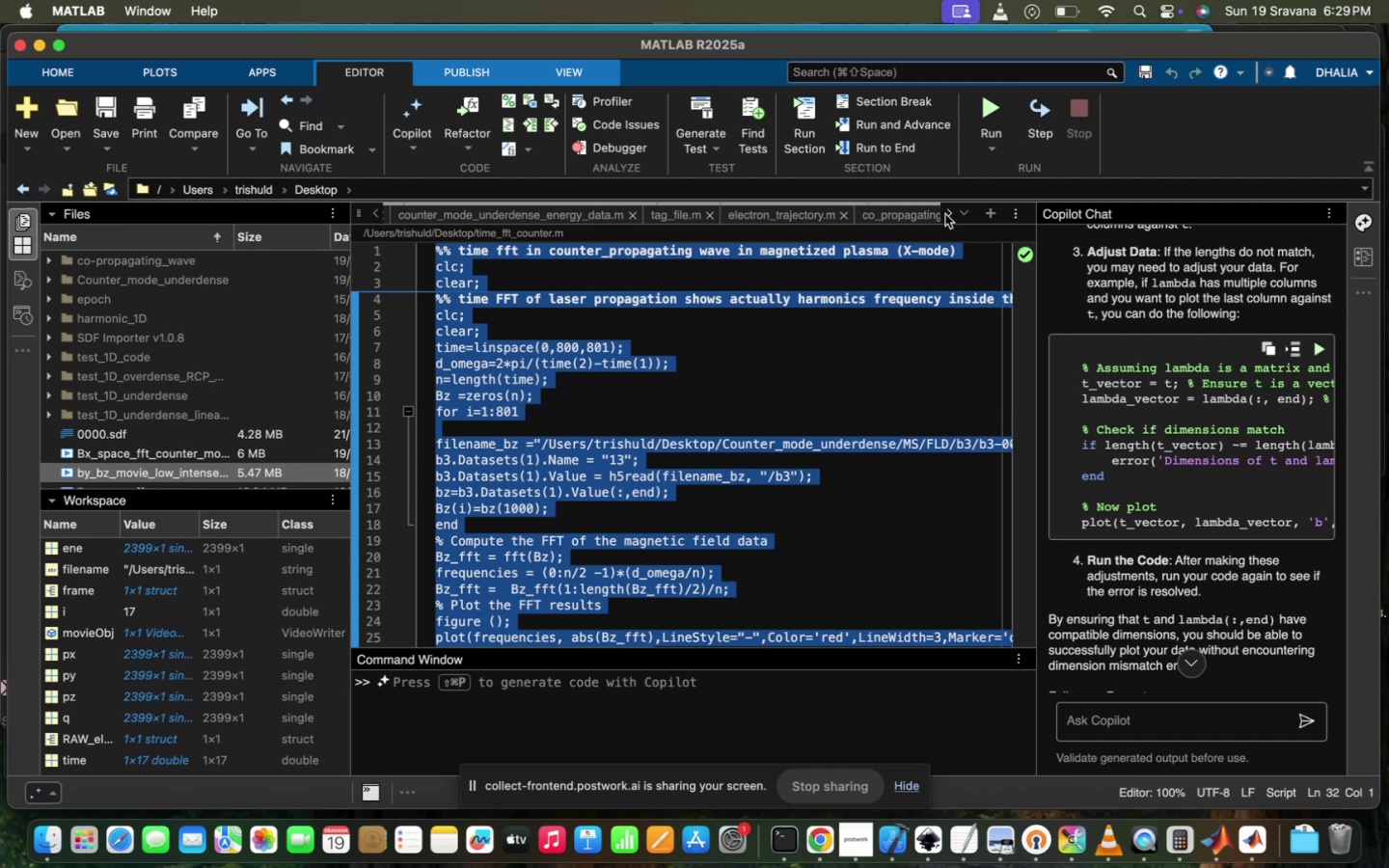 
triple_click([945, 214])
 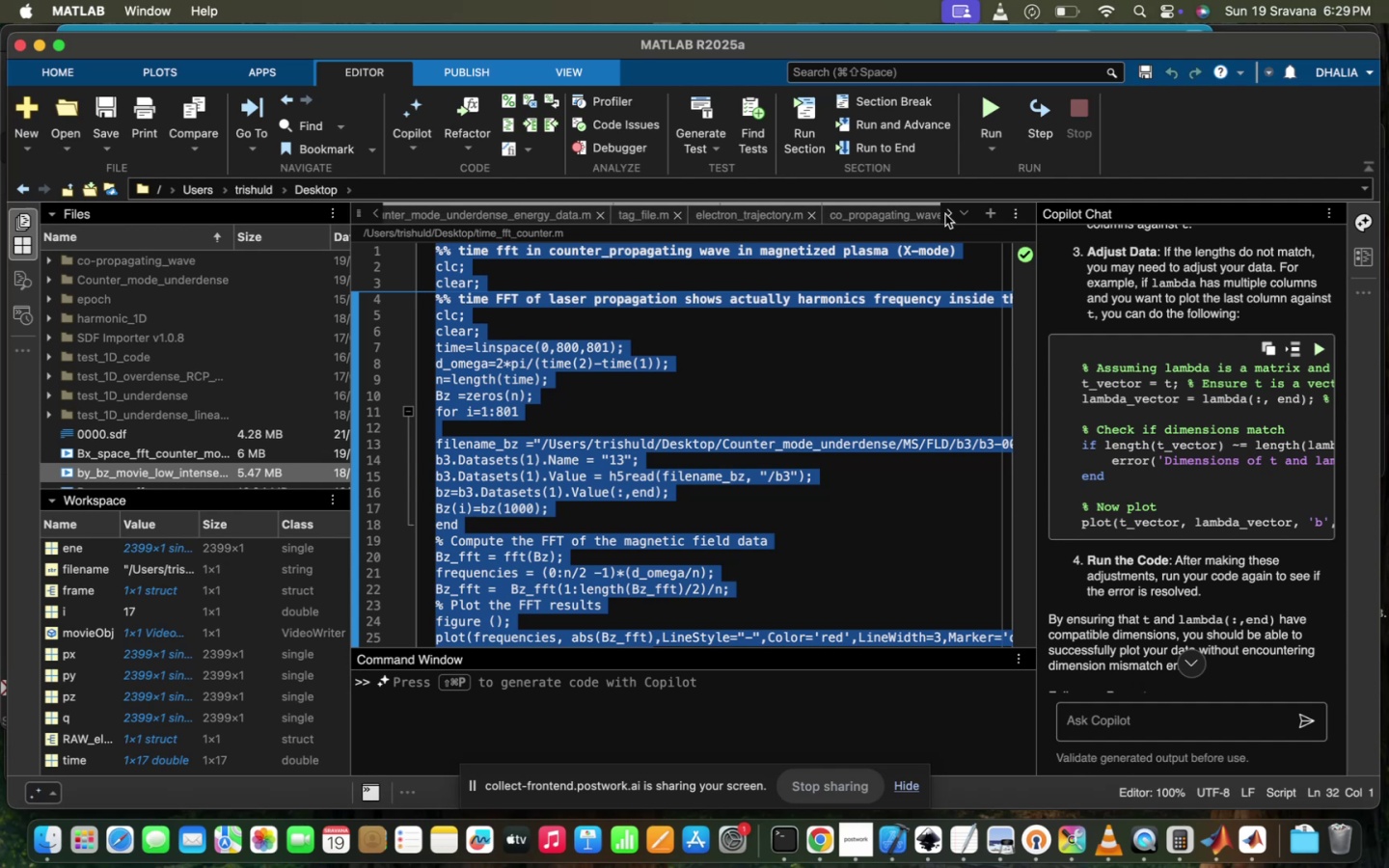 
triple_click([945, 214])
 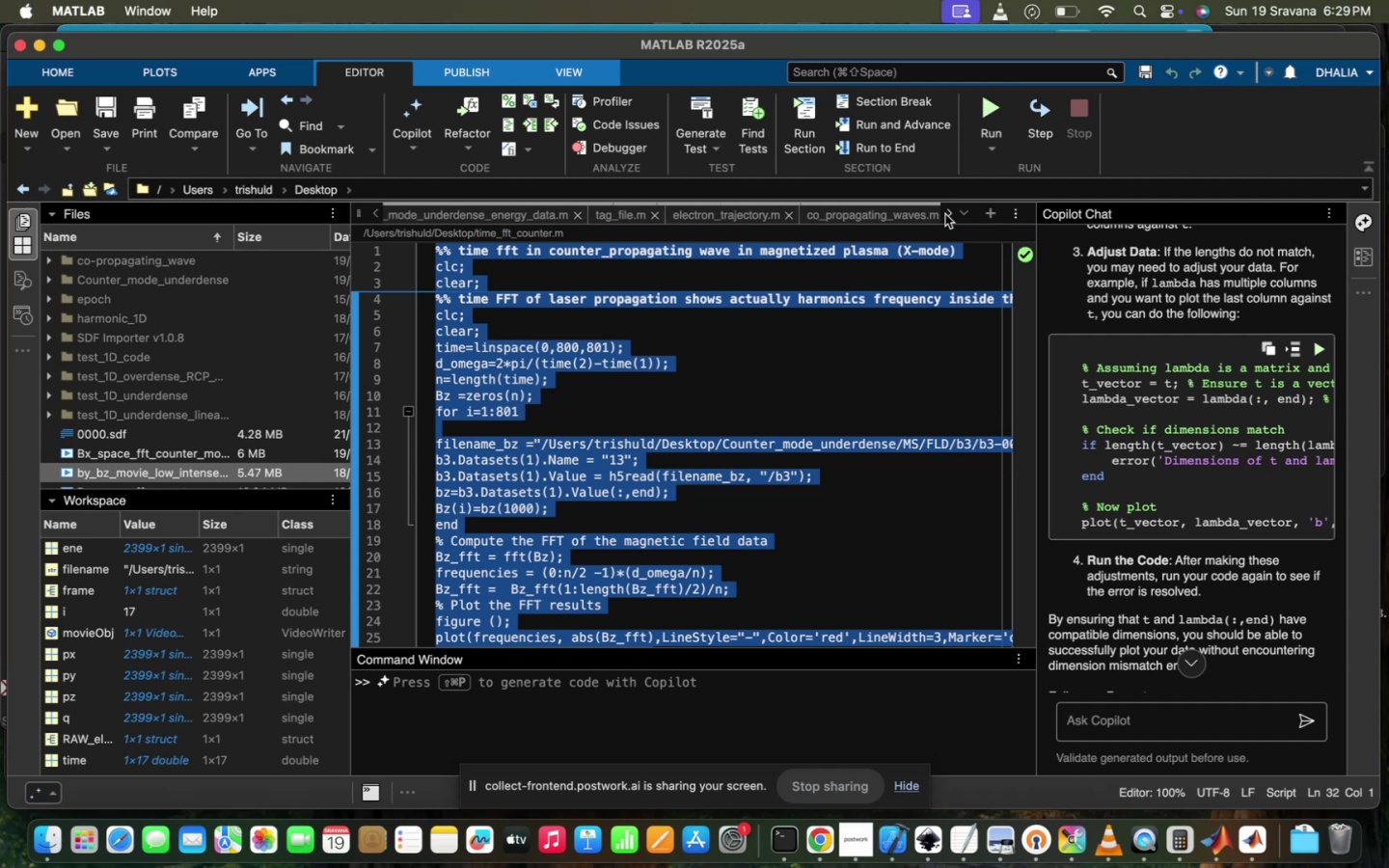 
triple_click([945, 214])
 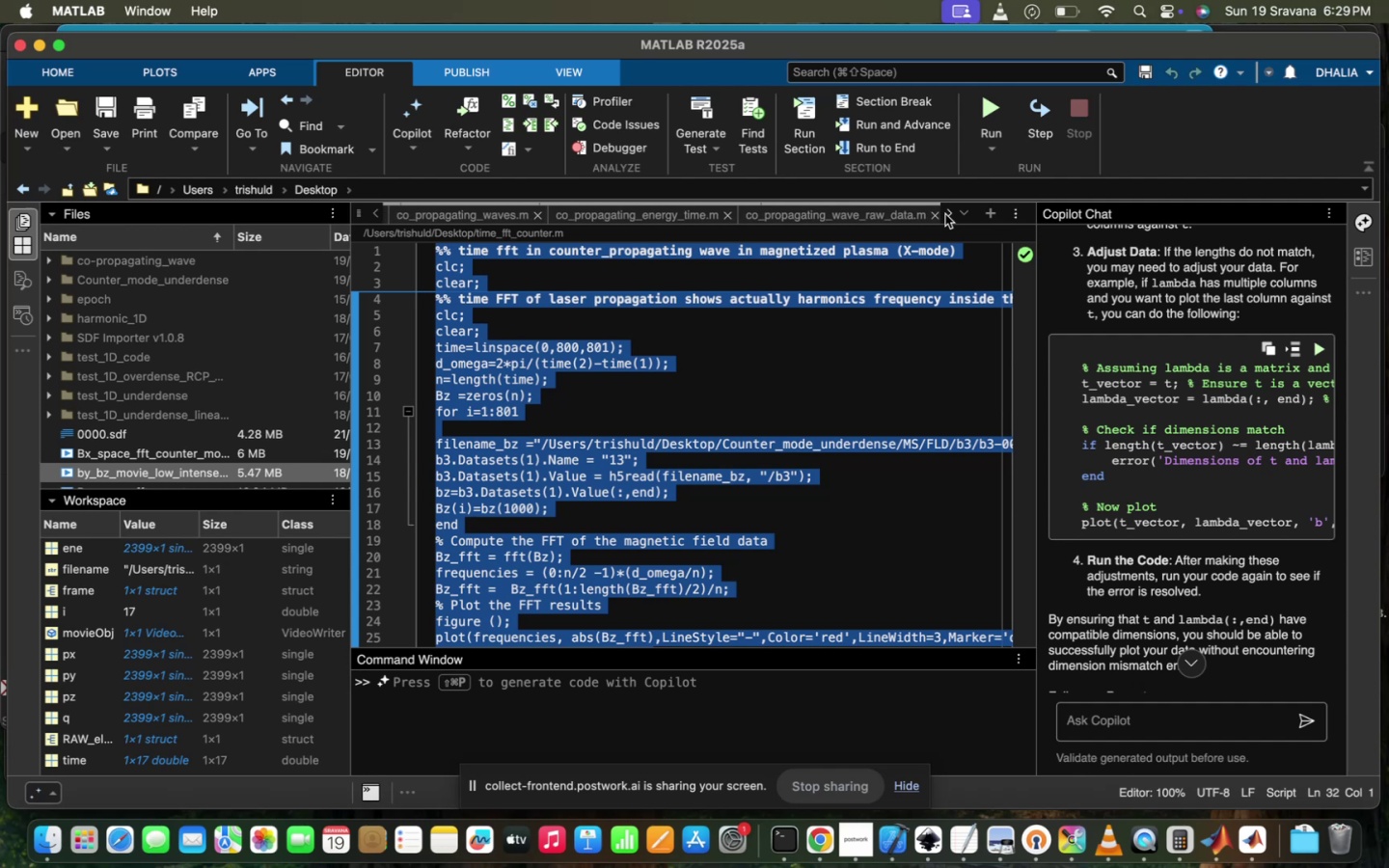 
left_click([945, 214])
 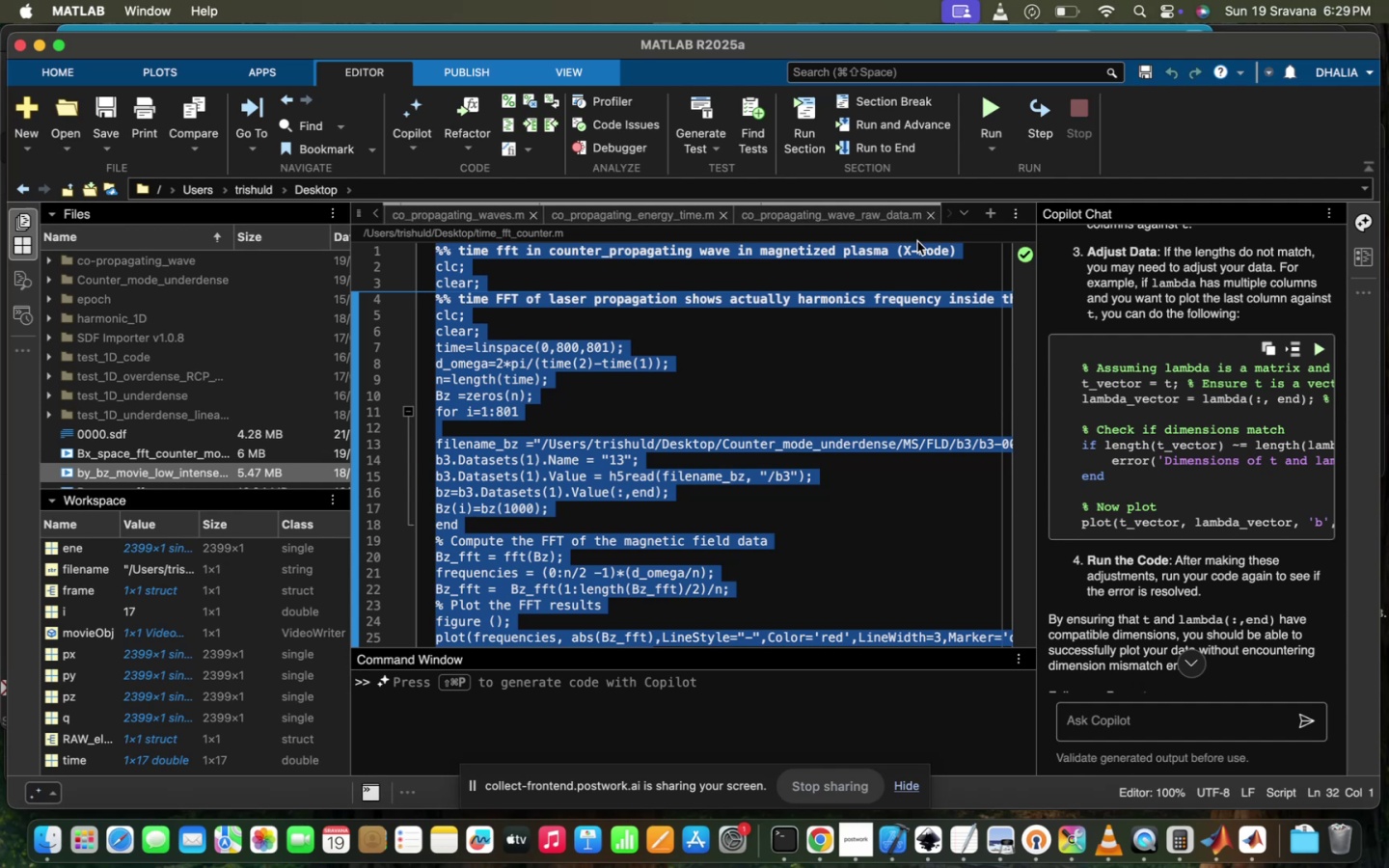 
left_click([863, 220])
 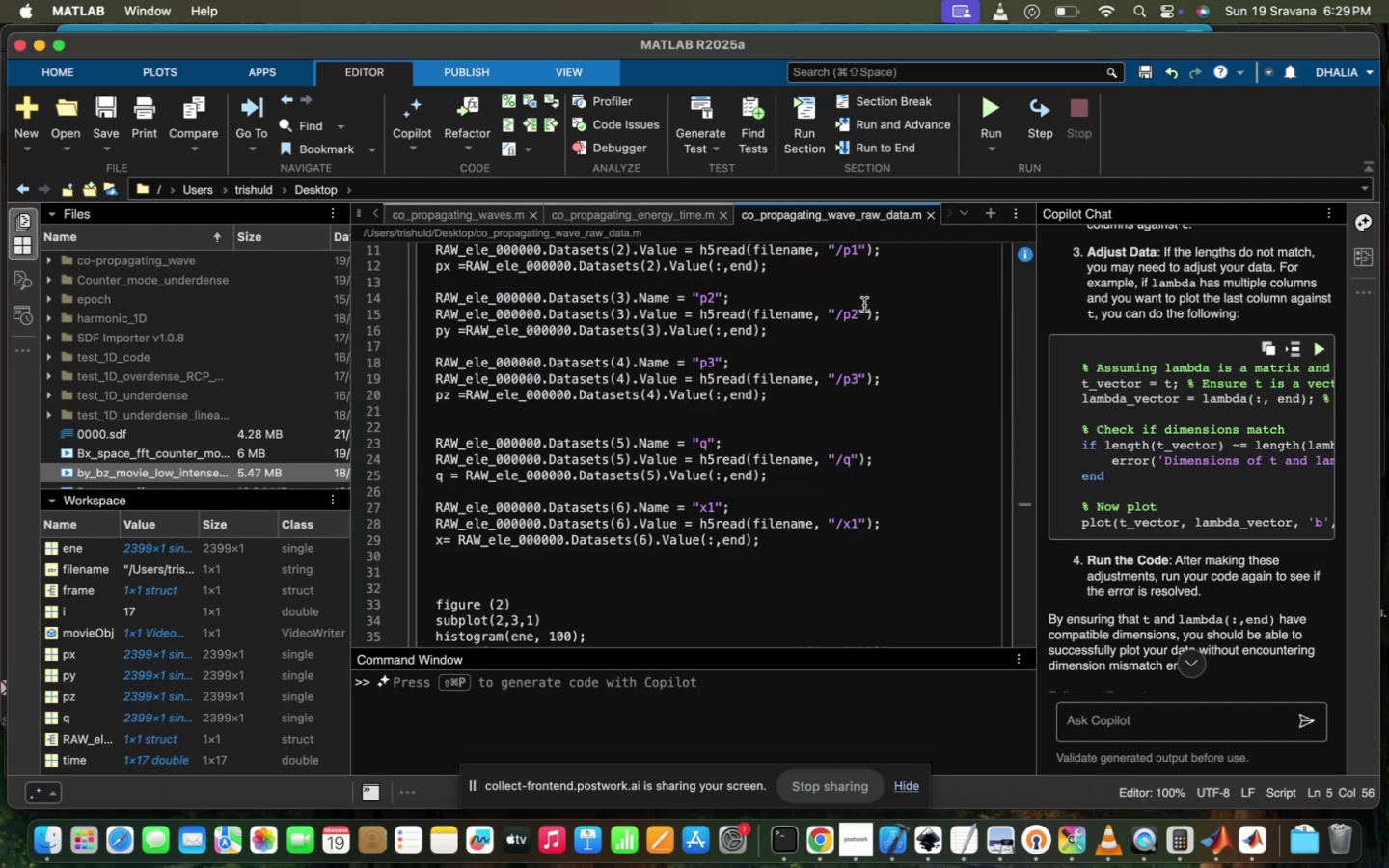 
scroll: coordinate [790, 359], scroll_direction: up, amount: 191.0
 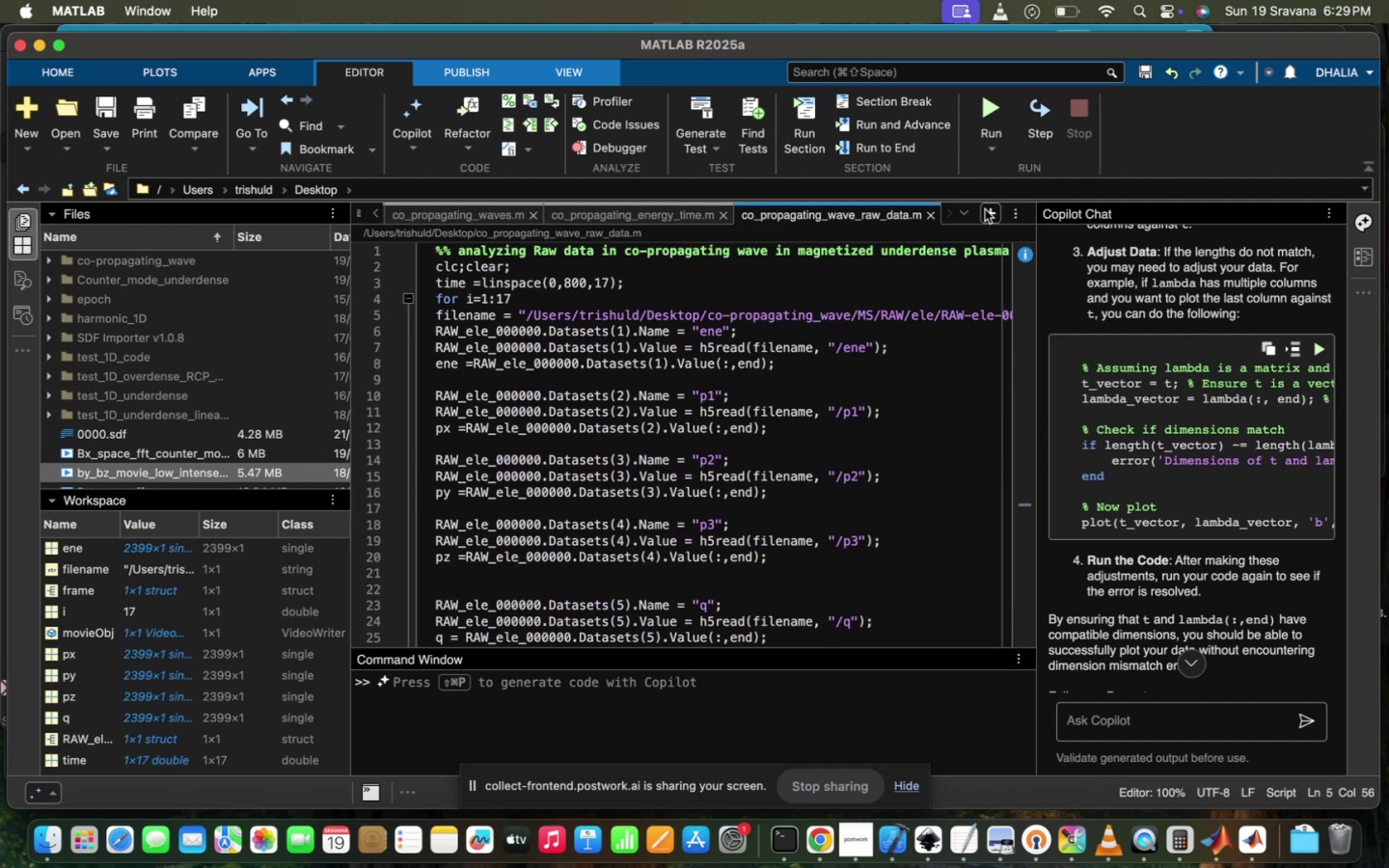 
left_click([989, 209])
 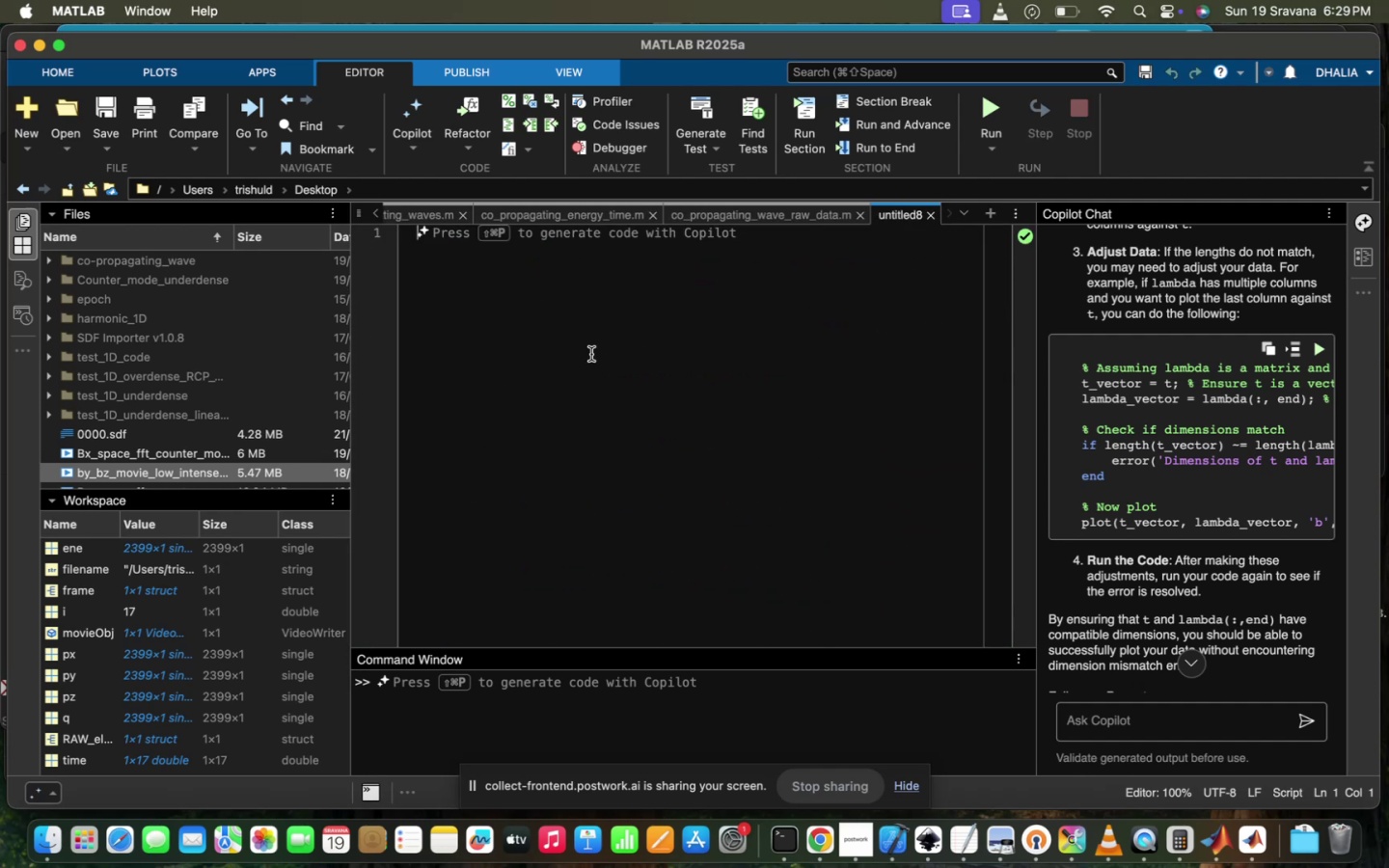 
left_click([591, 354])
 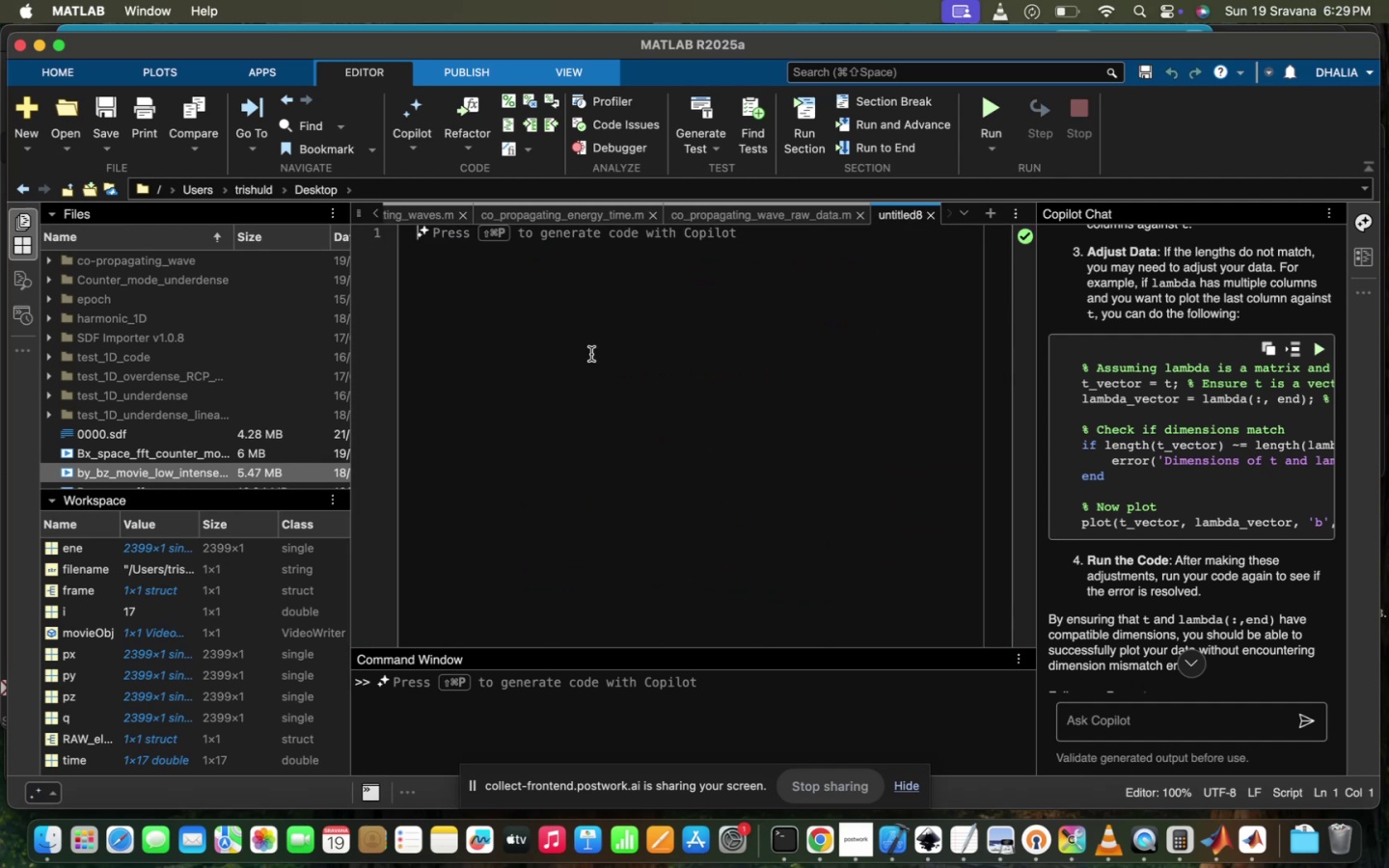 
key(Meta+V)
 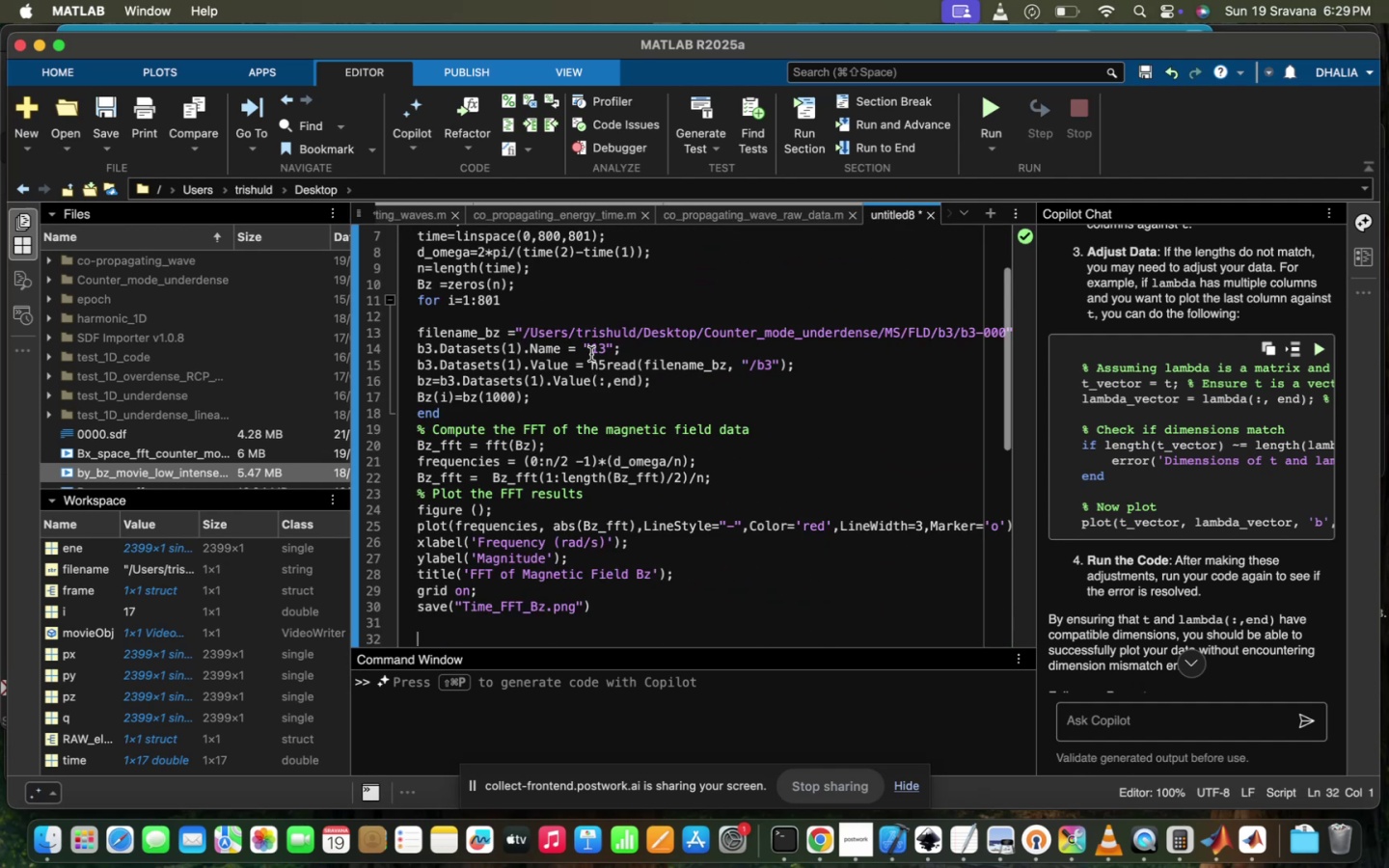 
scroll: coordinate [618, 293], scroll_direction: up, amount: 347.0
 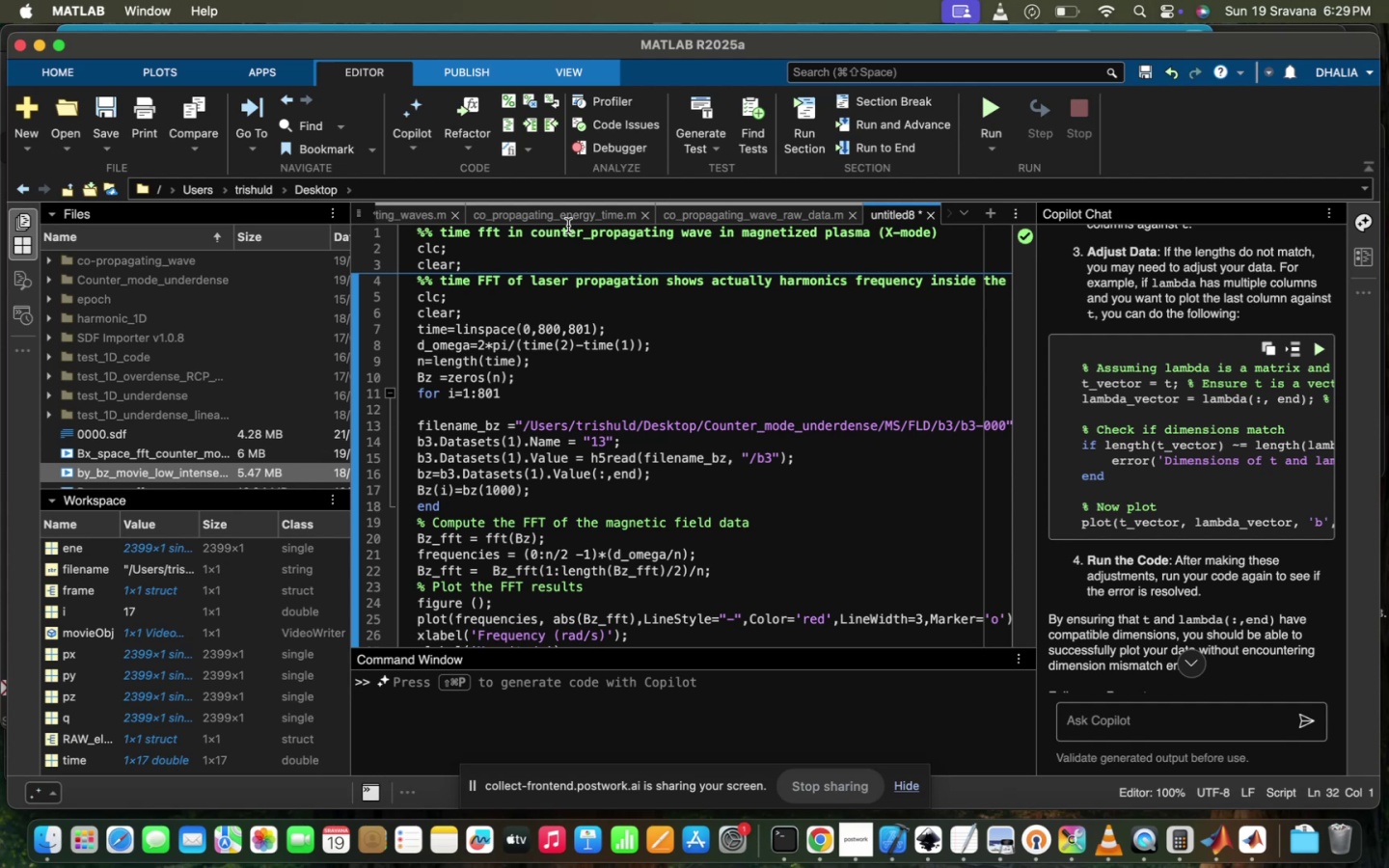 
left_click_drag(start_coordinate=[583, 230], to_coordinate=[546, 231])
 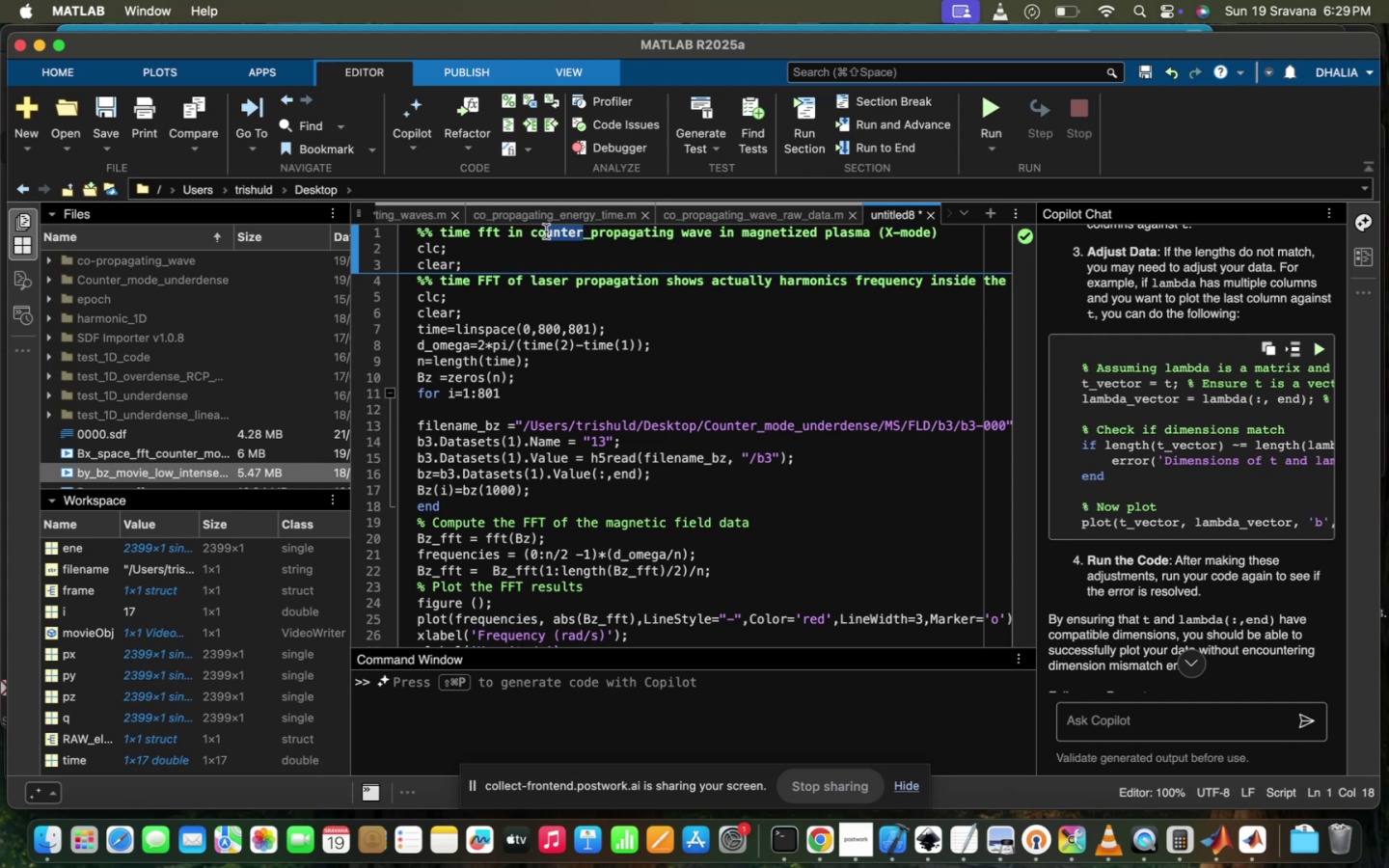 
key(Backspace)
 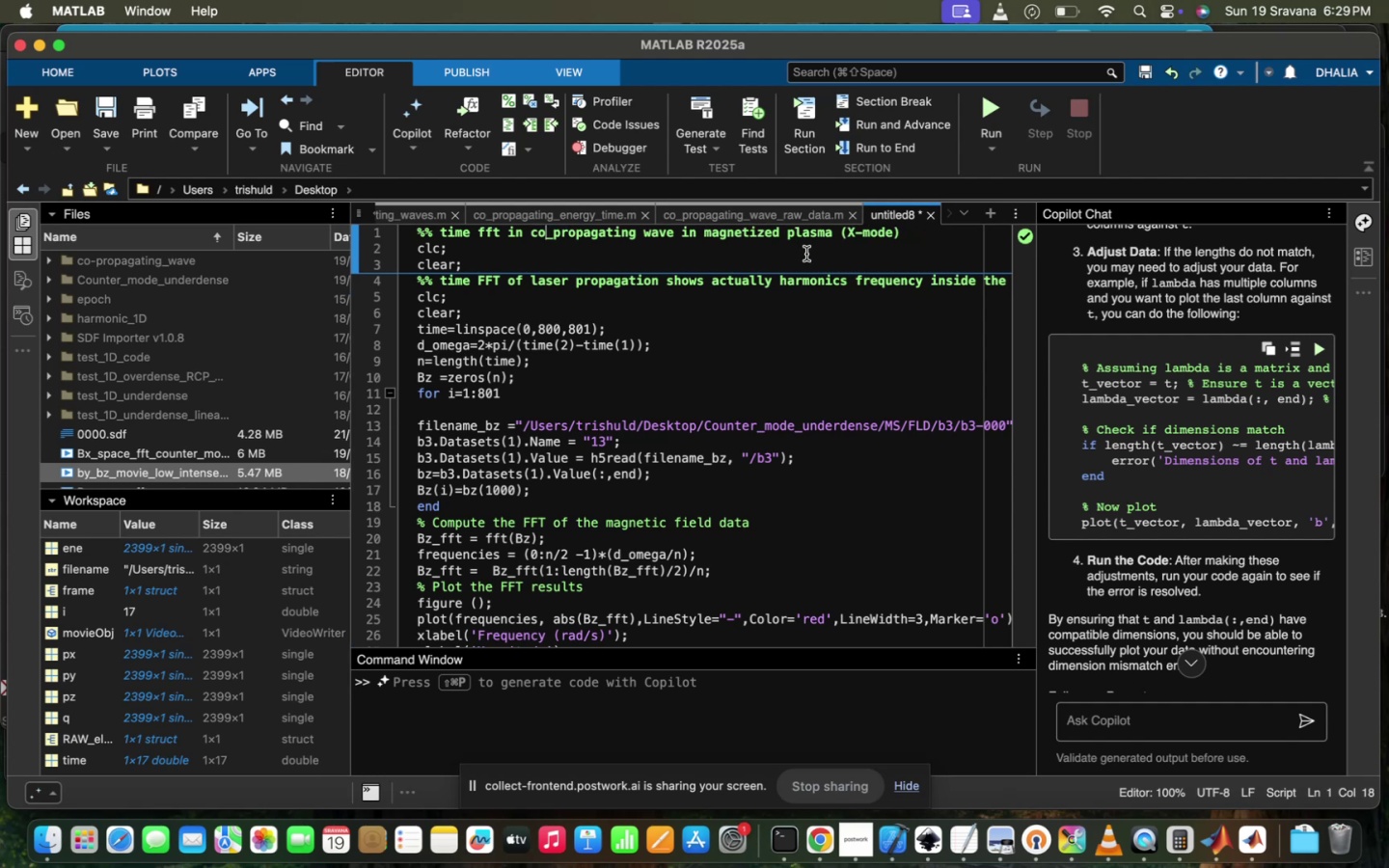 
left_click([827, 841])
 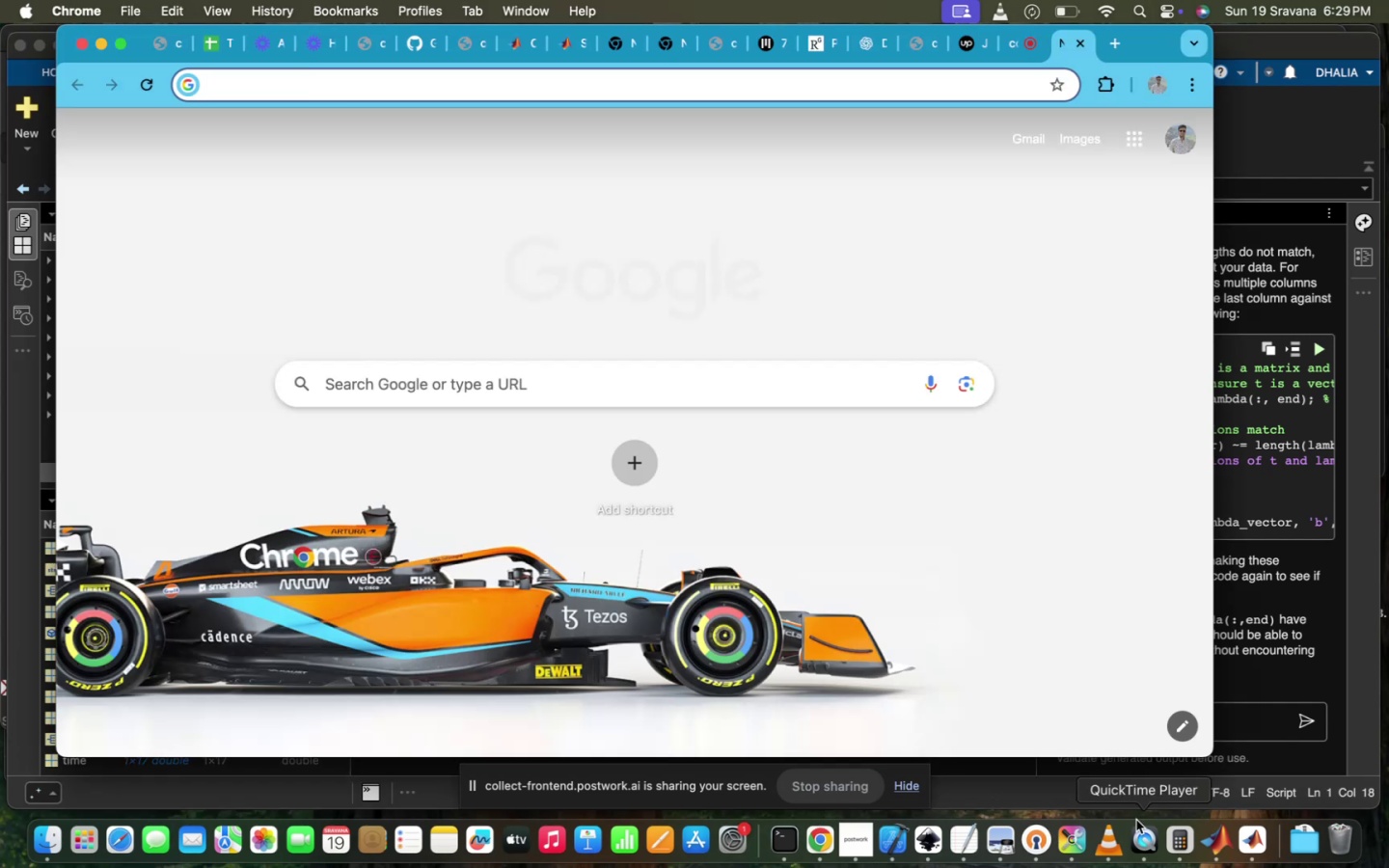 
left_click([1207, 838])
 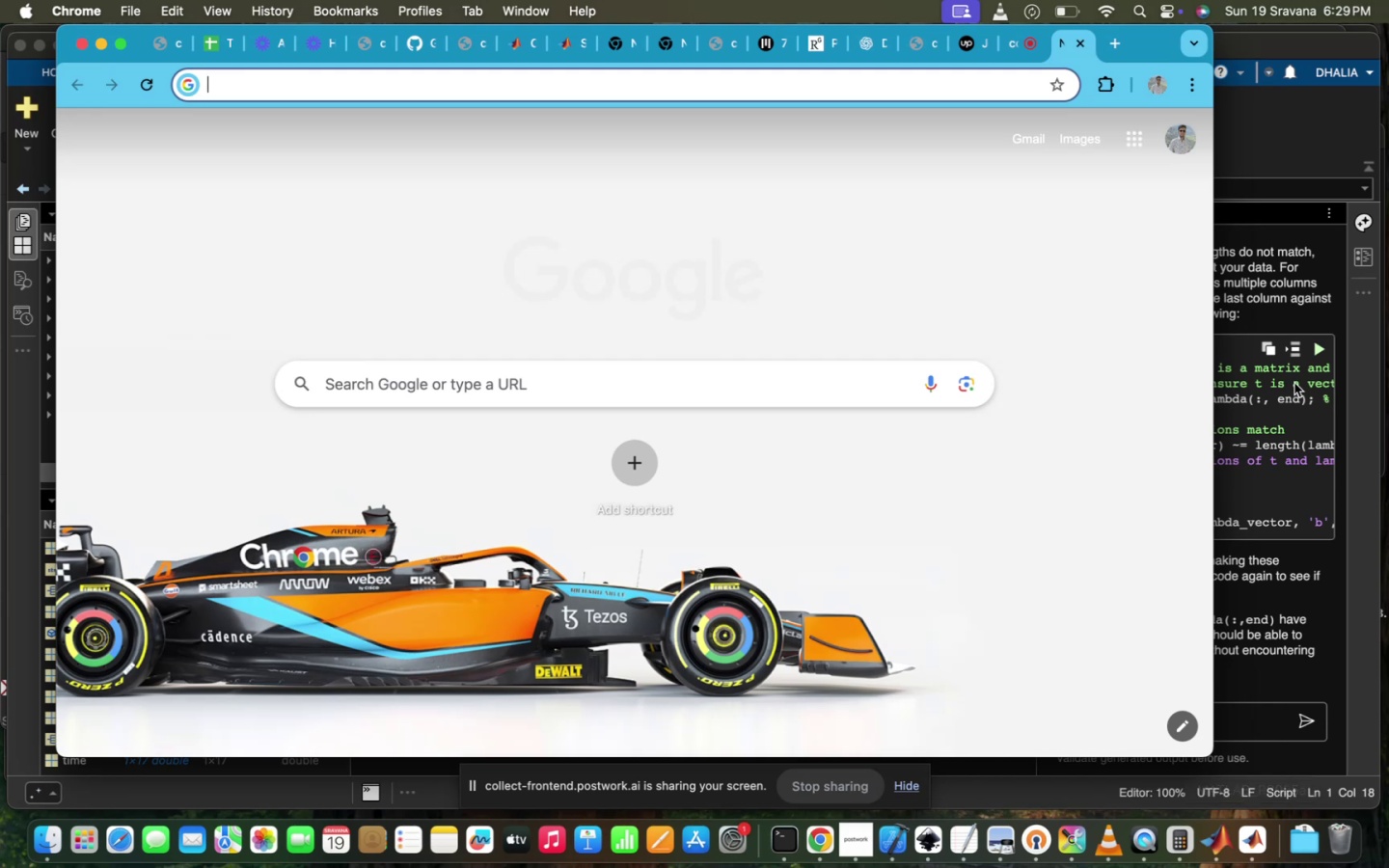 
left_click([1294, 383])
 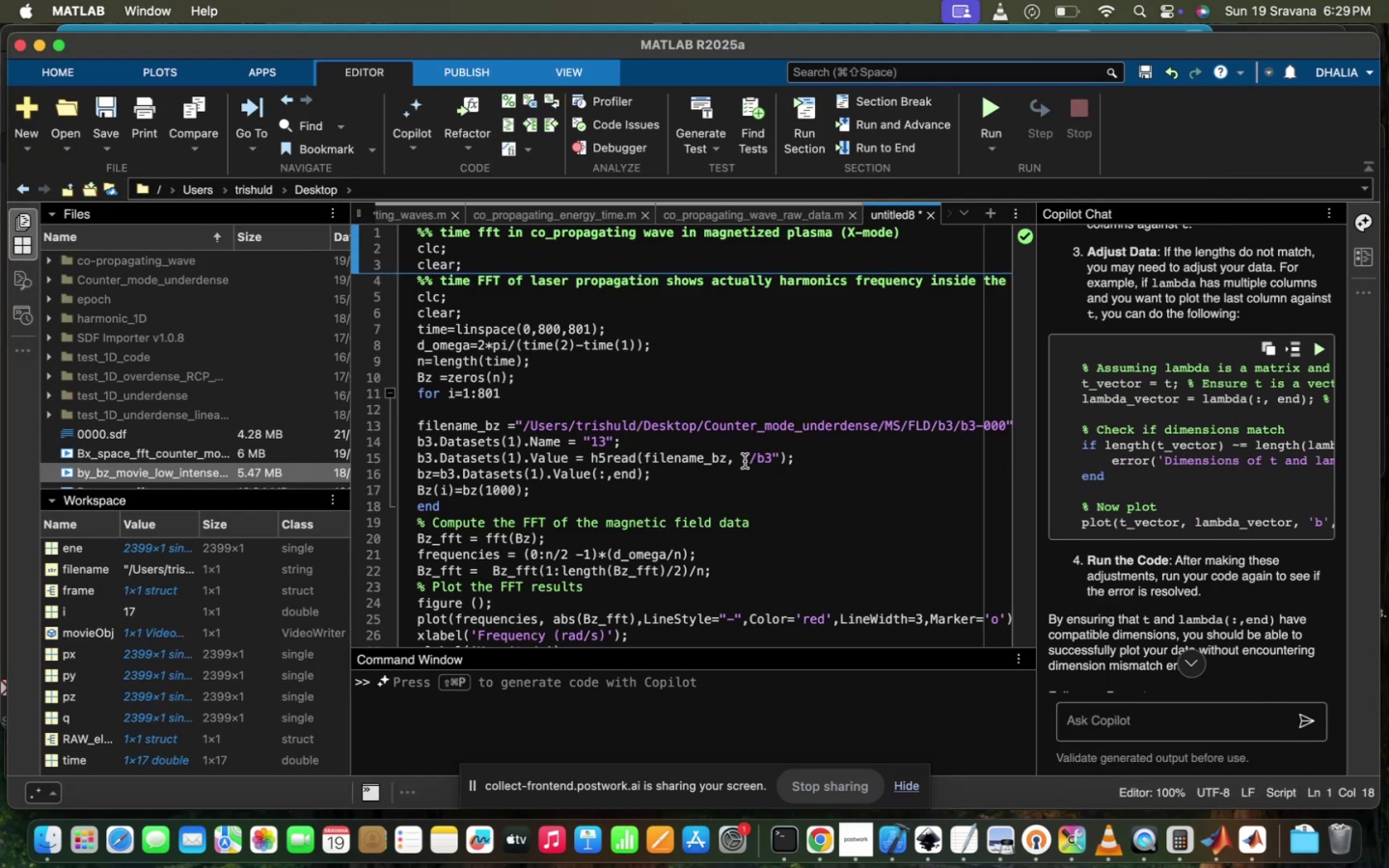 
left_click([745, 461])
 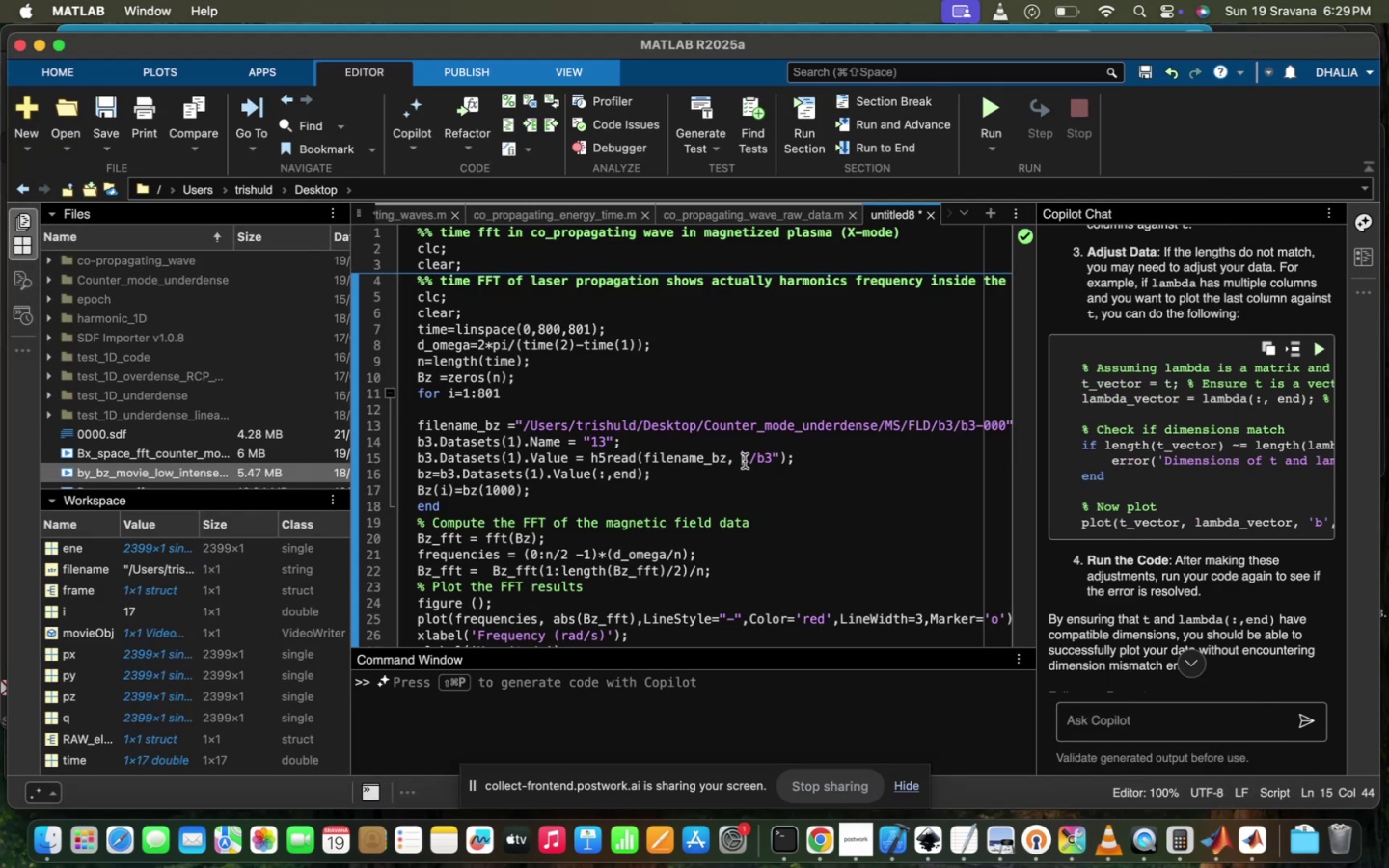 
wait(12.66)
 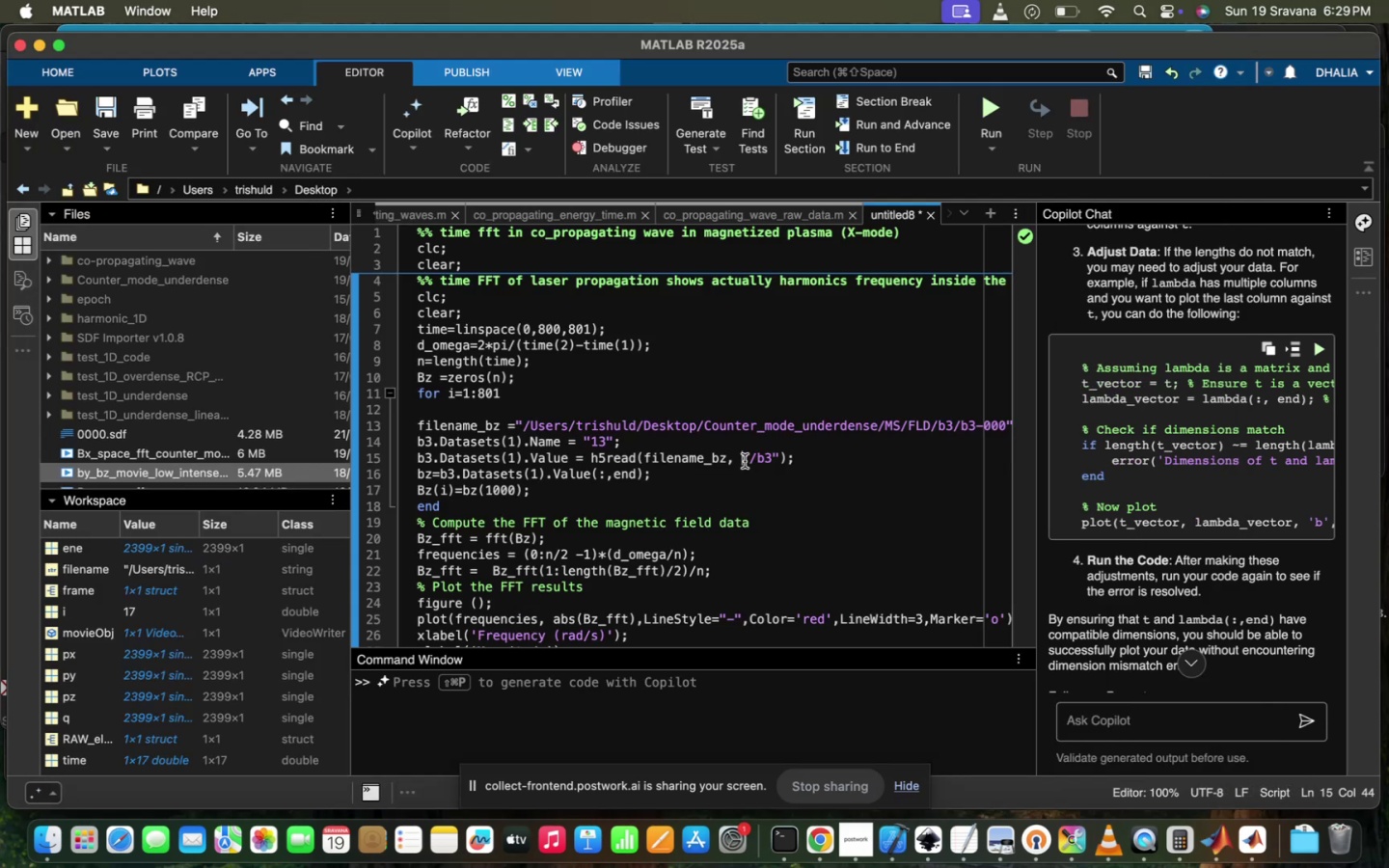 
scroll: coordinate [744, 431], scroll_direction: down, amount: 6.0
 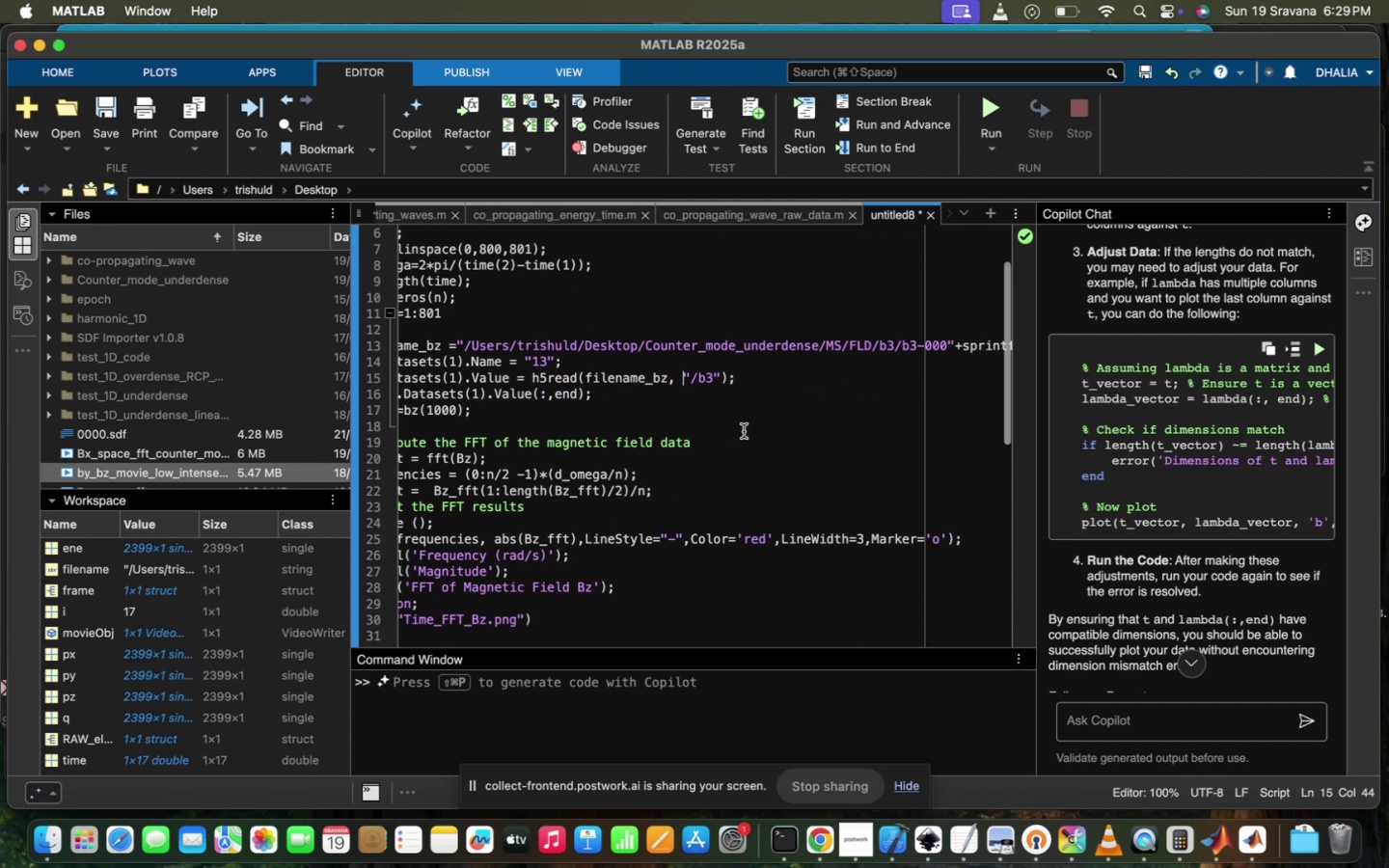 
scroll: coordinate [744, 431], scroll_direction: up, amount: 6.0
 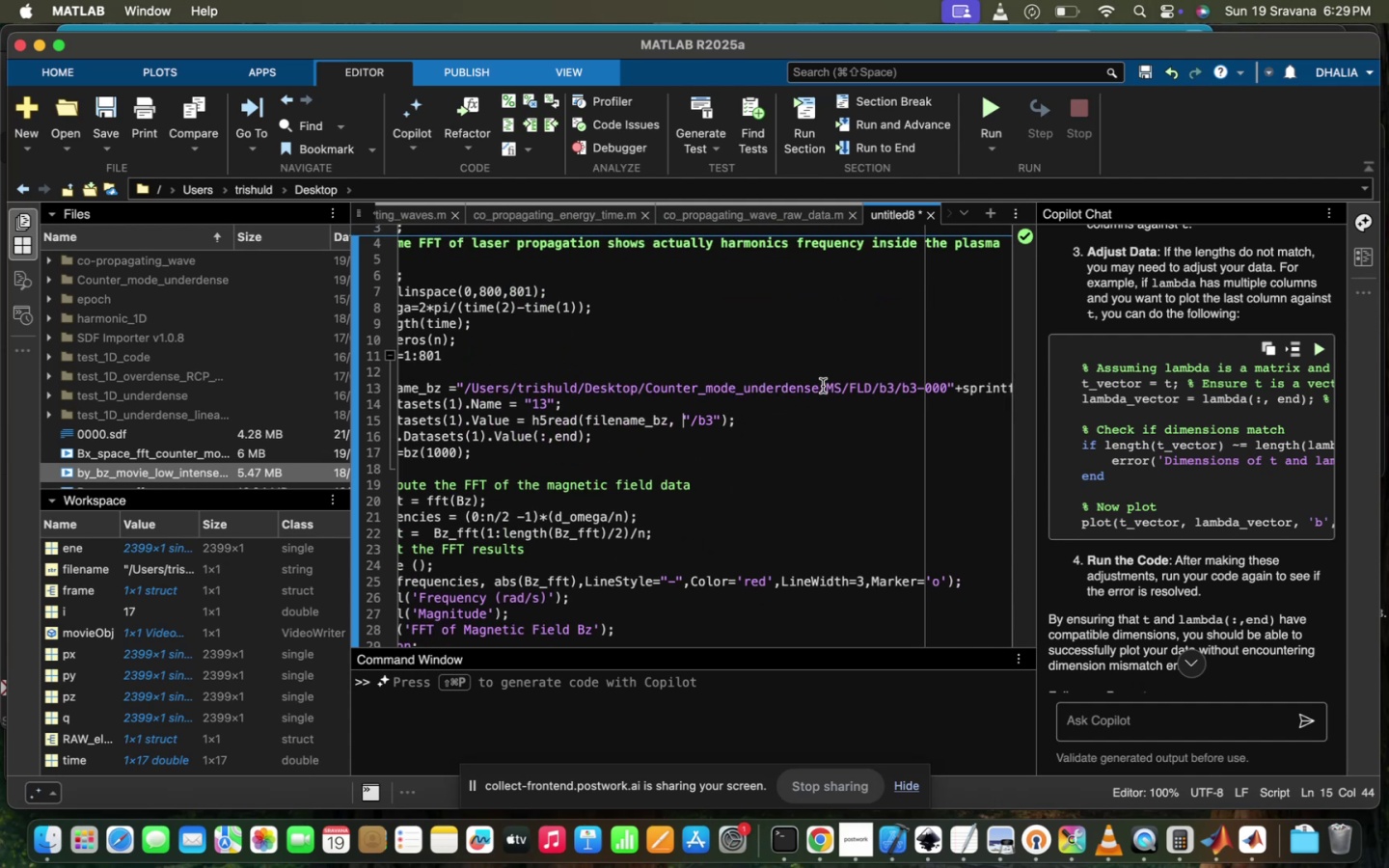 
left_click_drag(start_coordinate=[822, 382], to_coordinate=[644, 383])
 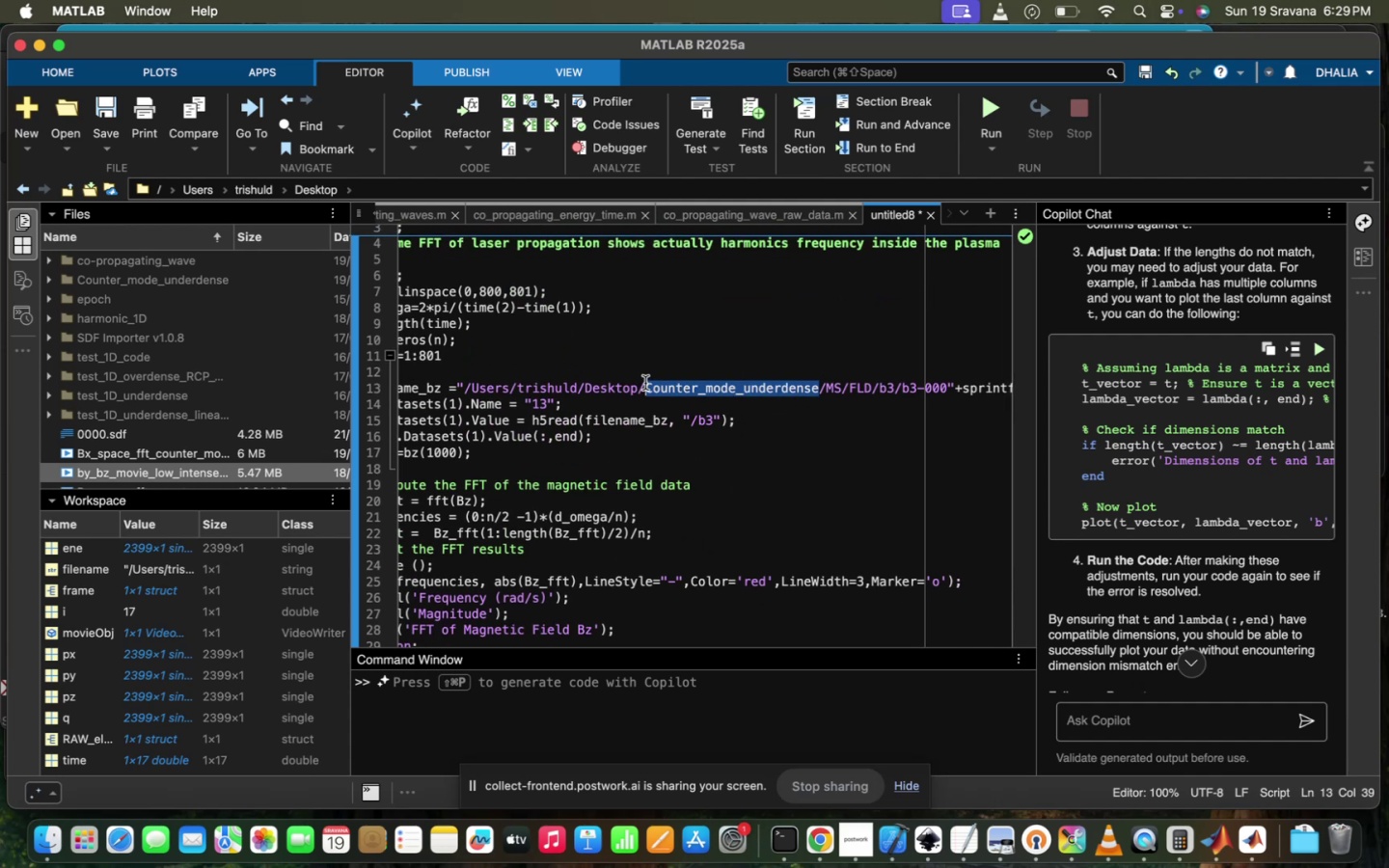 
type(co-propagating_wave)
 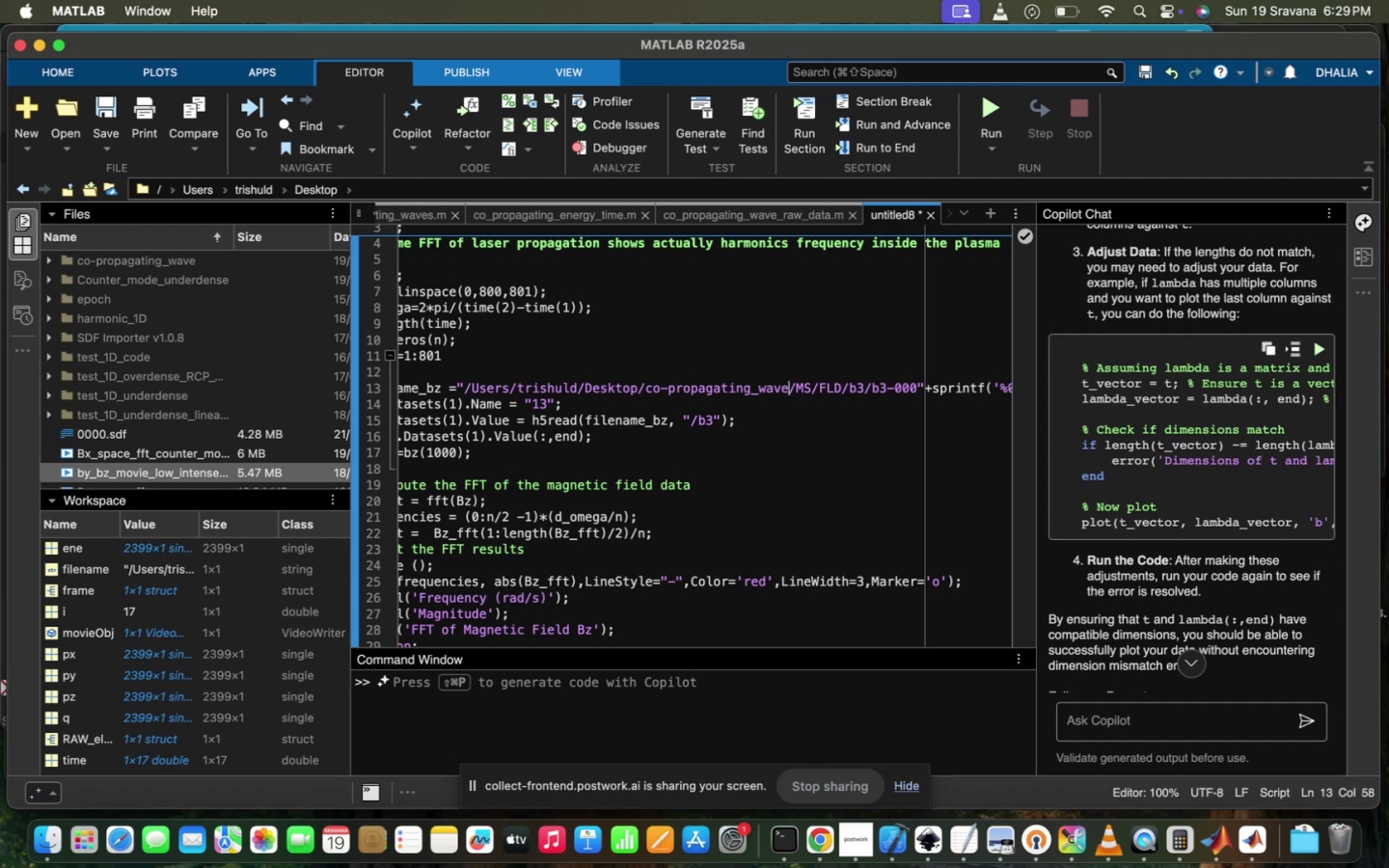 
left_click([695, 378])
 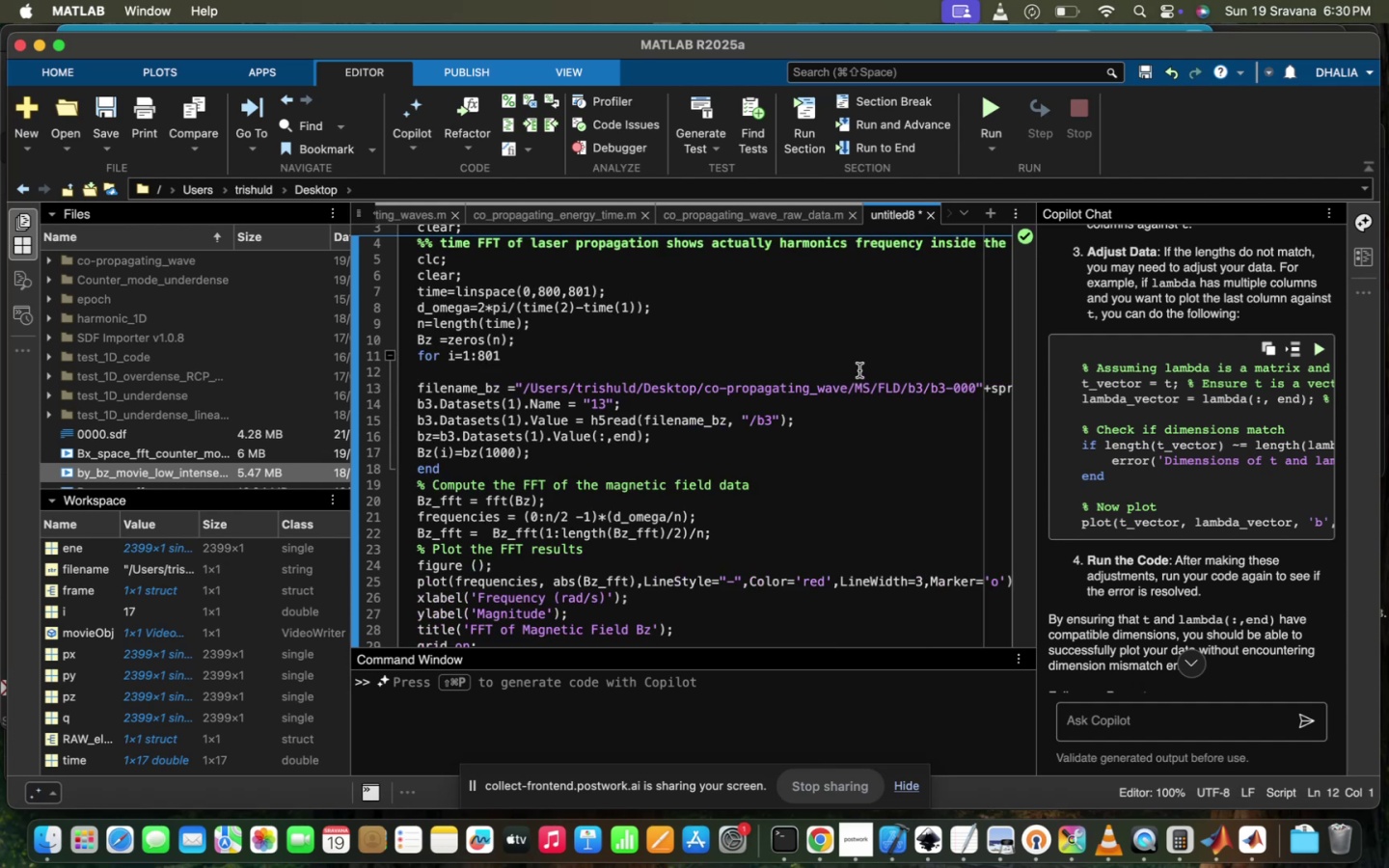 
scroll: coordinate [859, 370], scroll_direction: down, amount: 7.0
 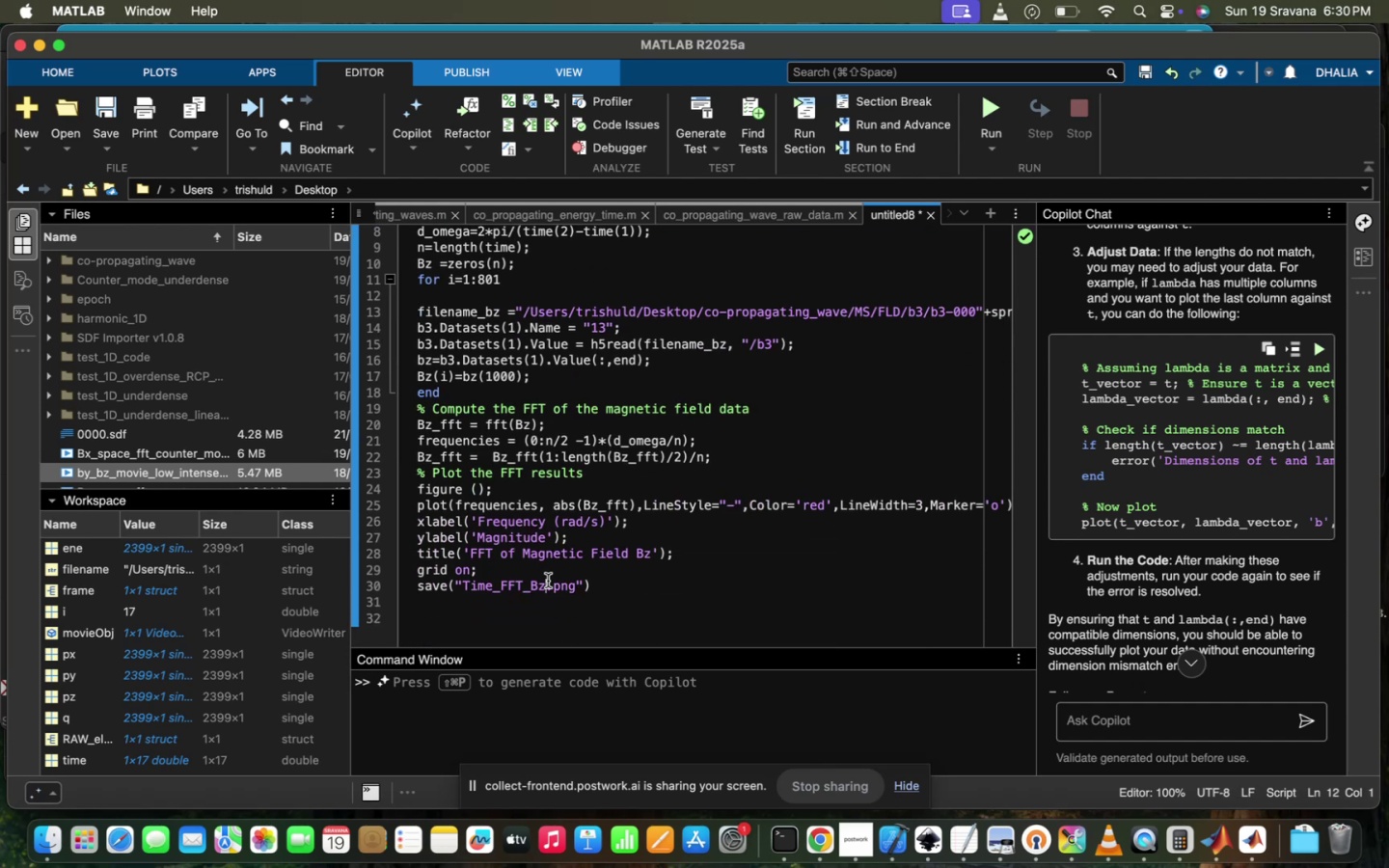 
type(_co_propagating)
 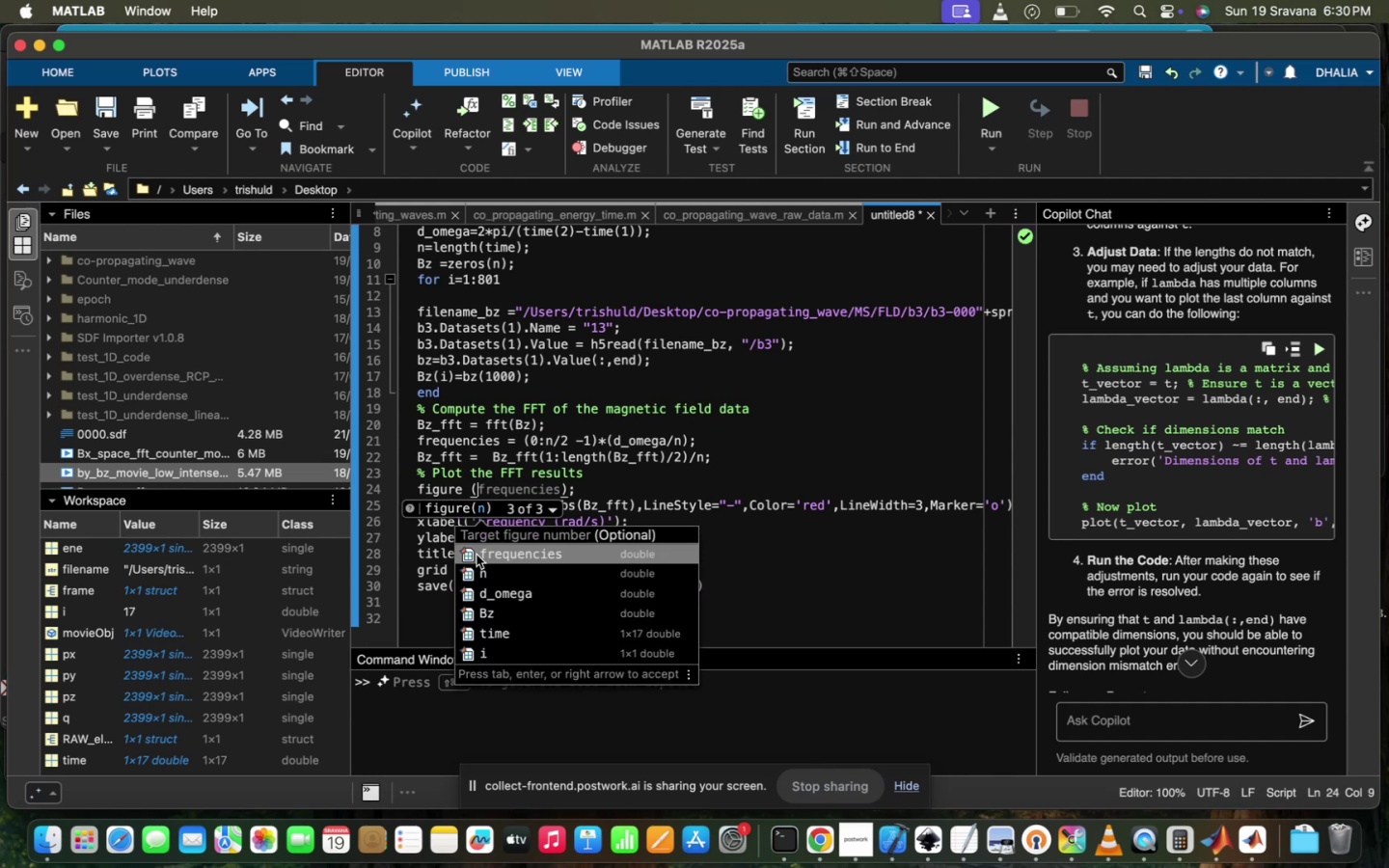 
key(4)
 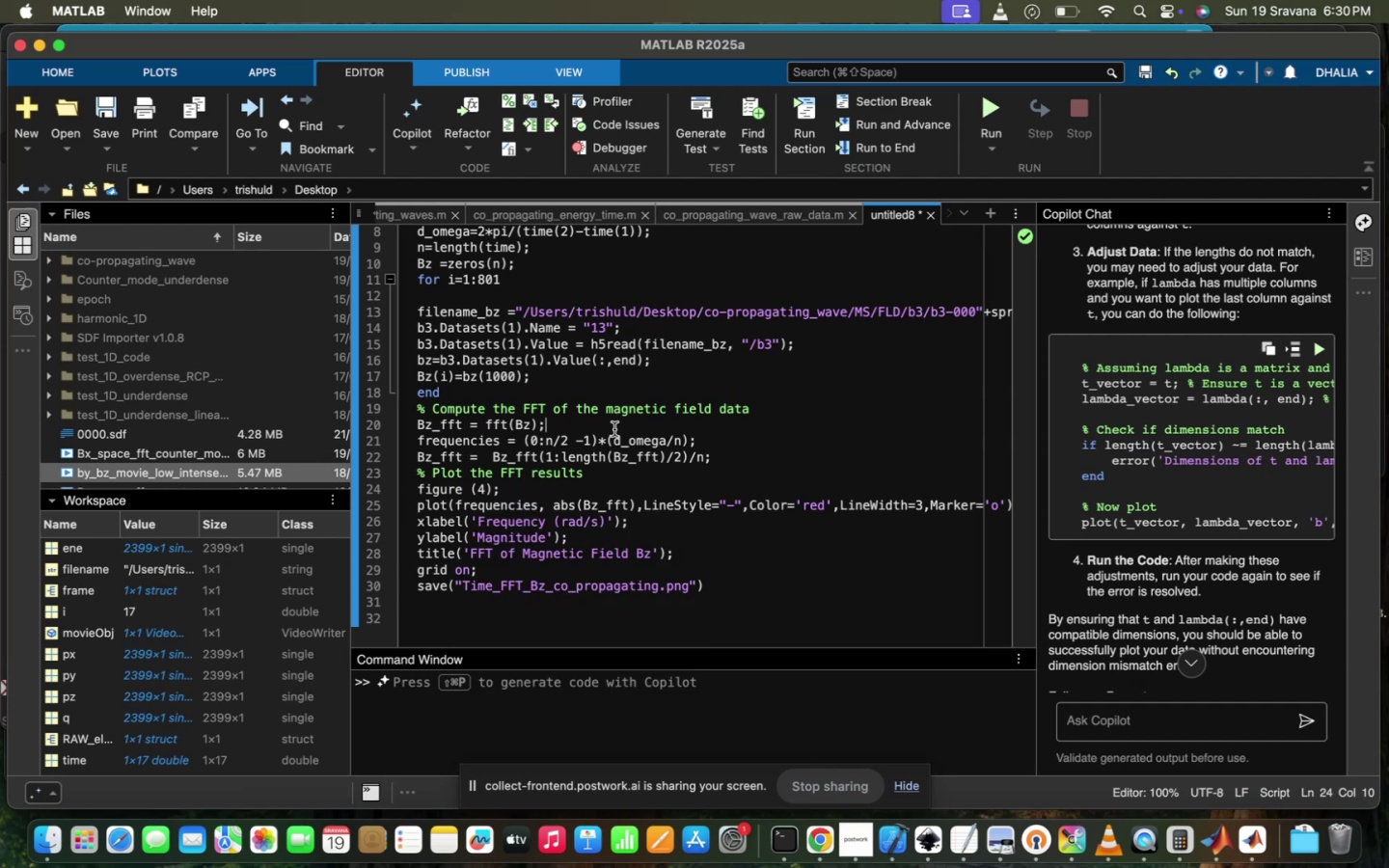 
scroll: coordinate [614, 429], scroll_direction: down, amount: 1.0
 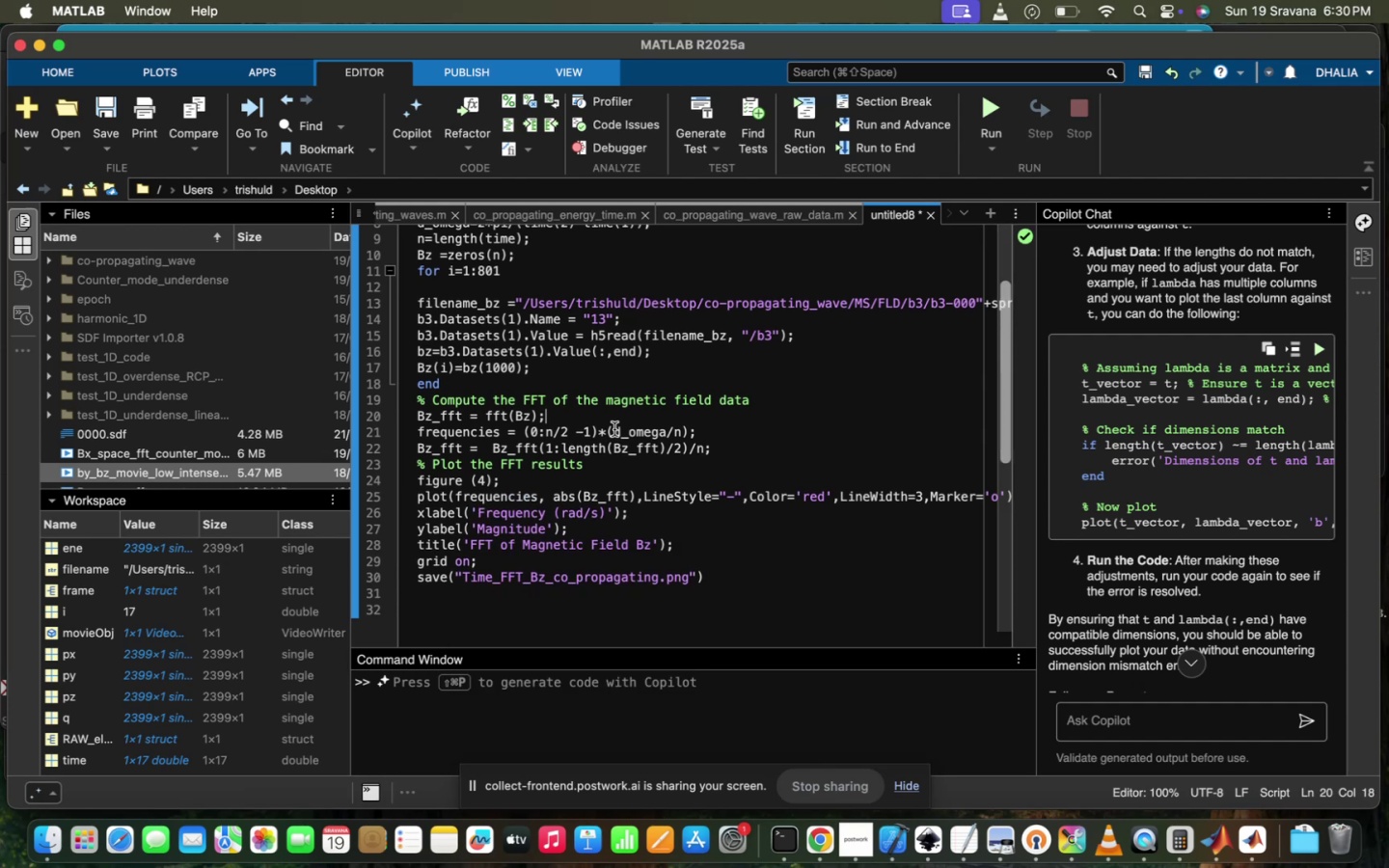 
scroll: coordinate [537, 377], scroll_direction: up, amount: 24.0
 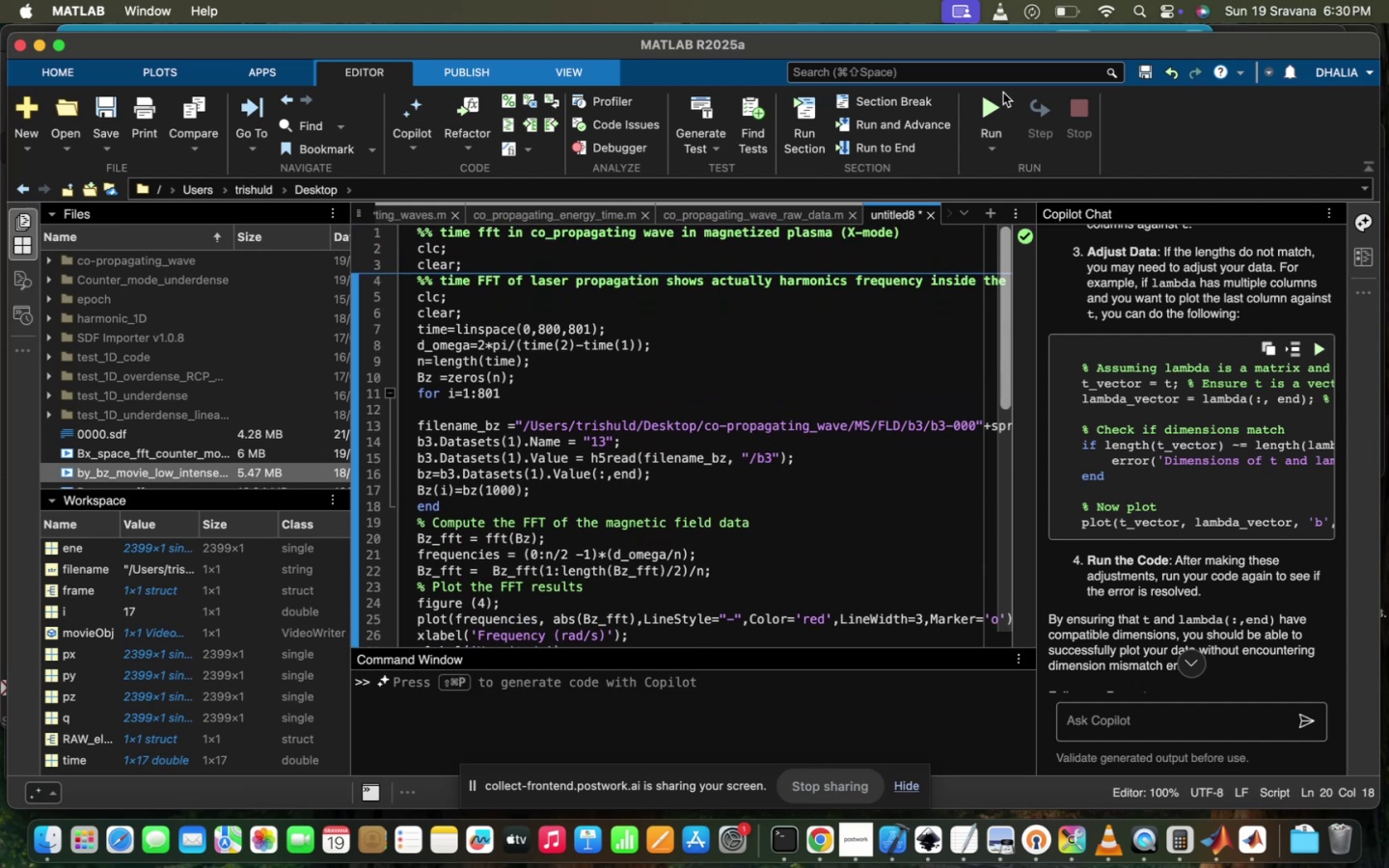 
left_click([1002, 93])
 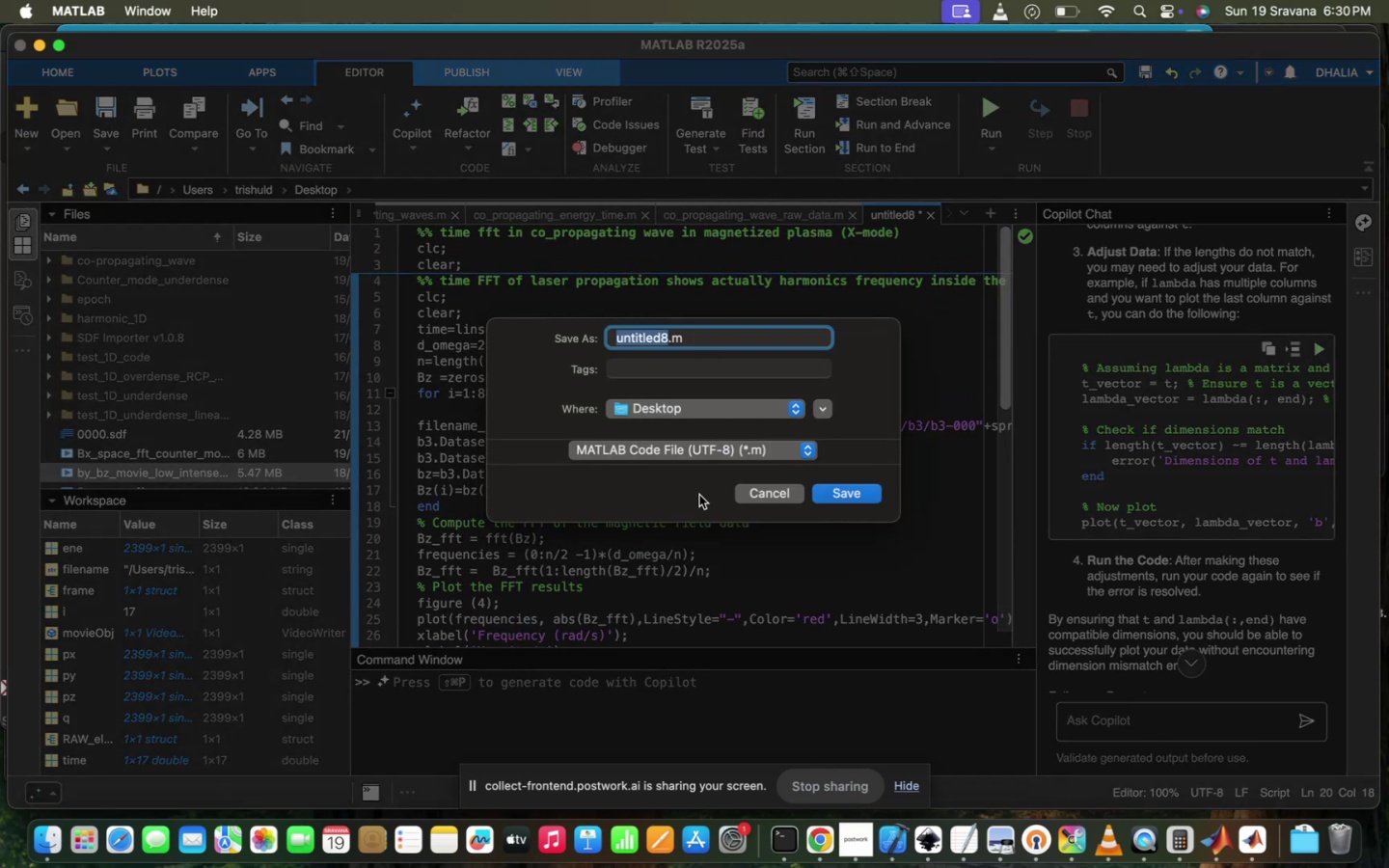 
type(time_fft_co_propagating)
 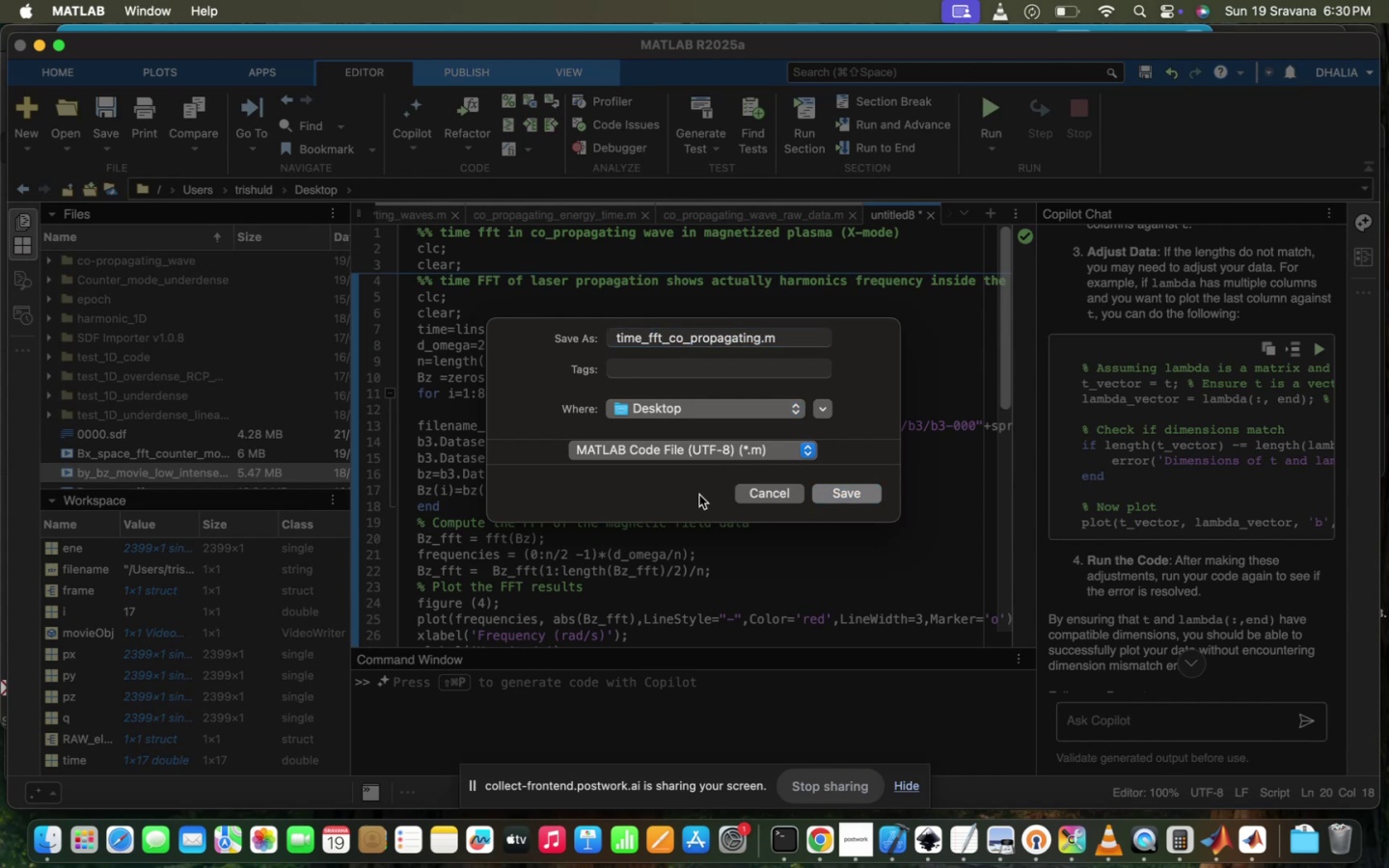 
 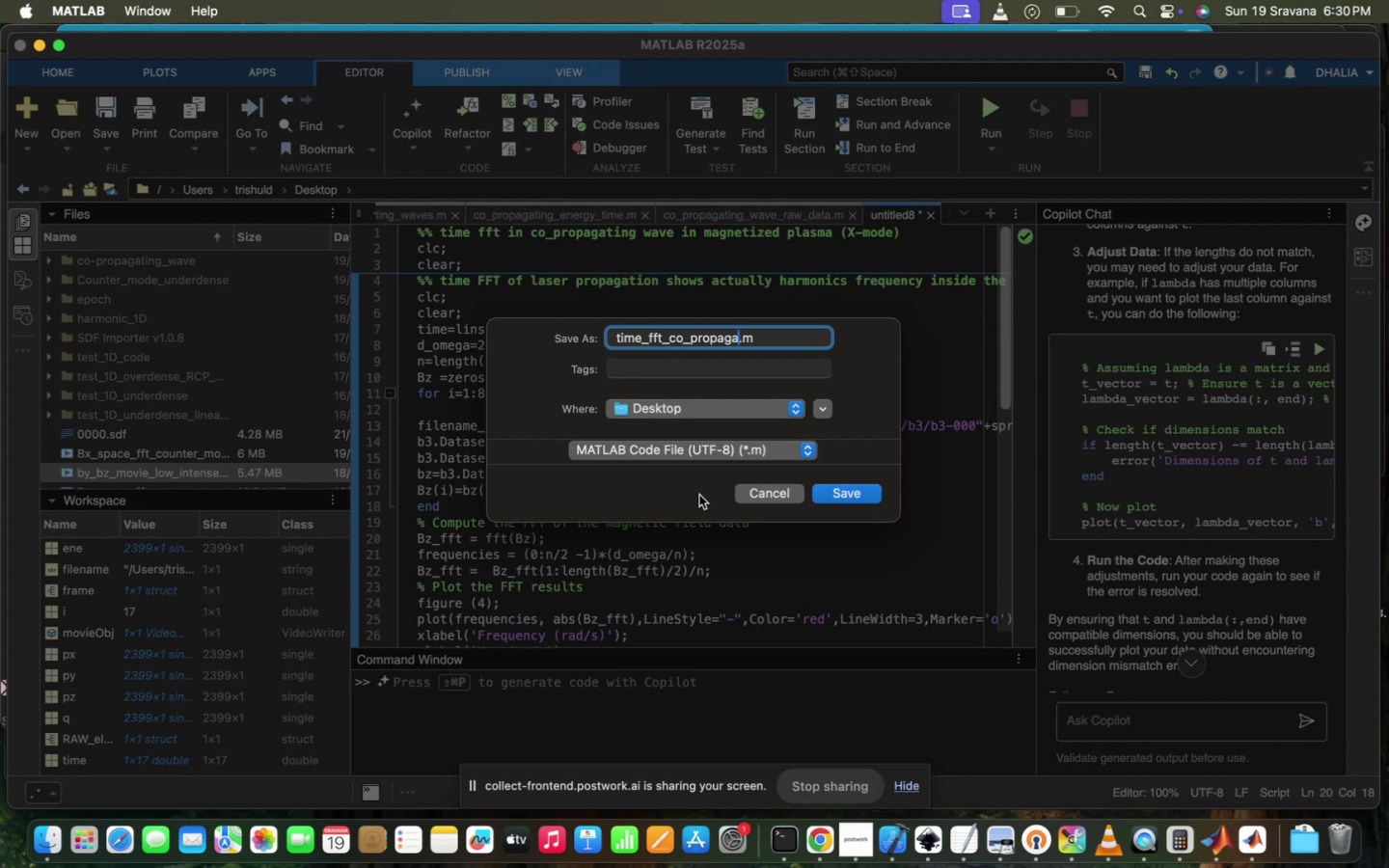 
hold_key(key=Enter, duration=0.32)
 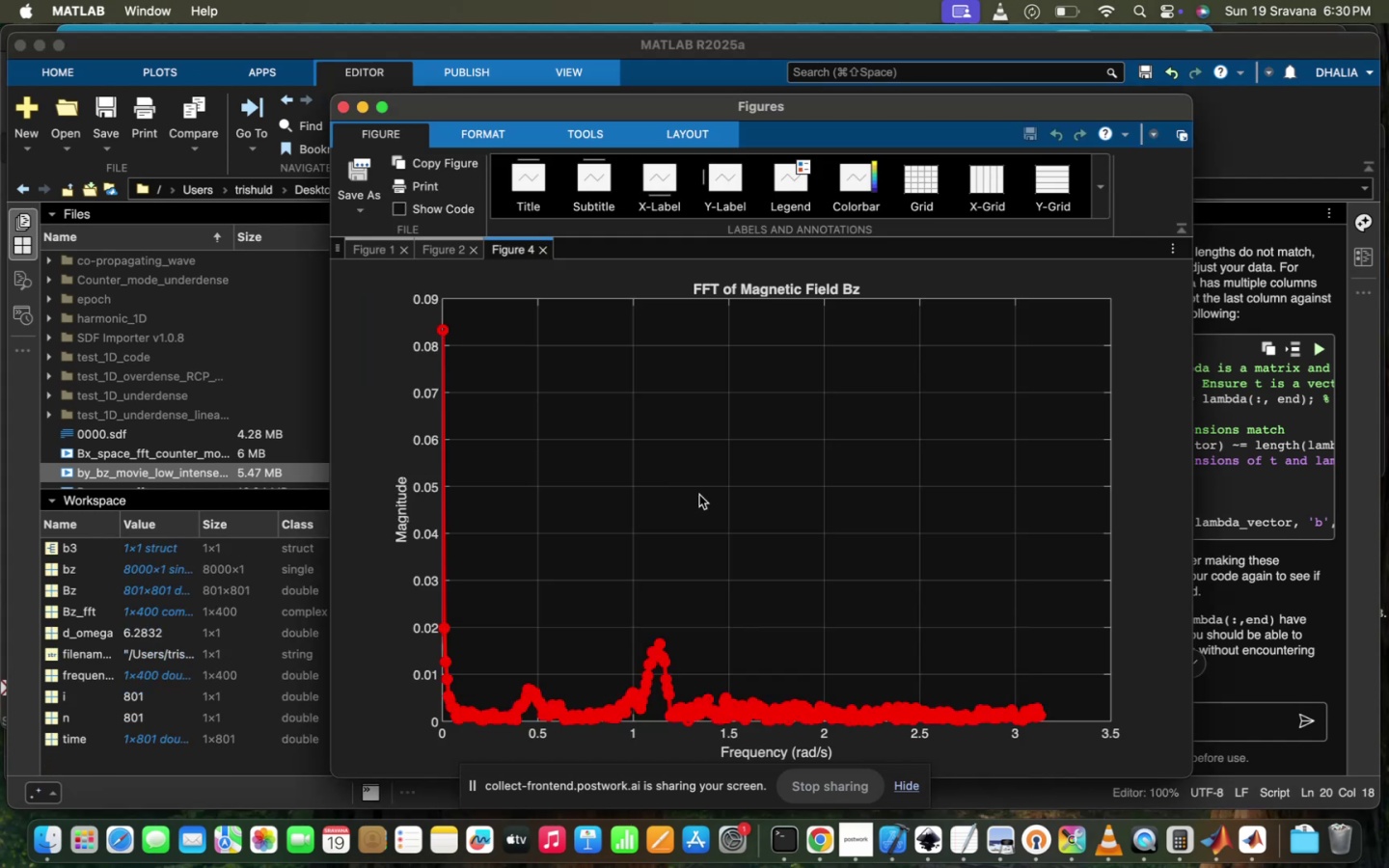 
wait(13.7)
 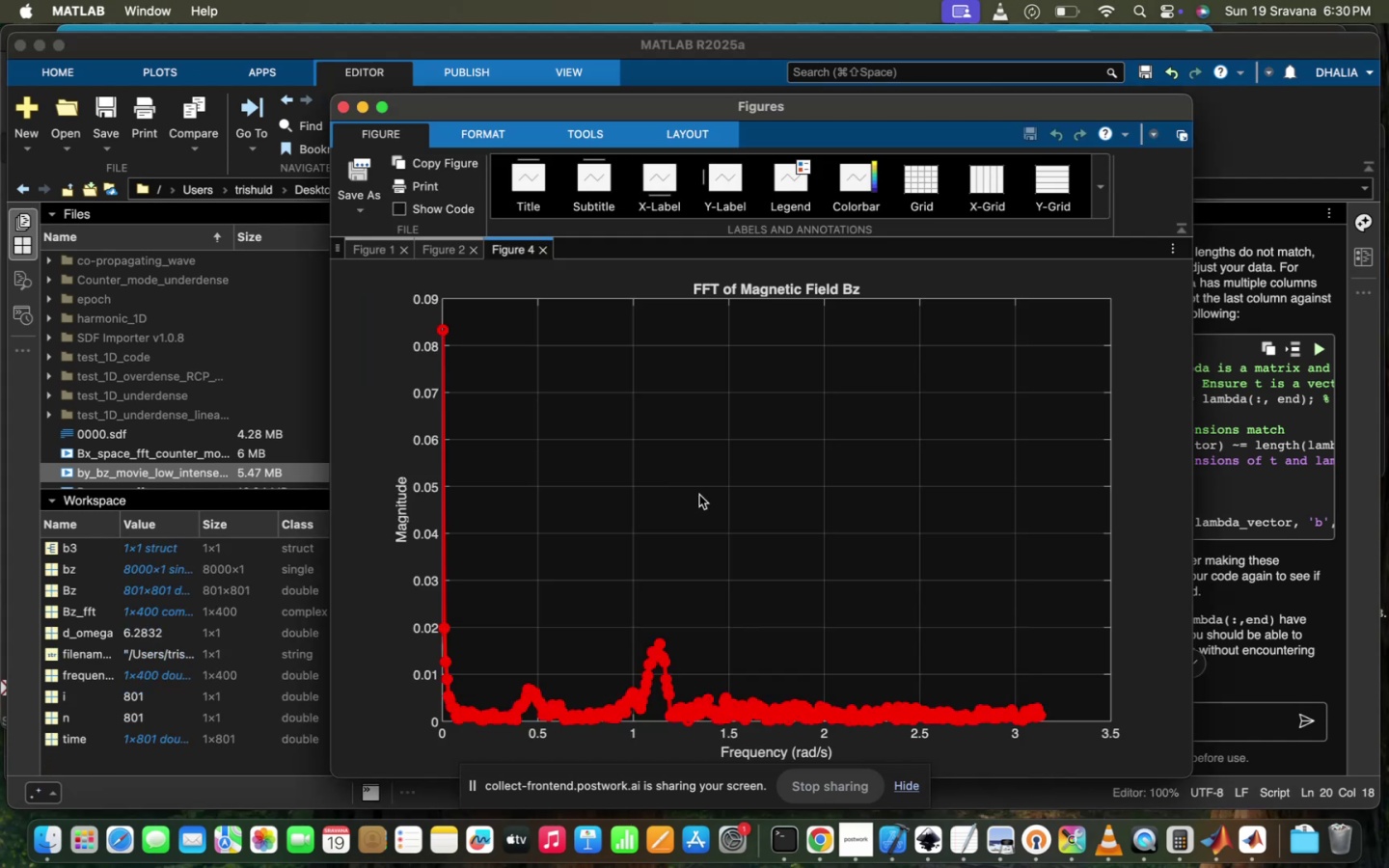 
left_click([1066, 292])
 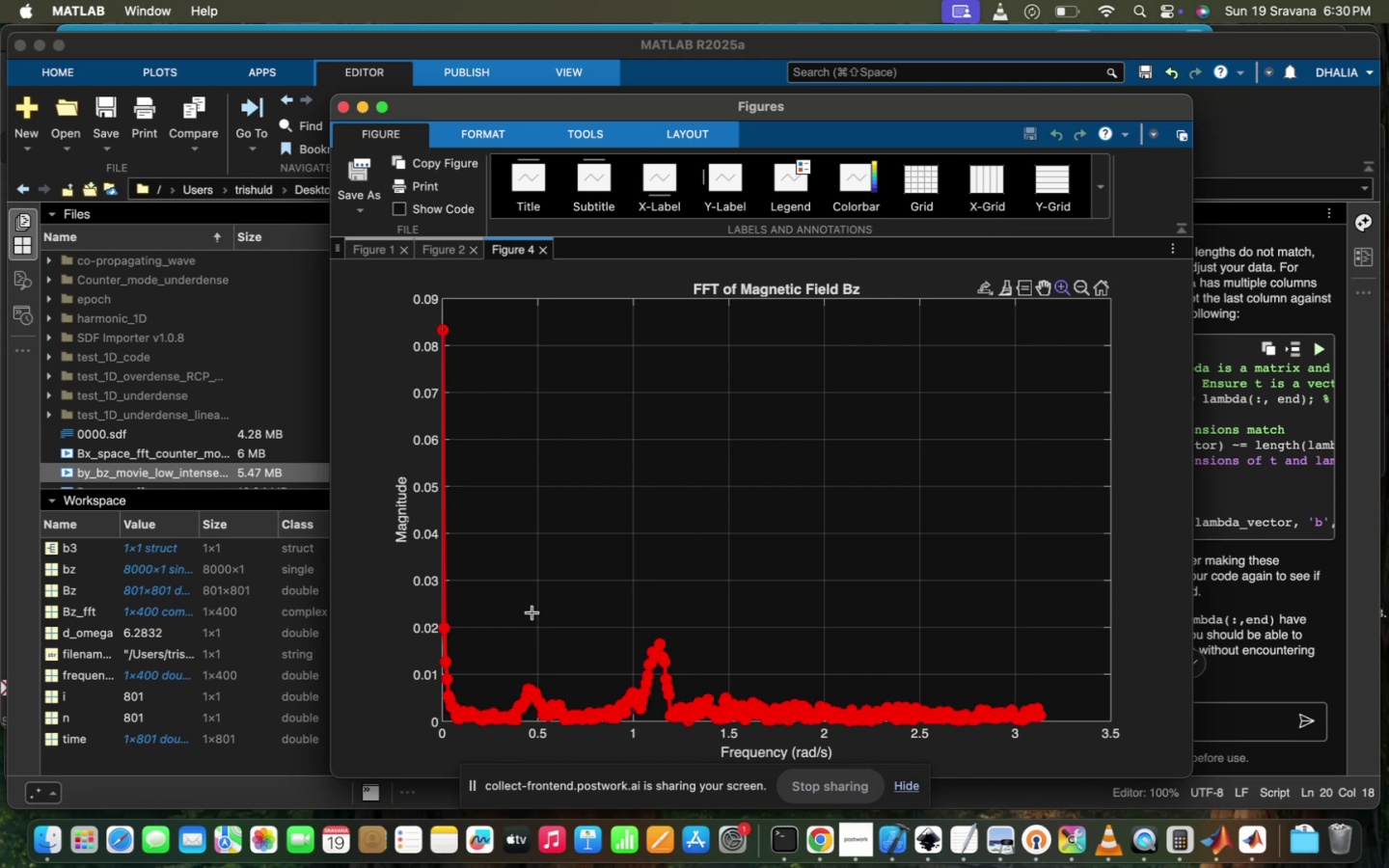 
left_click_drag(start_coordinate=[491, 598], to_coordinate=[680, 750])
 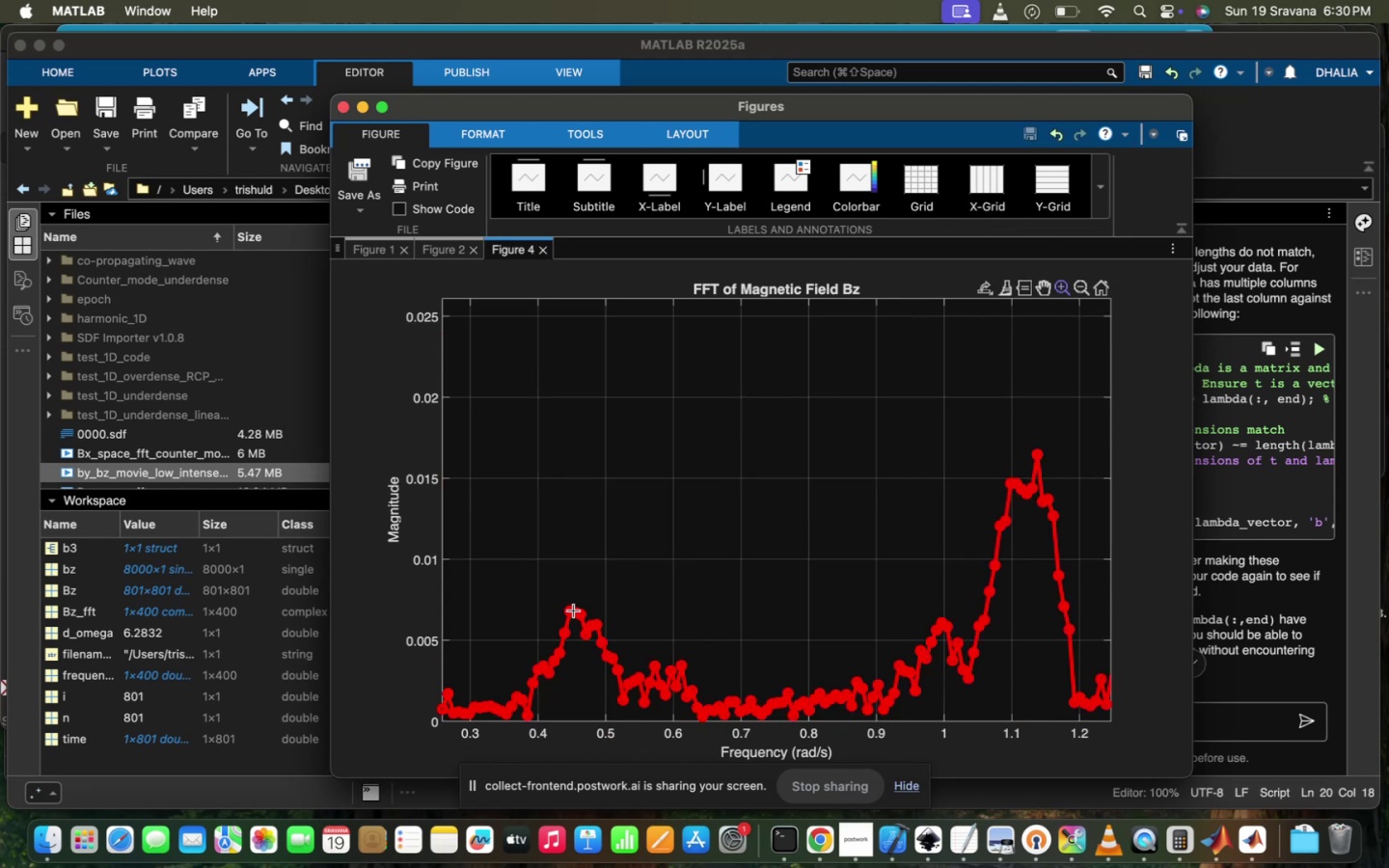 
wait(5.32)
 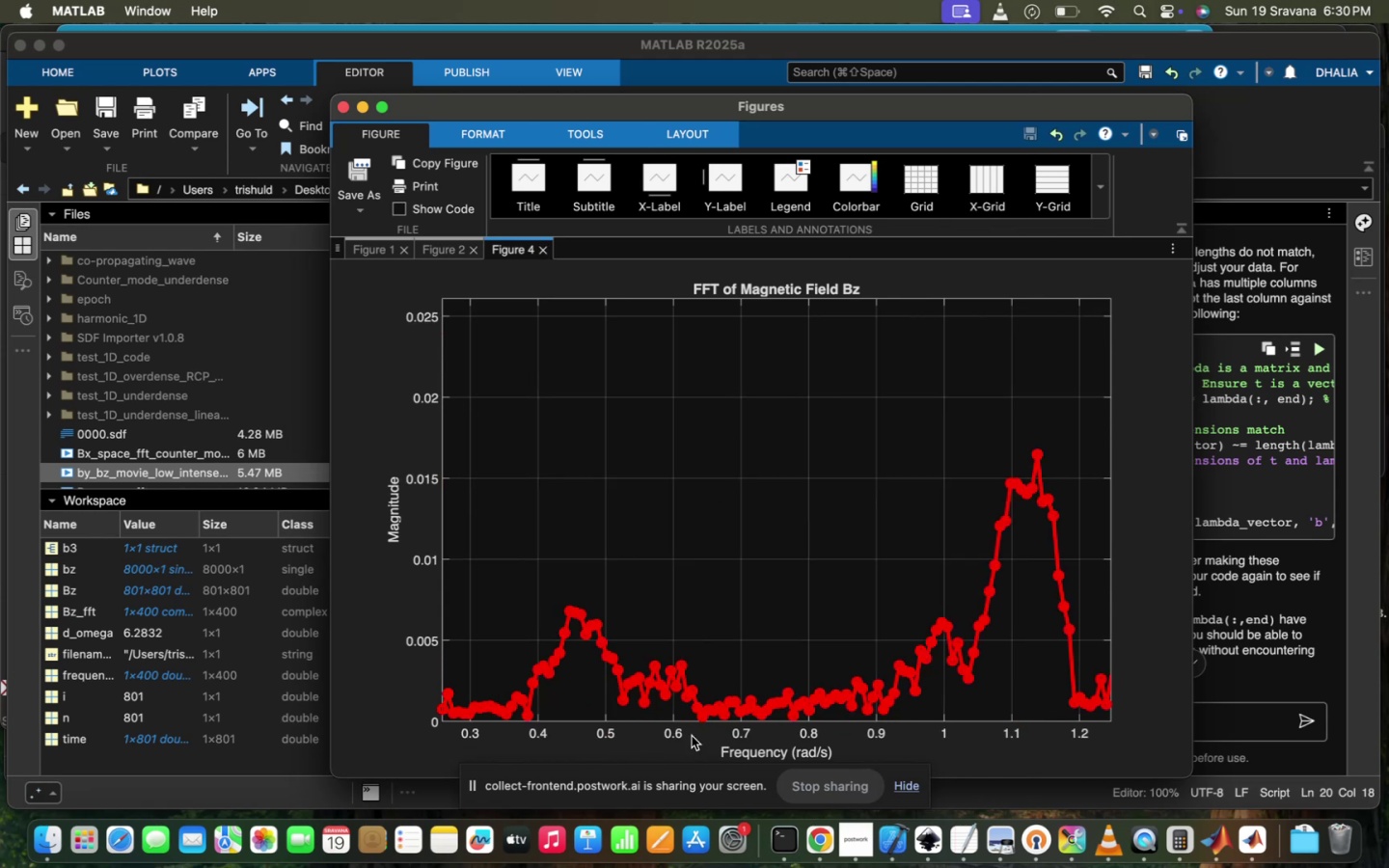 
scroll: coordinate [867, 652], scroll_direction: down, amount: 278.0
 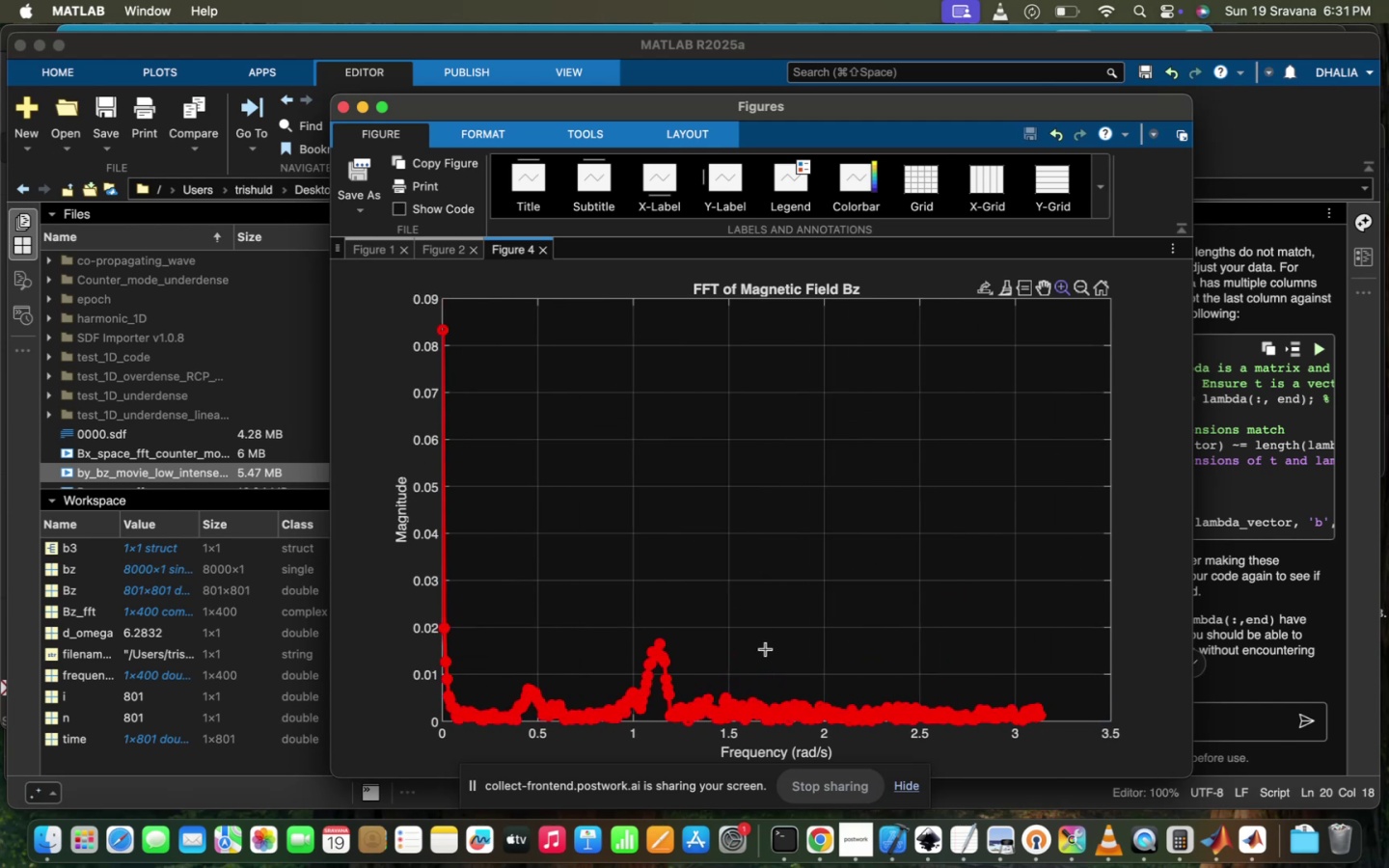 
left_click_drag(start_coordinate=[669, 678], to_coordinate=[1087, 727])
 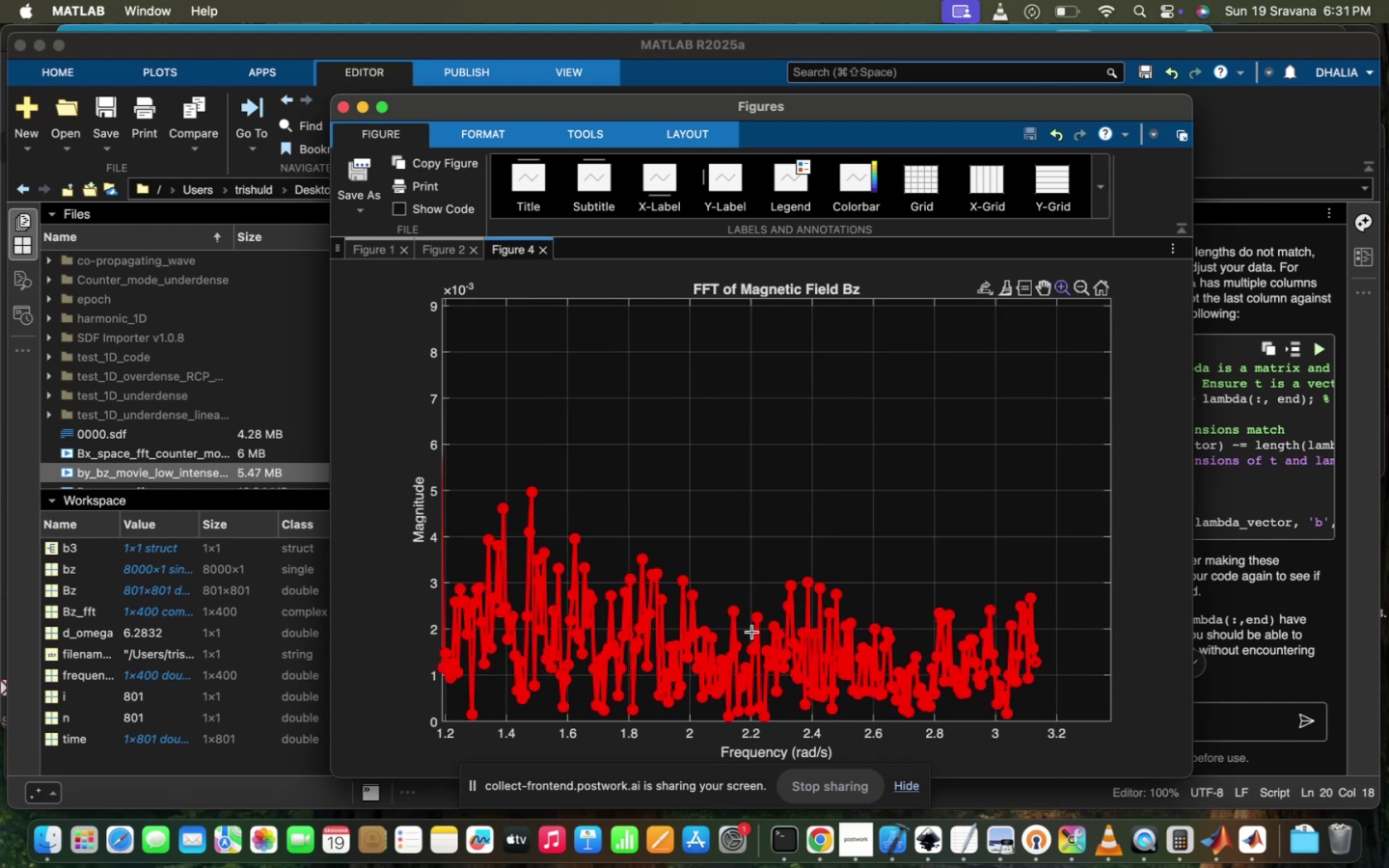 
scroll: coordinate [711, 529], scroll_direction: down, amount: 164.0
 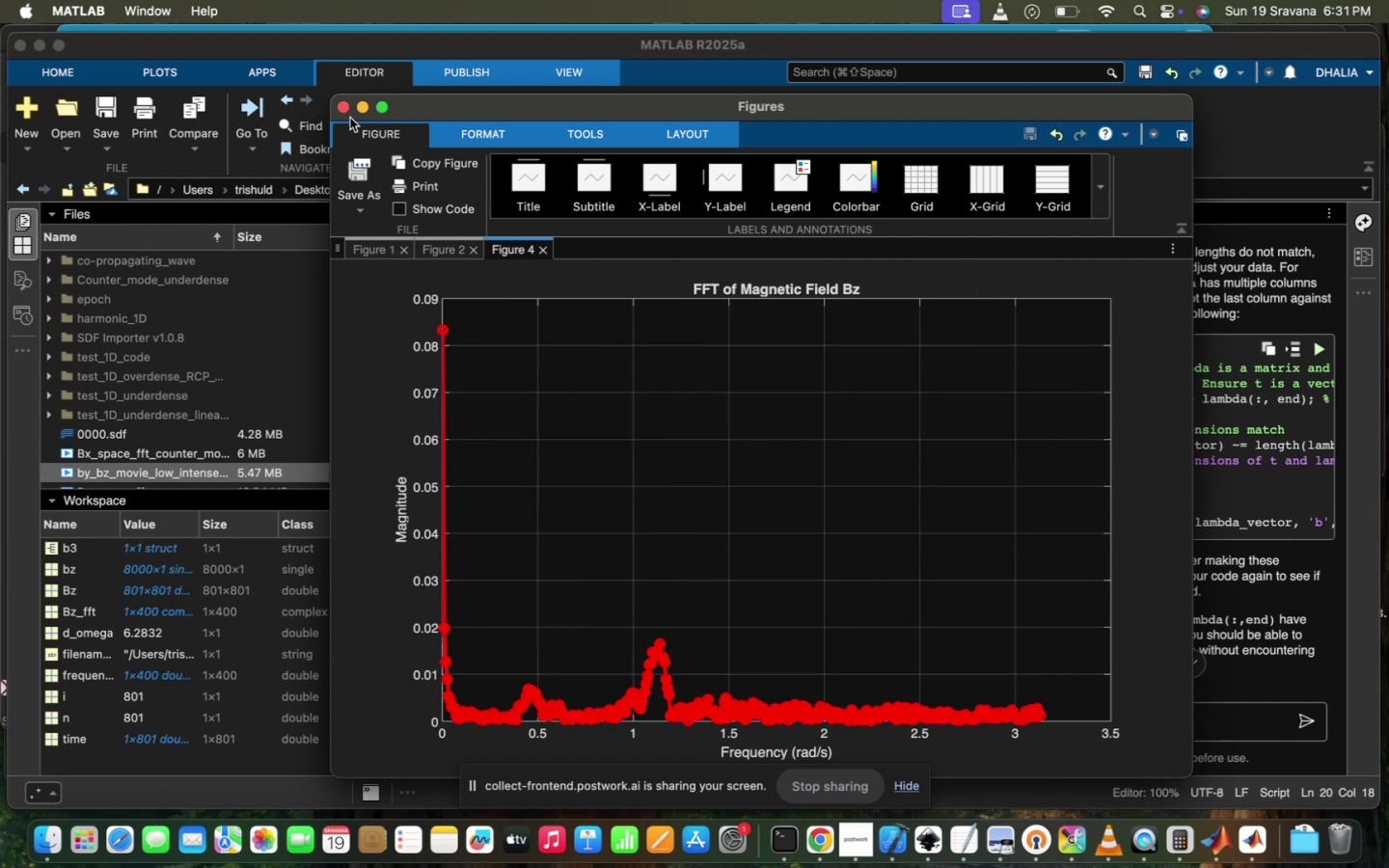 
left_click([339, 107])
 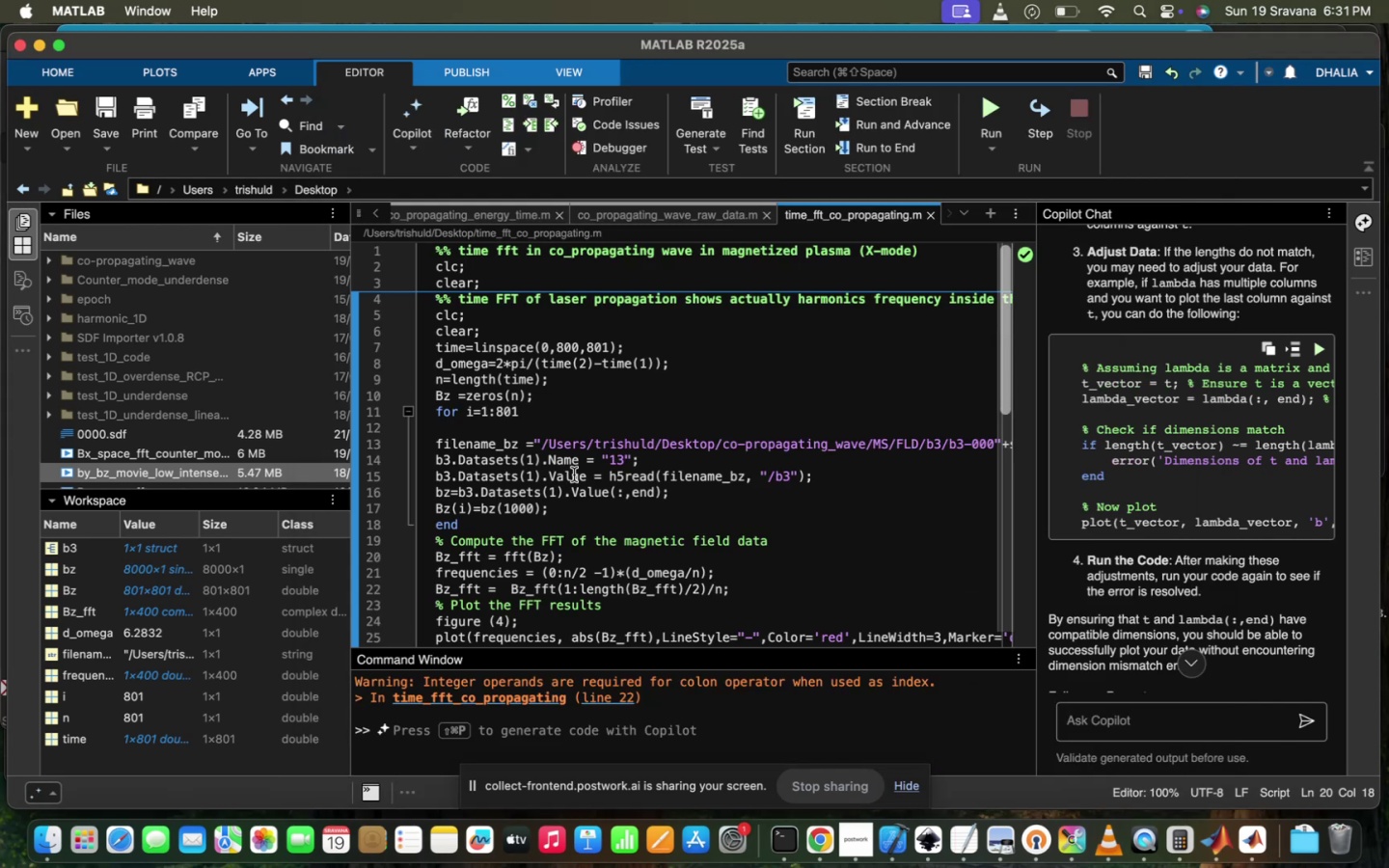 
scroll: coordinate [574, 475], scroll_direction: down, amount: 5.0
 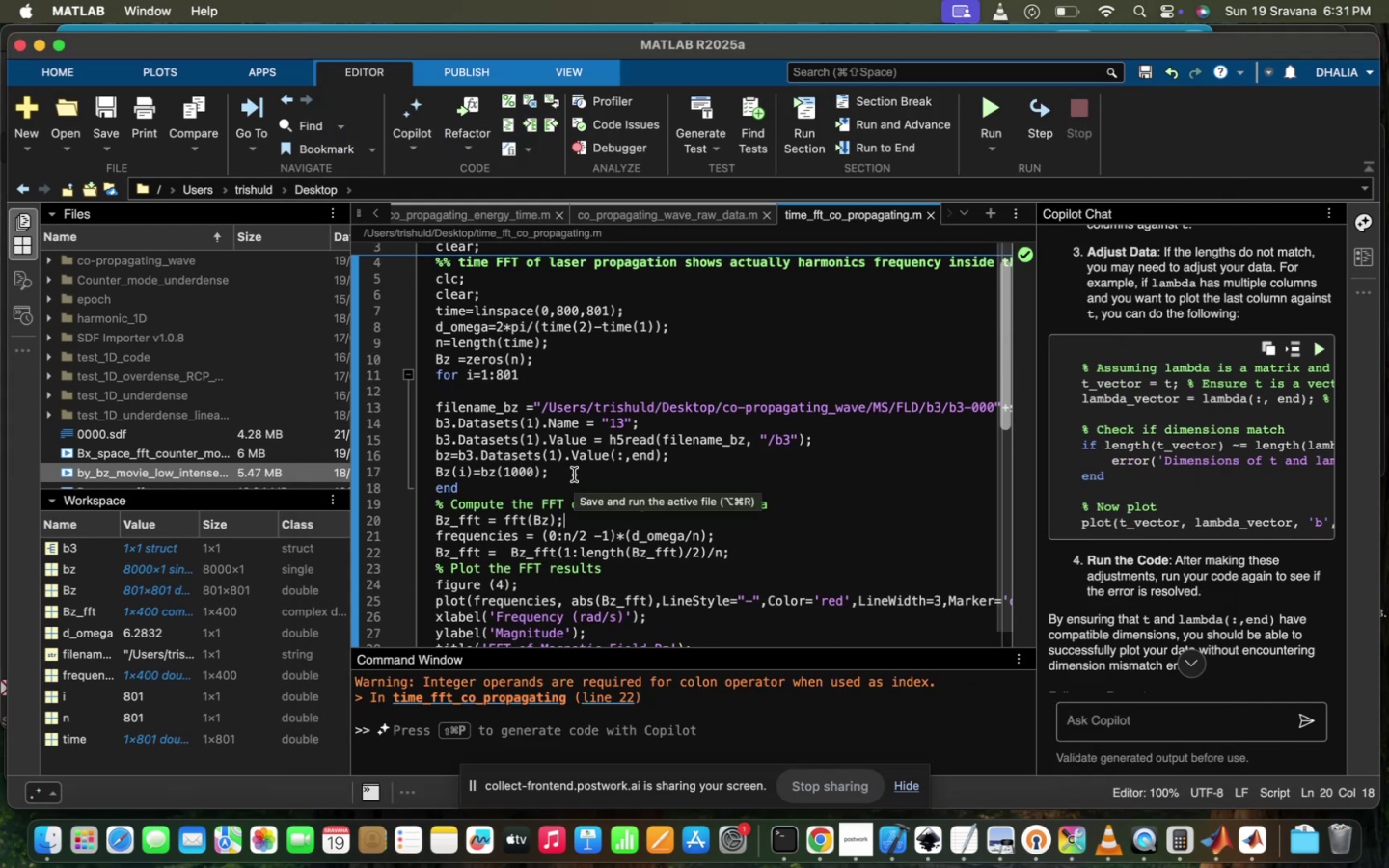 
wait(7.25)
 